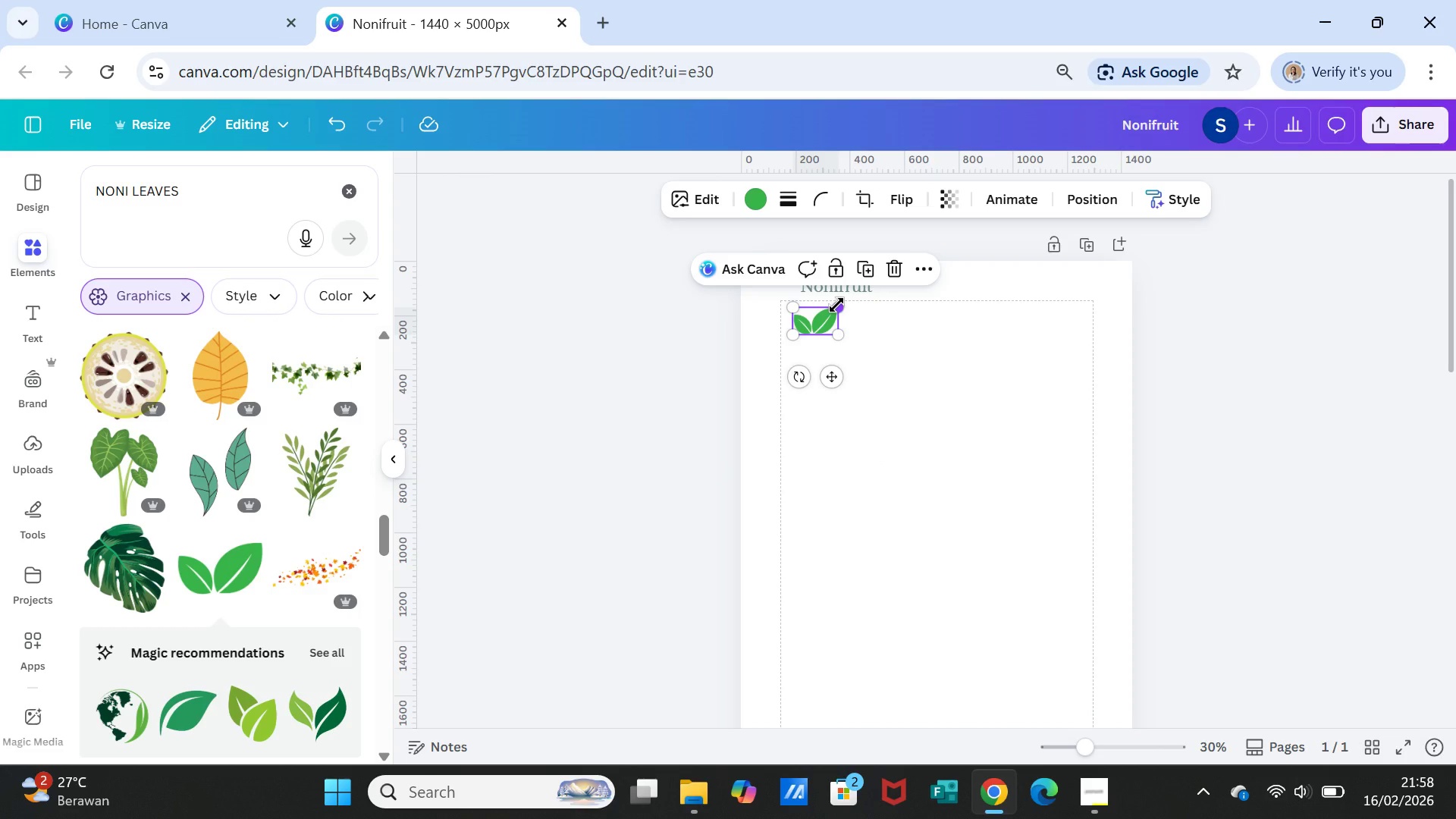 
left_click_drag(start_coordinate=[836, 305], to_coordinate=[824, 312])
 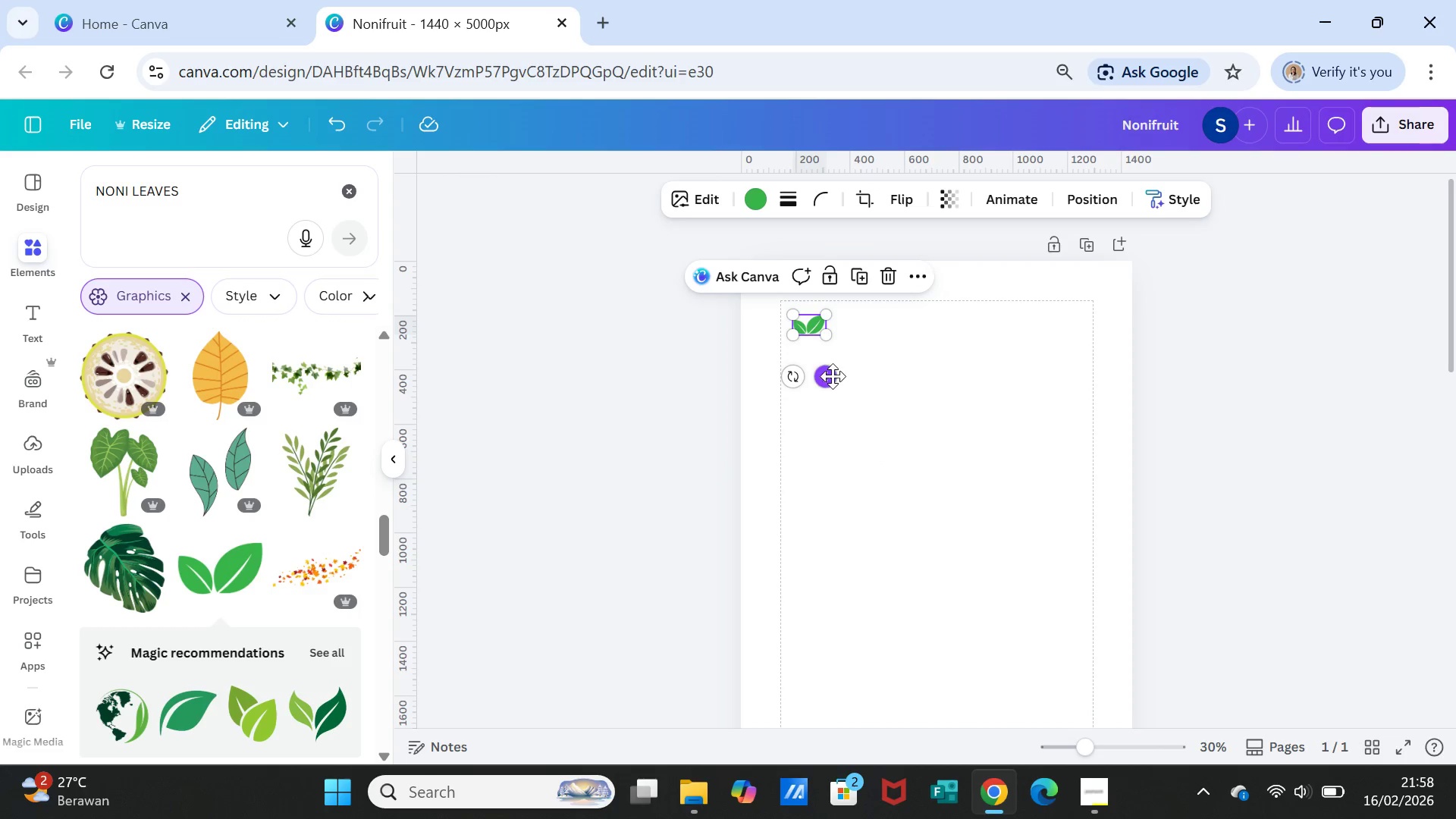 
left_click_drag(start_coordinate=[833, 377], to_coordinate=[817, 336])
 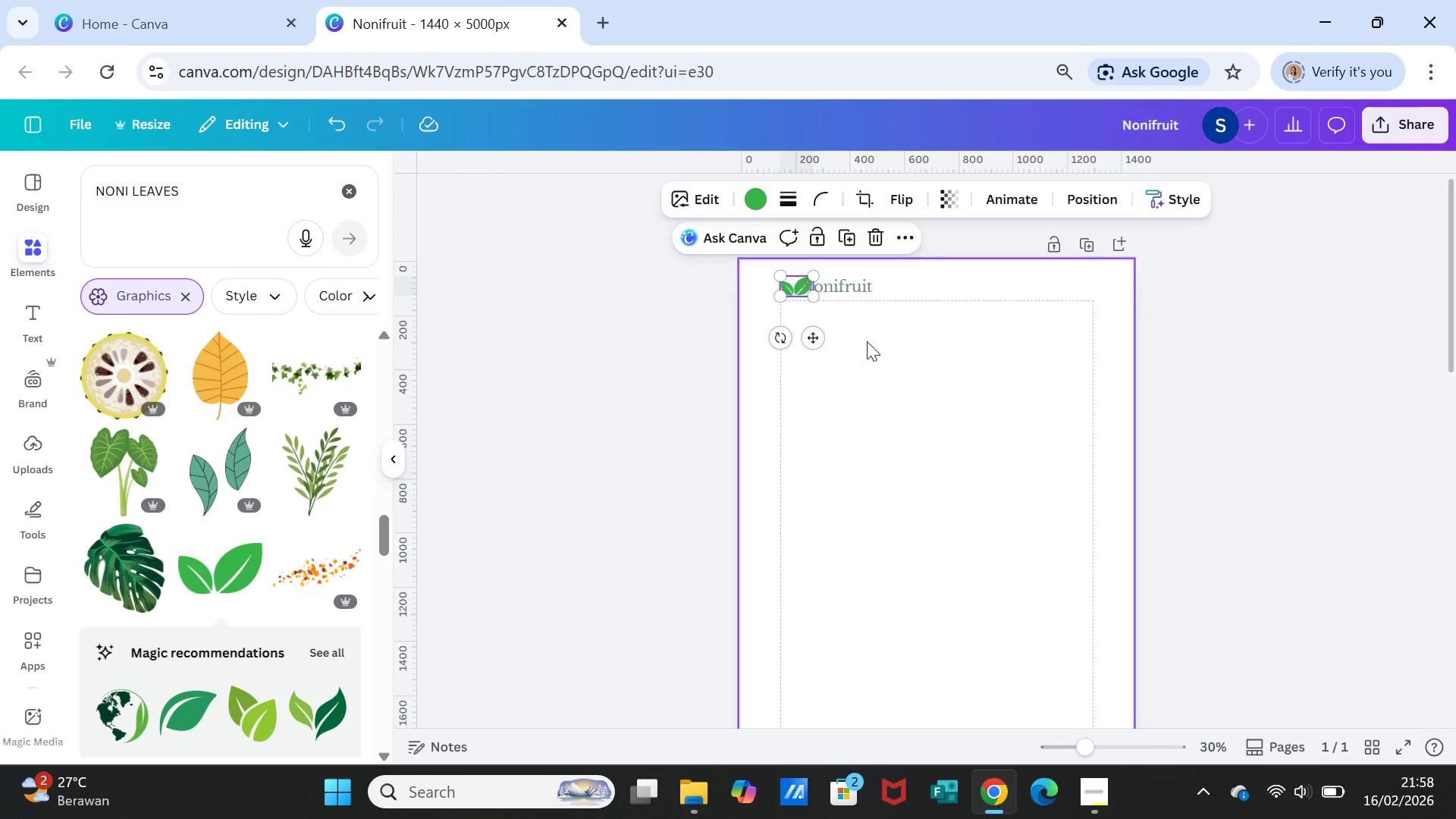 
left_click([867, 341])
 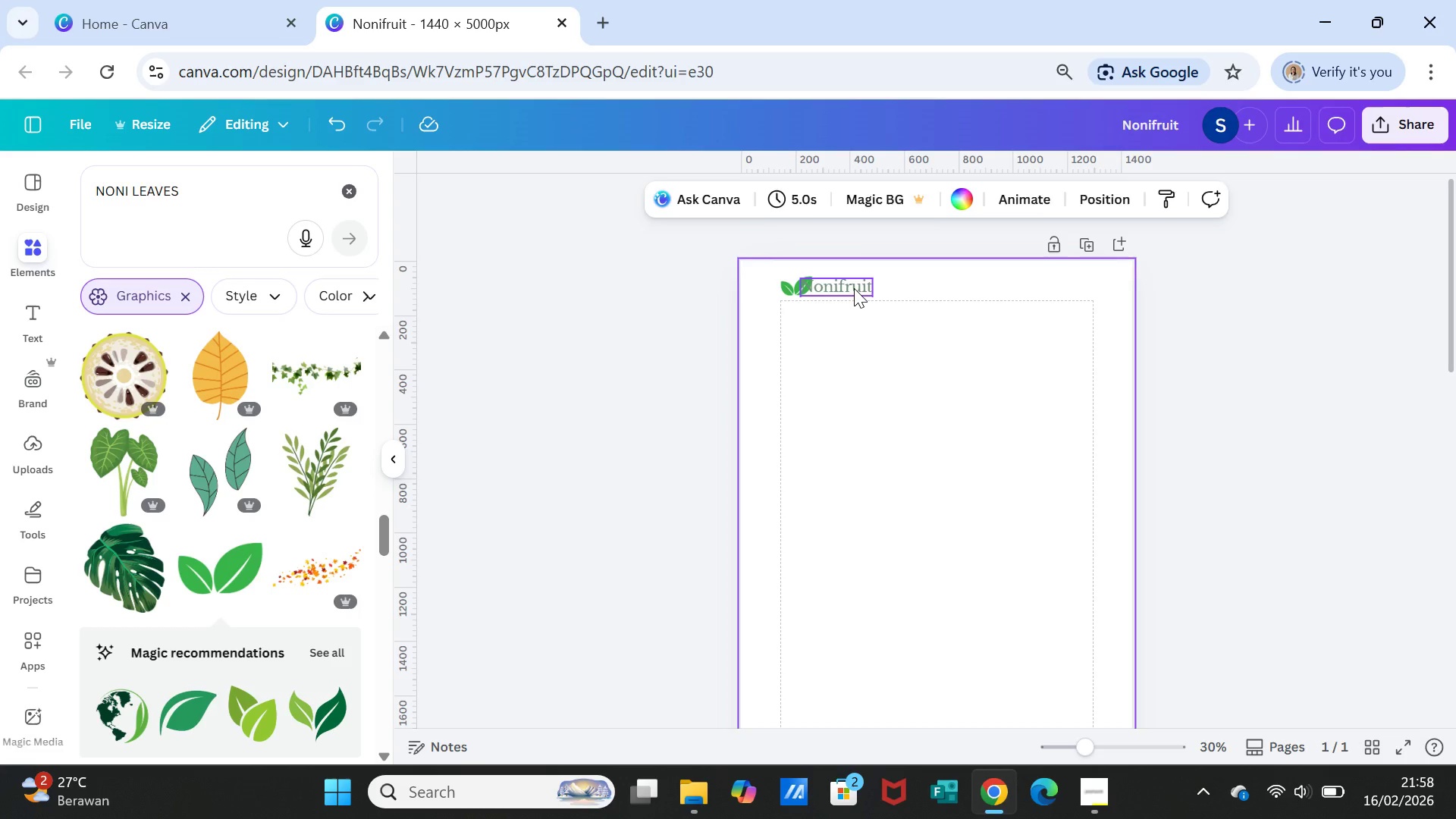 
left_click([854, 288])
 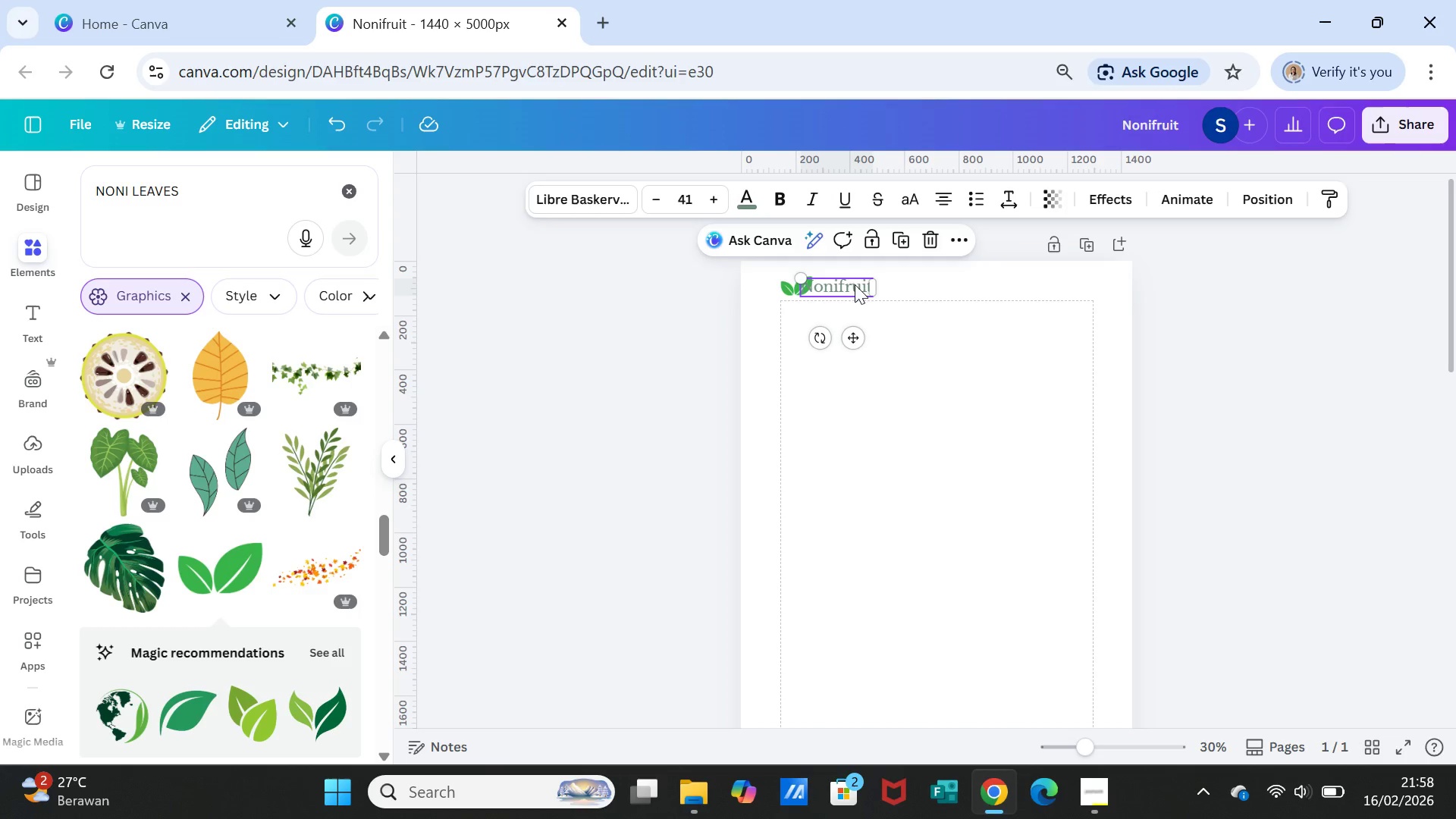 
left_click_drag(start_coordinate=[855, 284], to_coordinate=[864, 284])
 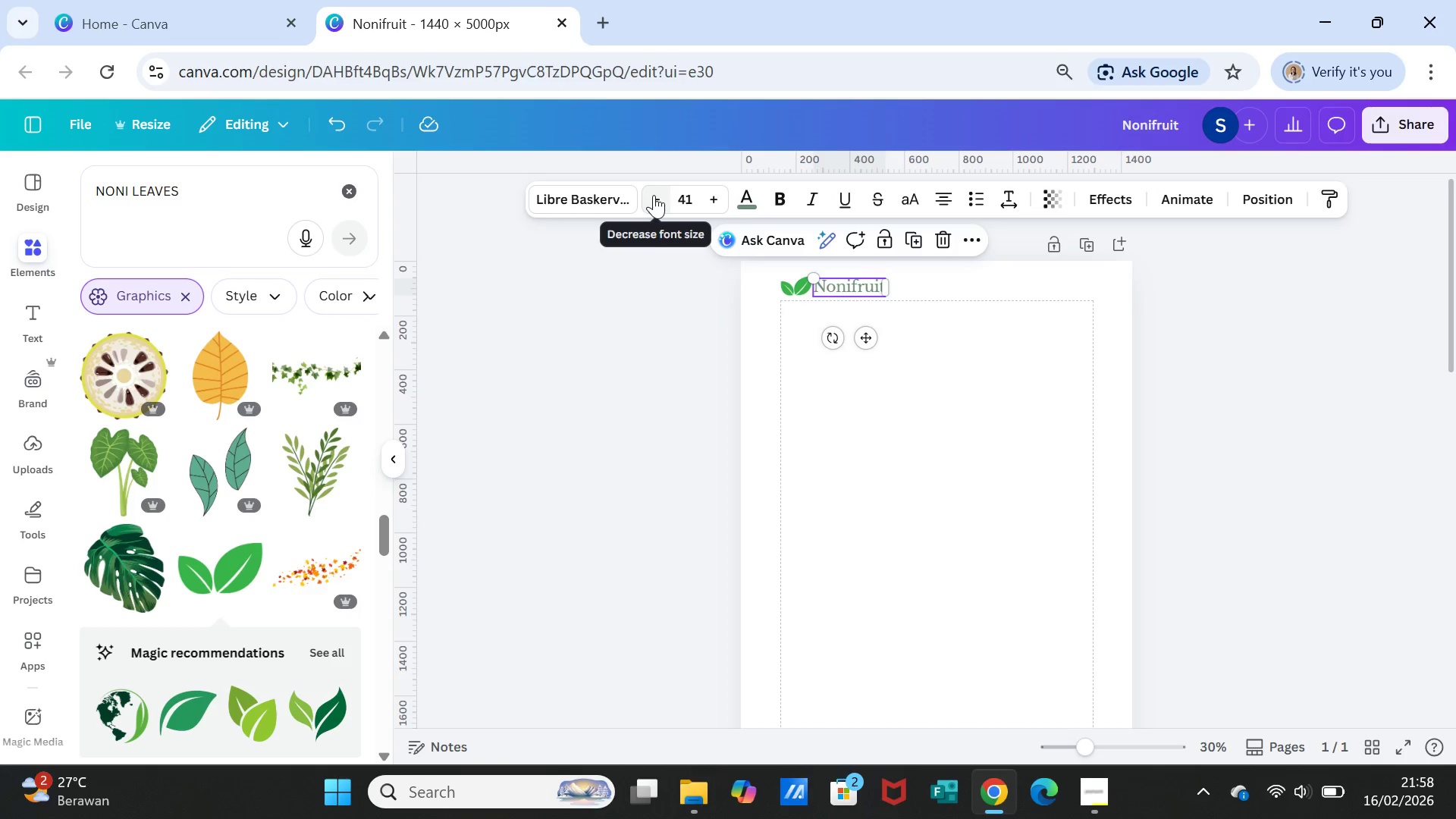 
double_click([654, 195])
 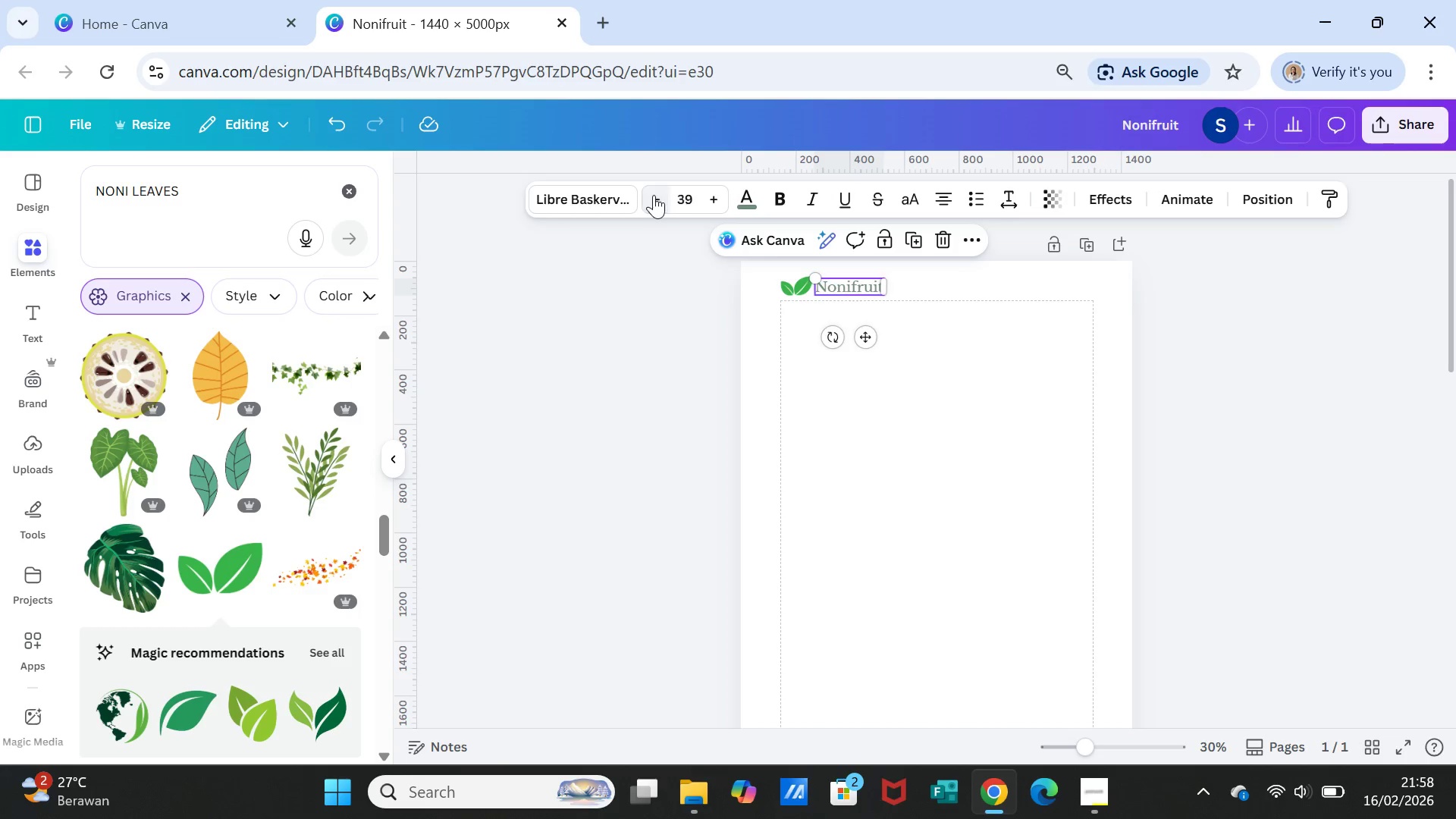 
triple_click([654, 195])
 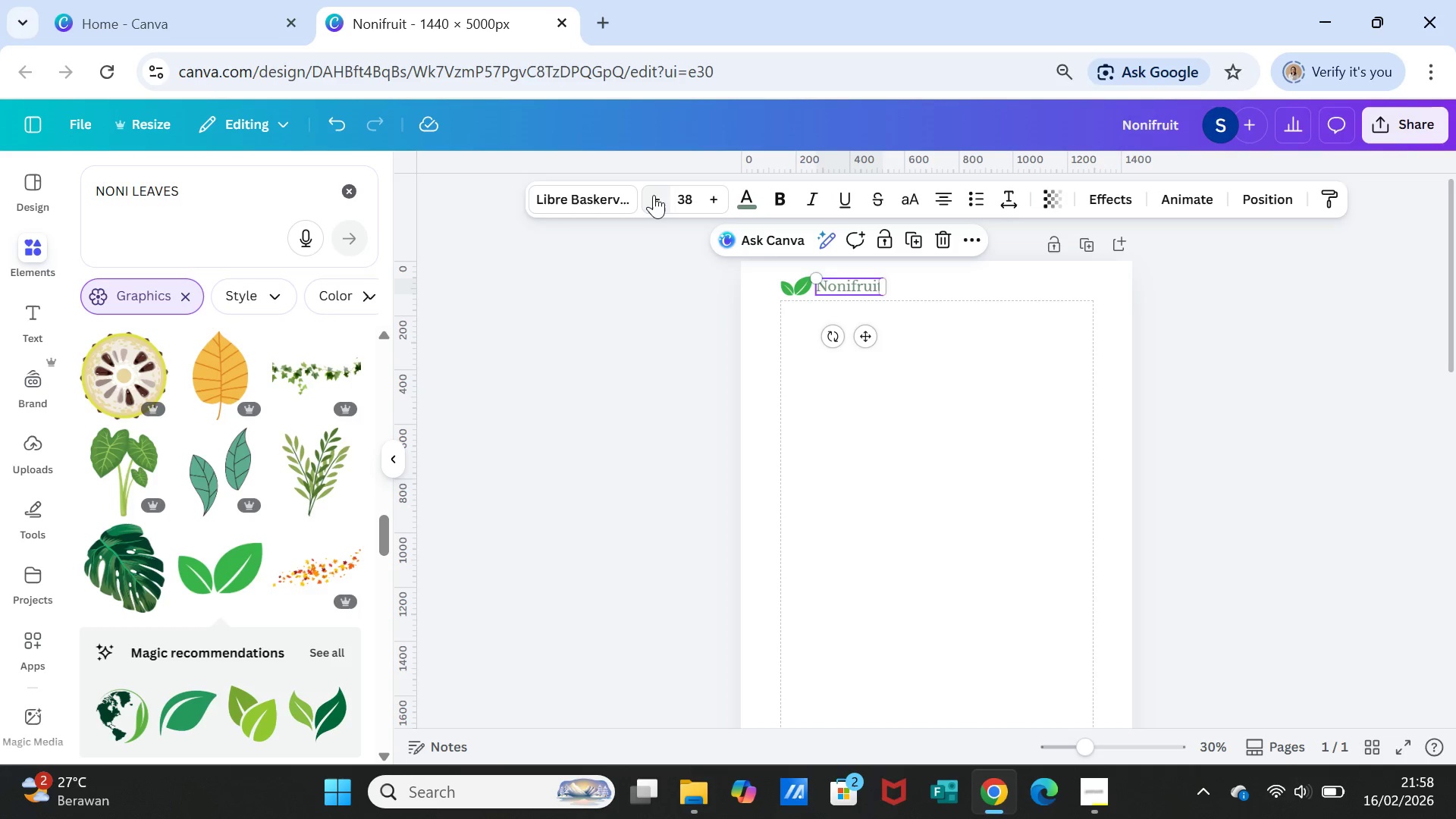 
triple_click([654, 195])
 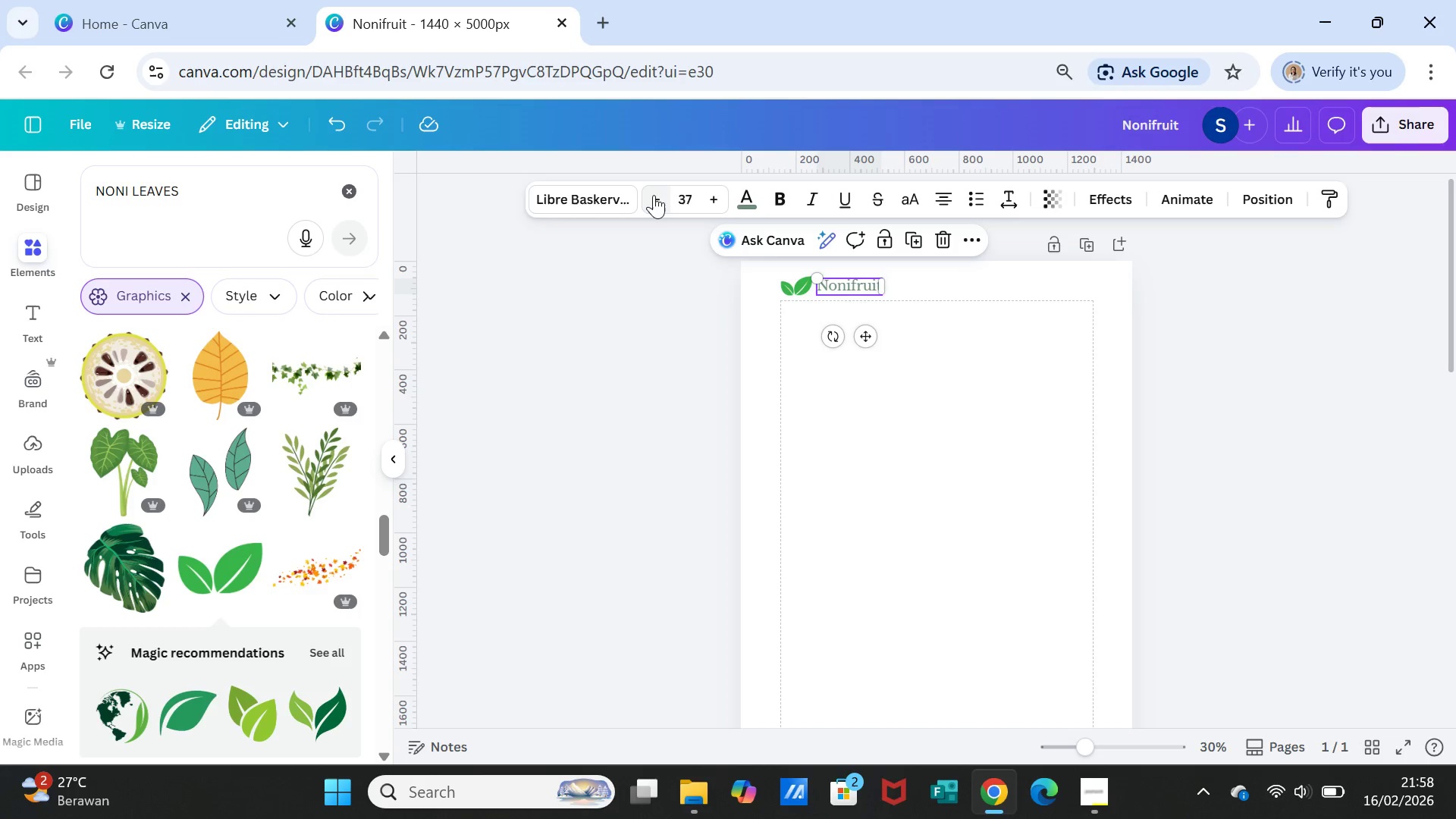 
triple_click([654, 195])
 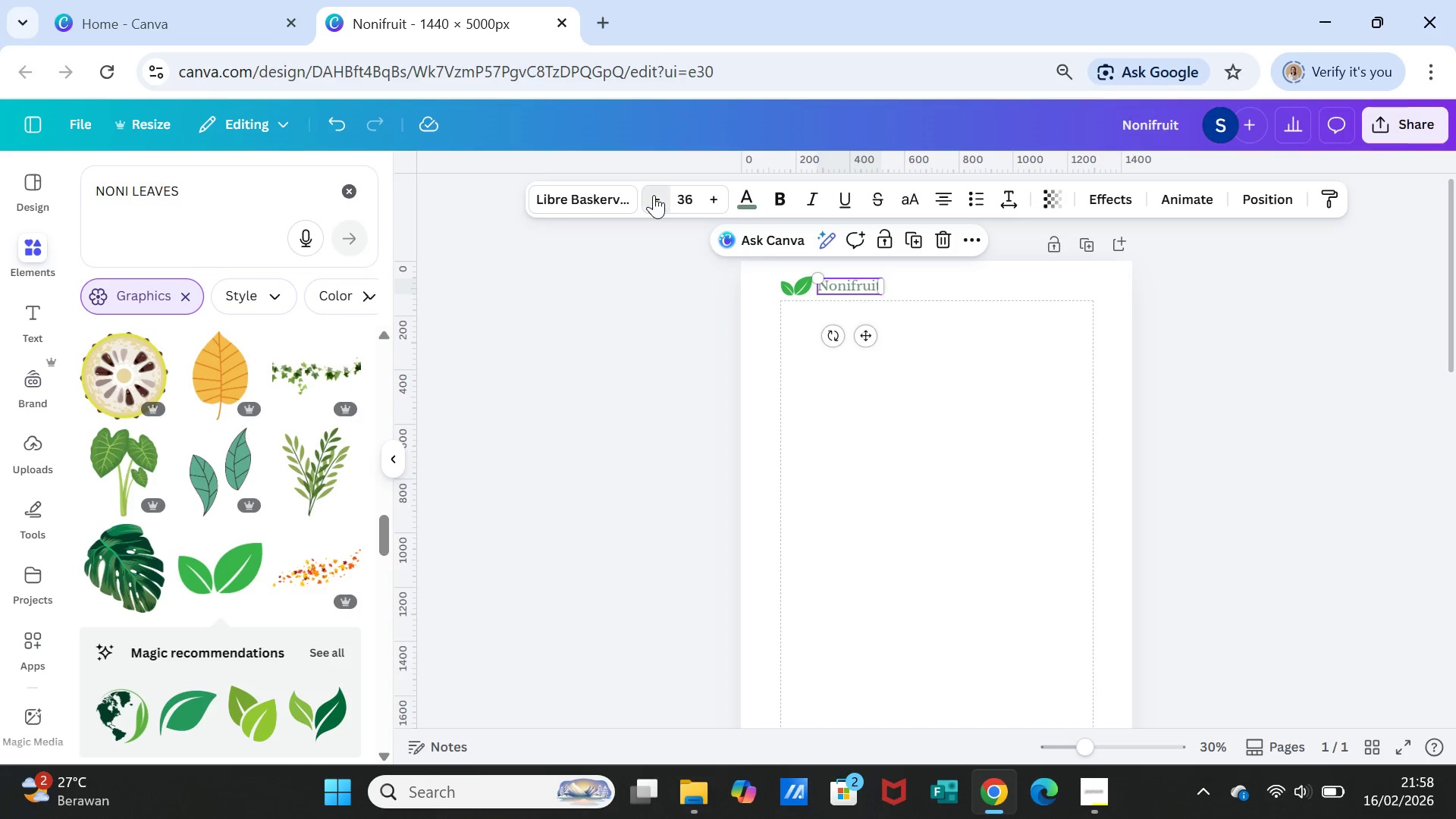 
triple_click([654, 195])
 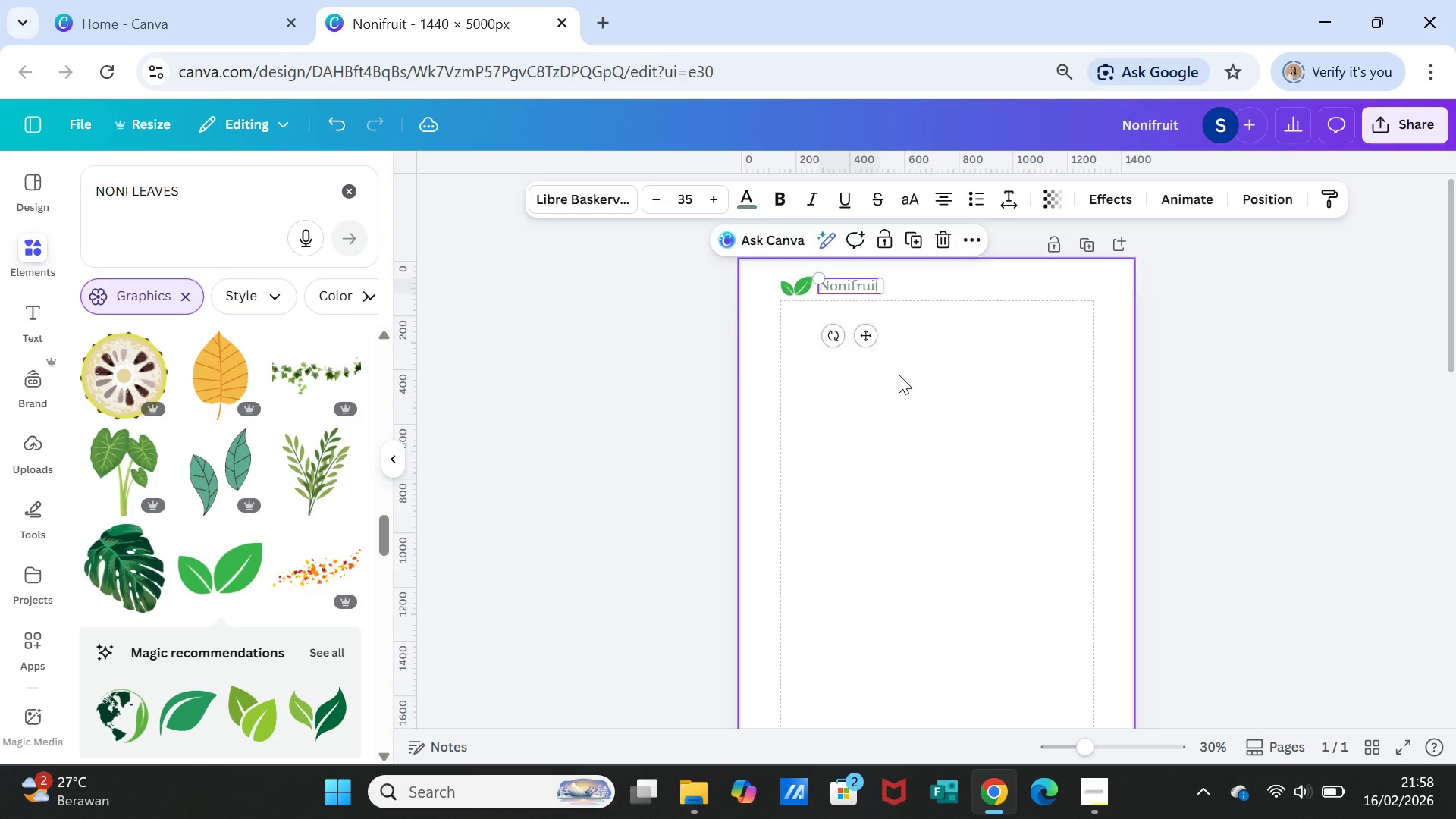 
left_click([903, 377])
 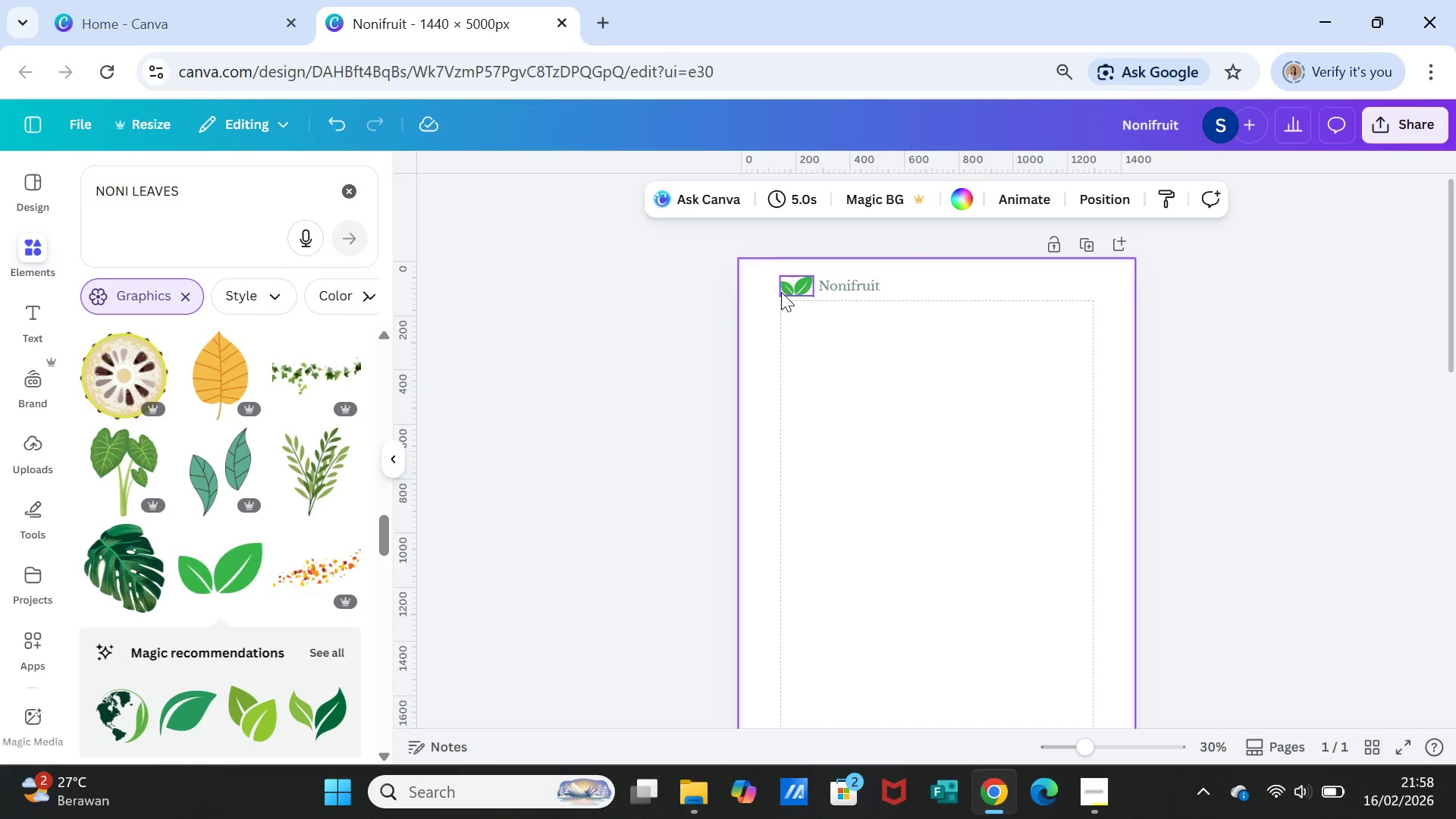 
left_click([781, 290])
 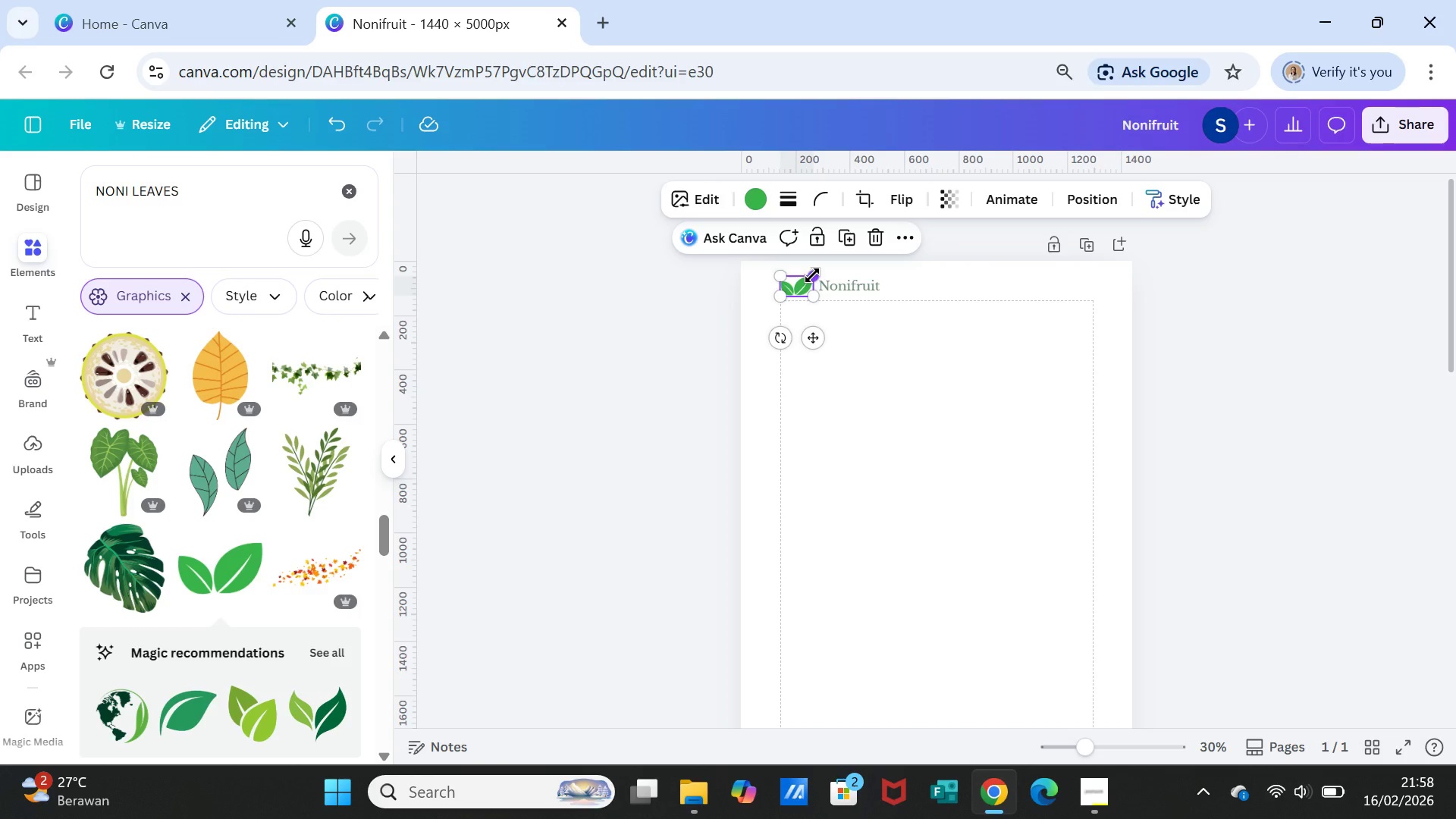 
left_click_drag(start_coordinate=[812, 275], to_coordinate=[801, 281])
 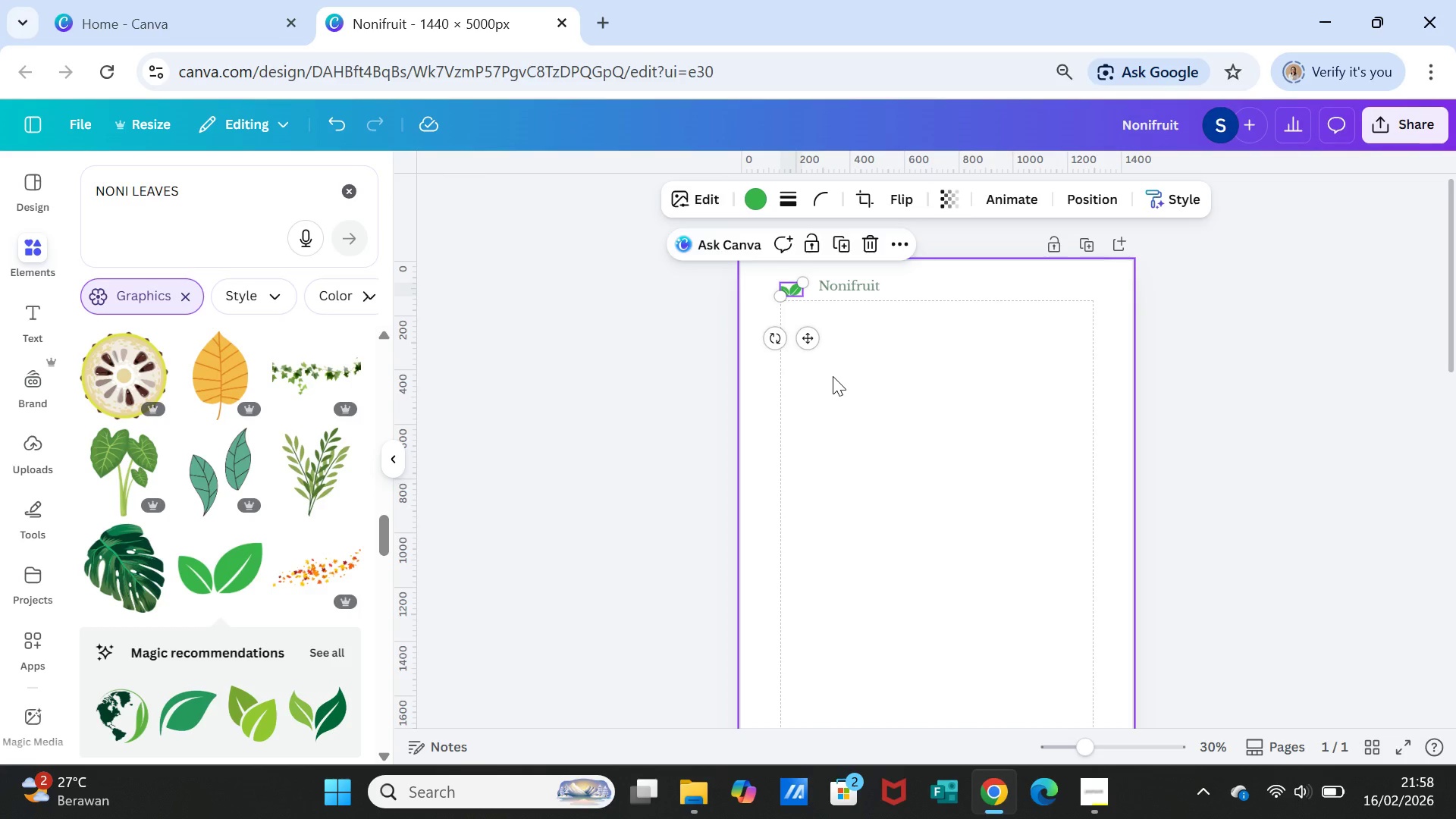 
left_click([833, 376])
 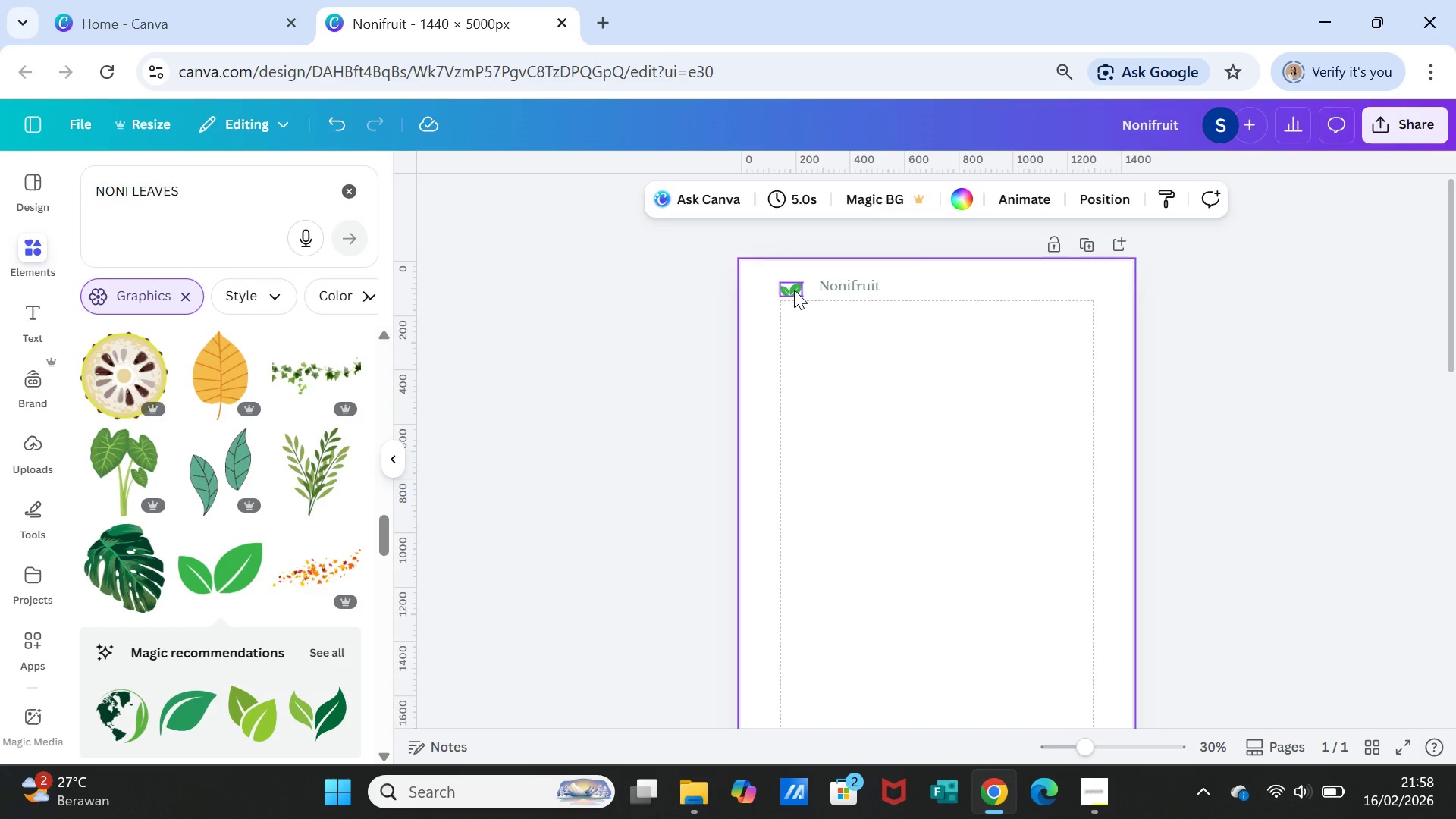 
left_click_drag(start_coordinate=[794, 290], to_coordinate=[795, 285])
 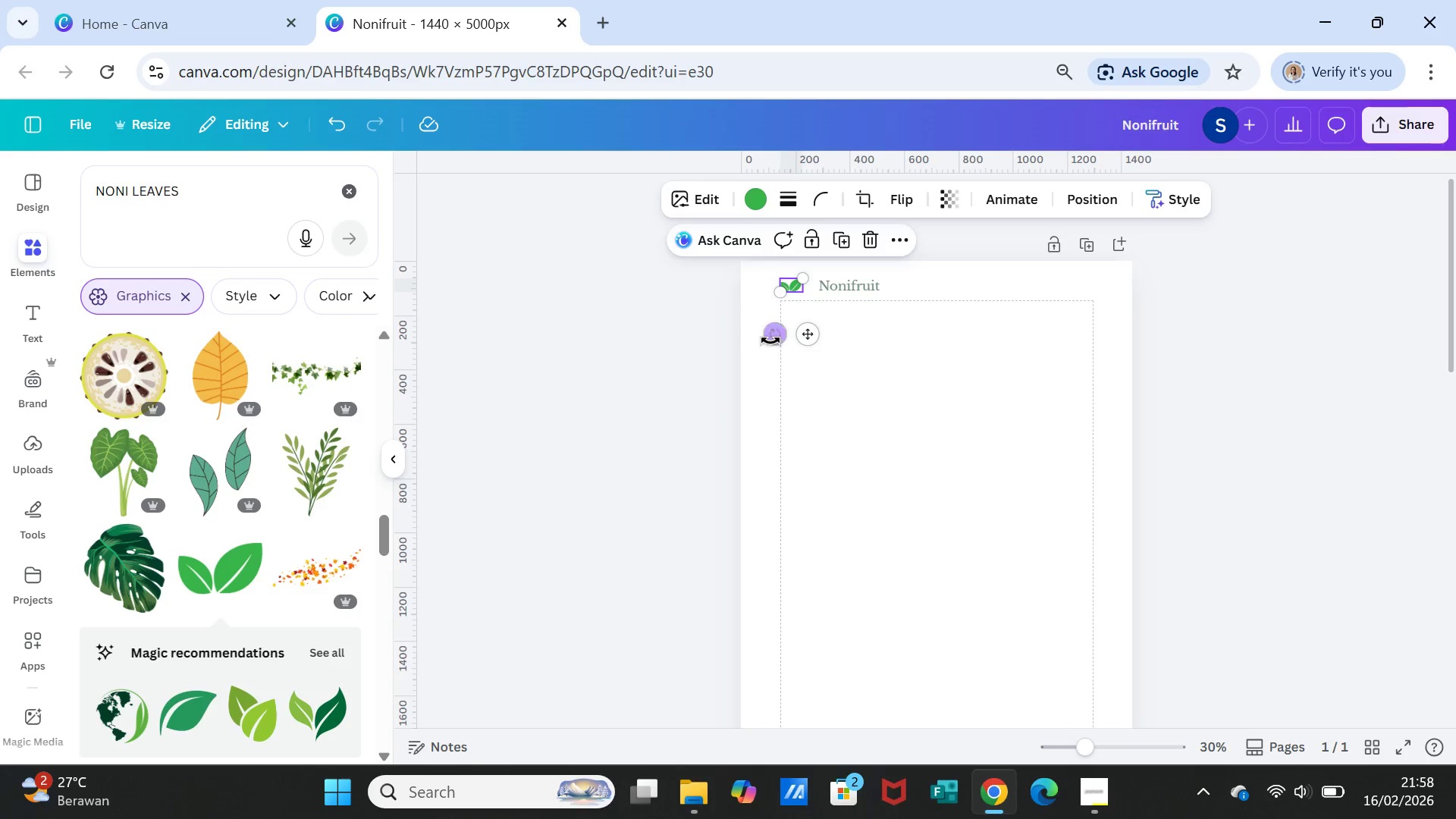 
left_click_drag(start_coordinate=[770, 338], to_coordinate=[782, 342])
 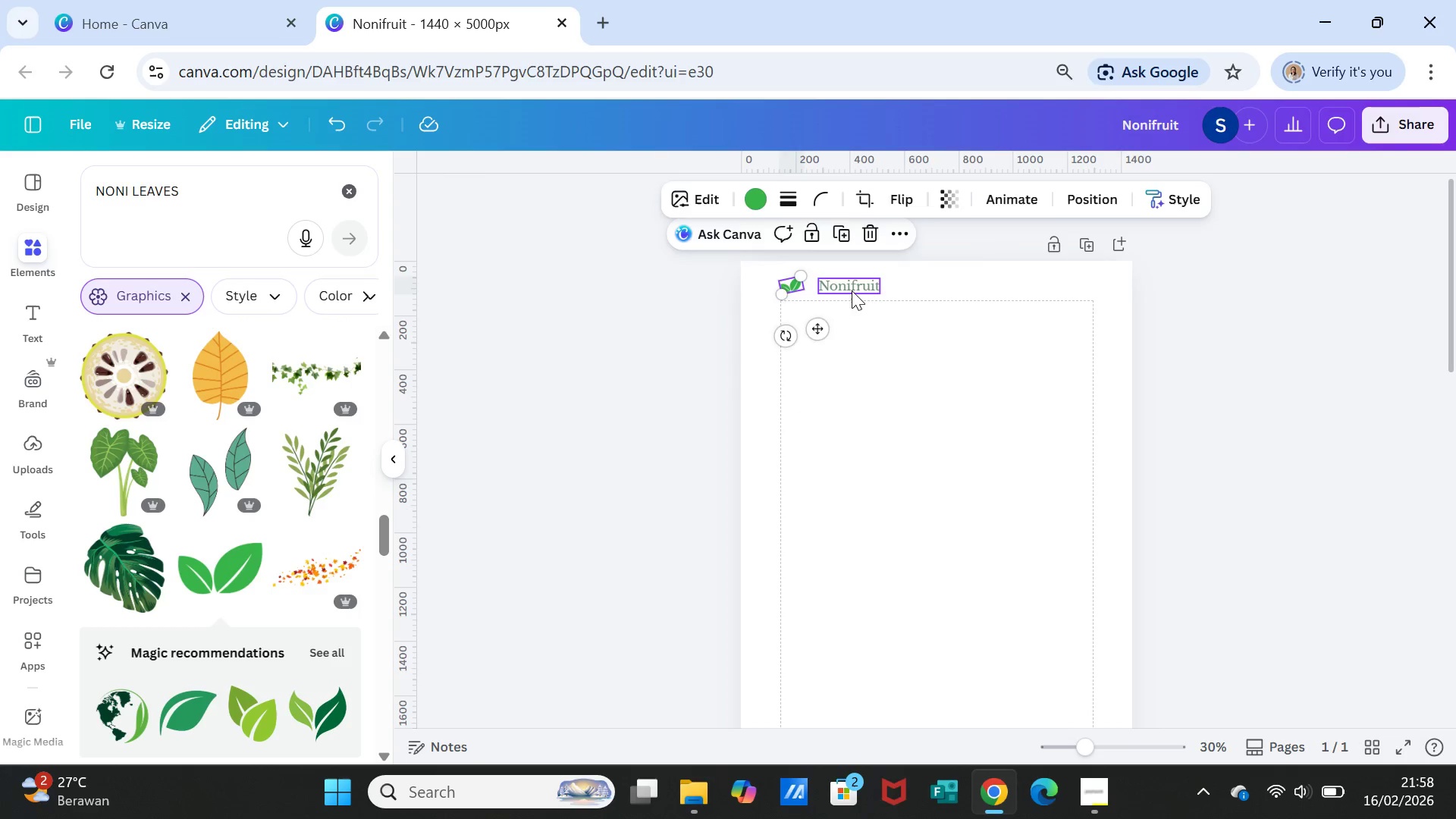 
left_click_drag(start_coordinate=[852, 290], to_coordinate=[837, 293])
 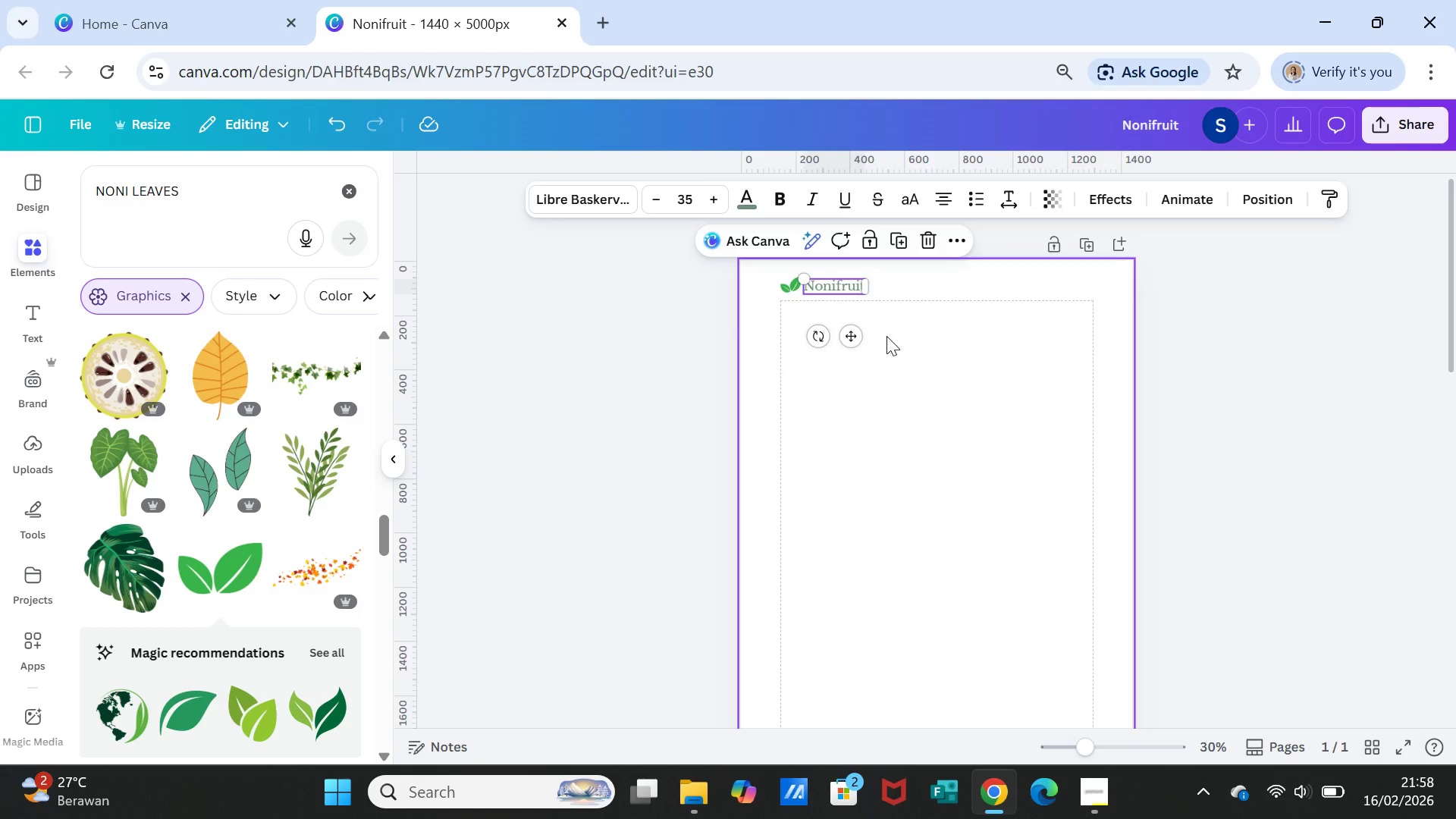 
left_click([886, 336])
 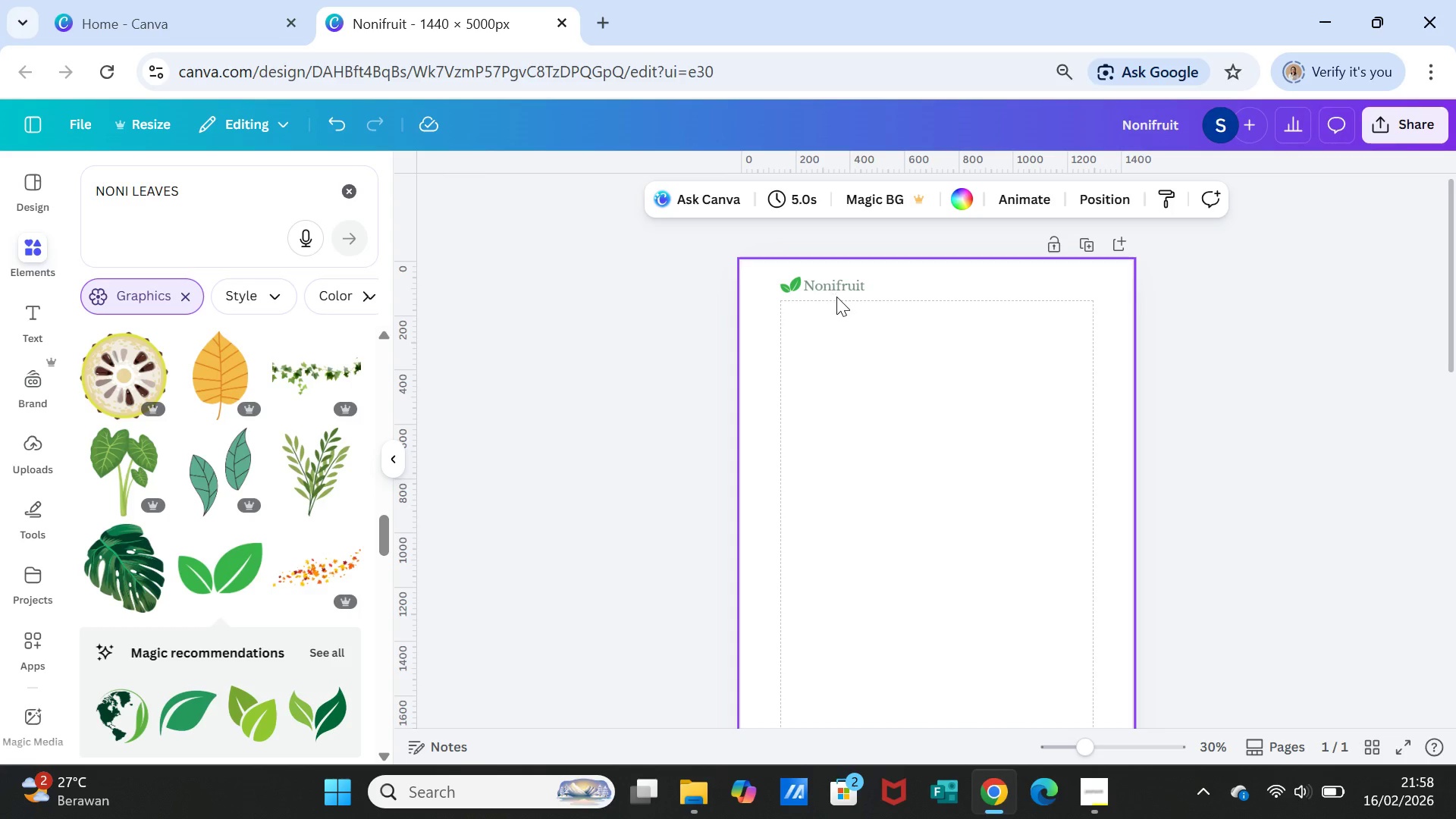 
left_click_drag(start_coordinate=[839, 284], to_coordinate=[833, 283])
 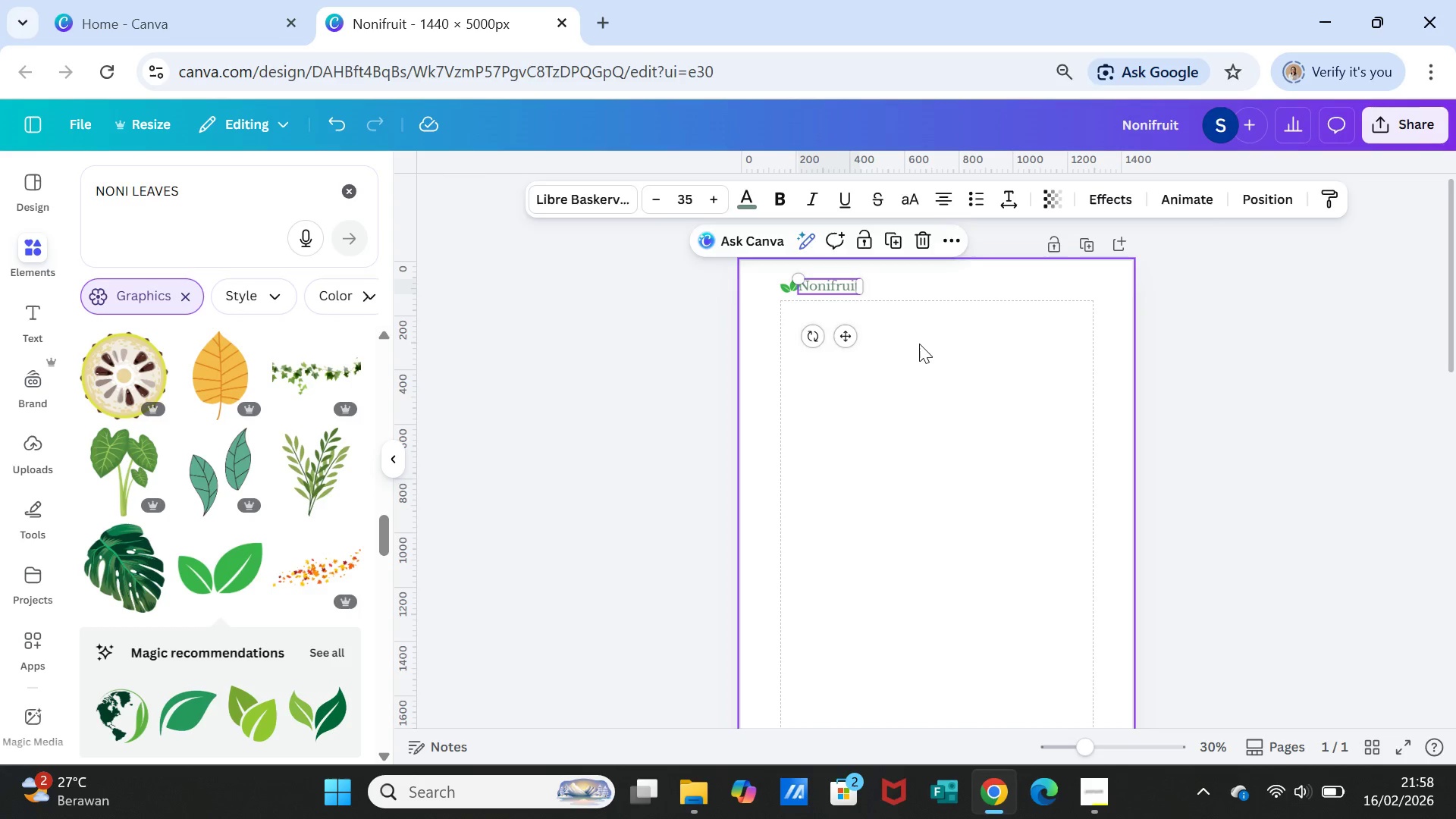 
left_click([919, 344])
 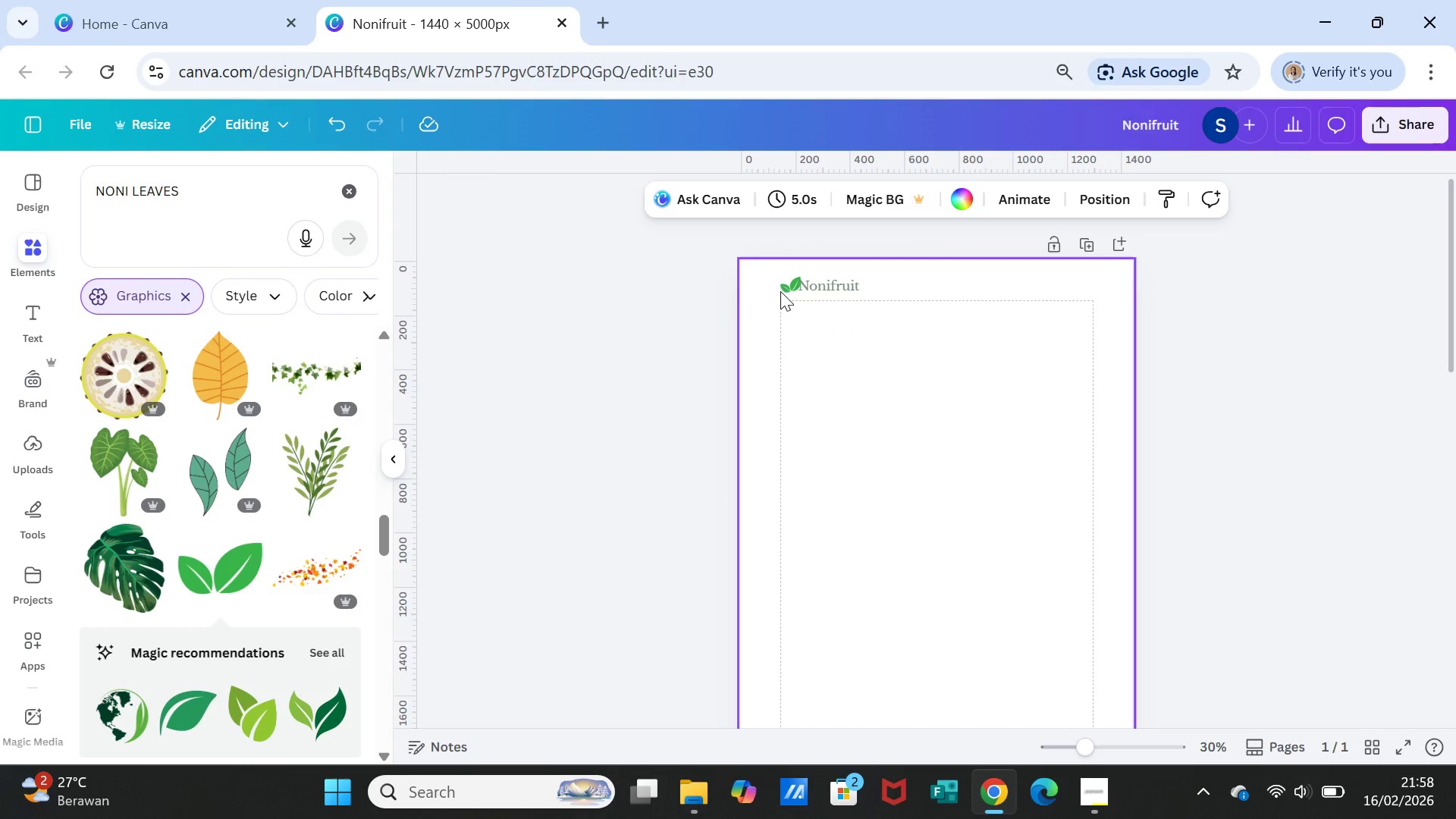 
left_click([783, 287])
 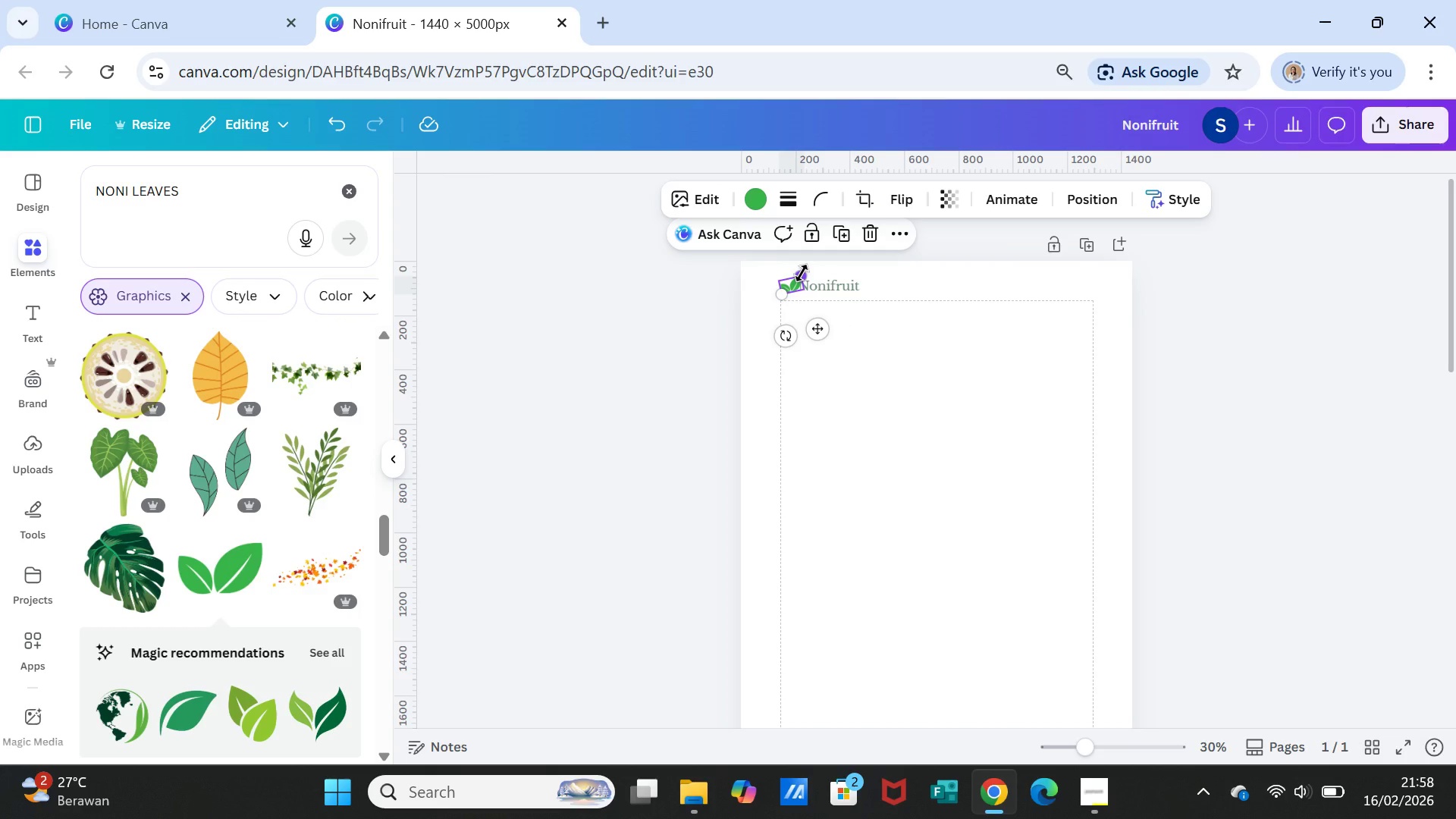 
left_click_drag(start_coordinate=[802, 273], to_coordinate=[804, 268])
 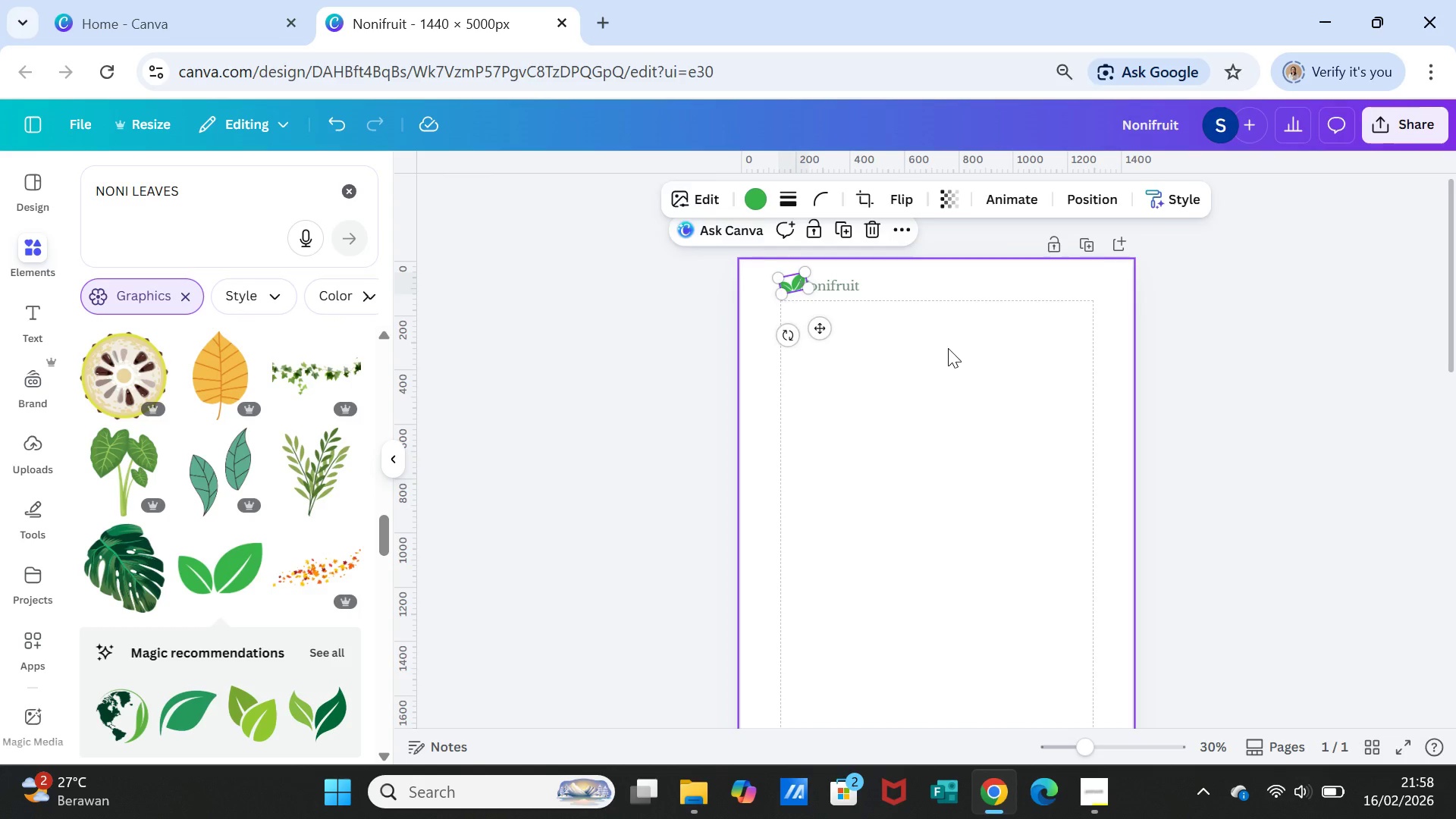 
left_click([948, 348])
 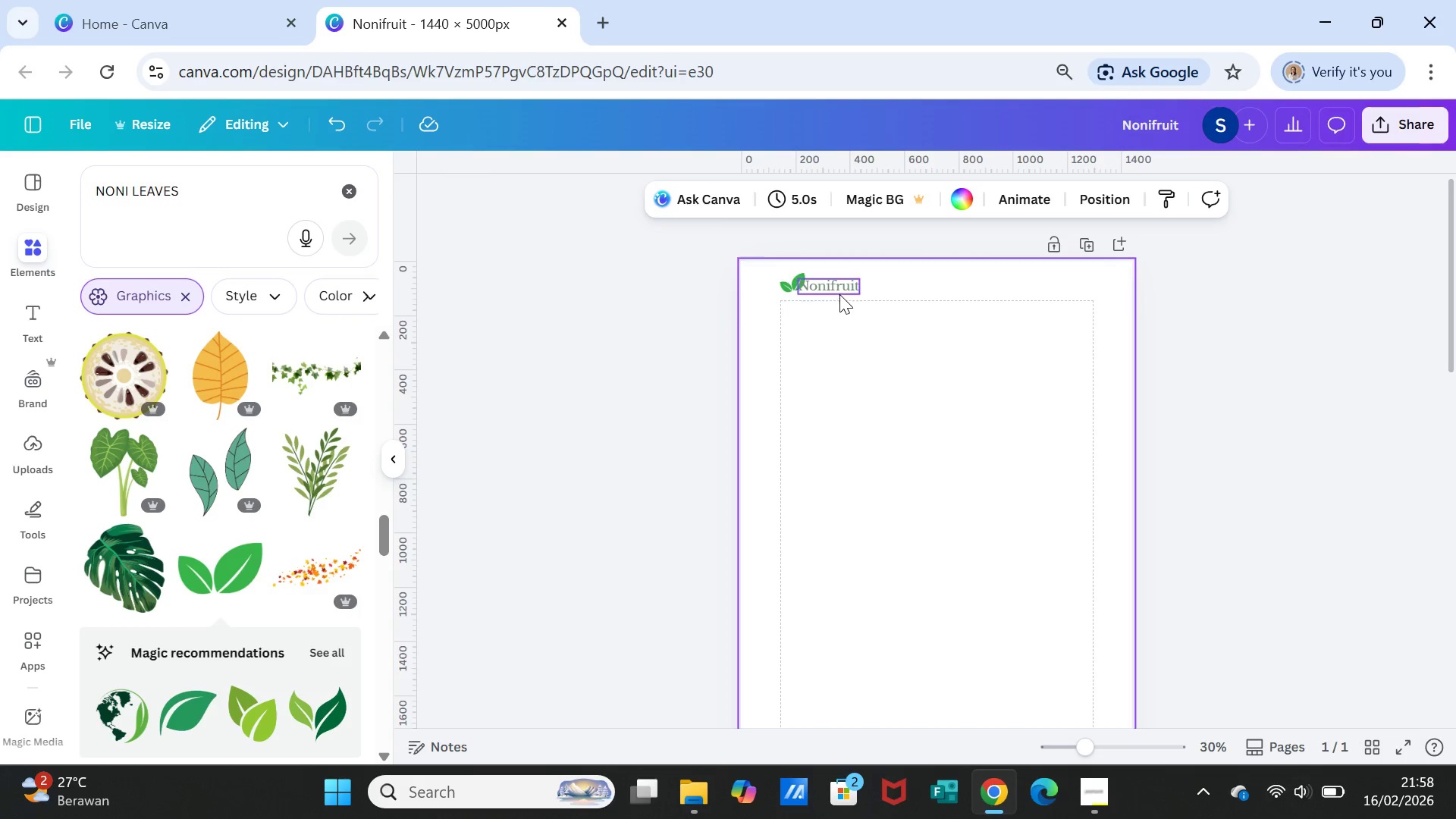 
left_click_drag(start_coordinate=[838, 289], to_coordinate=[843, 289])
 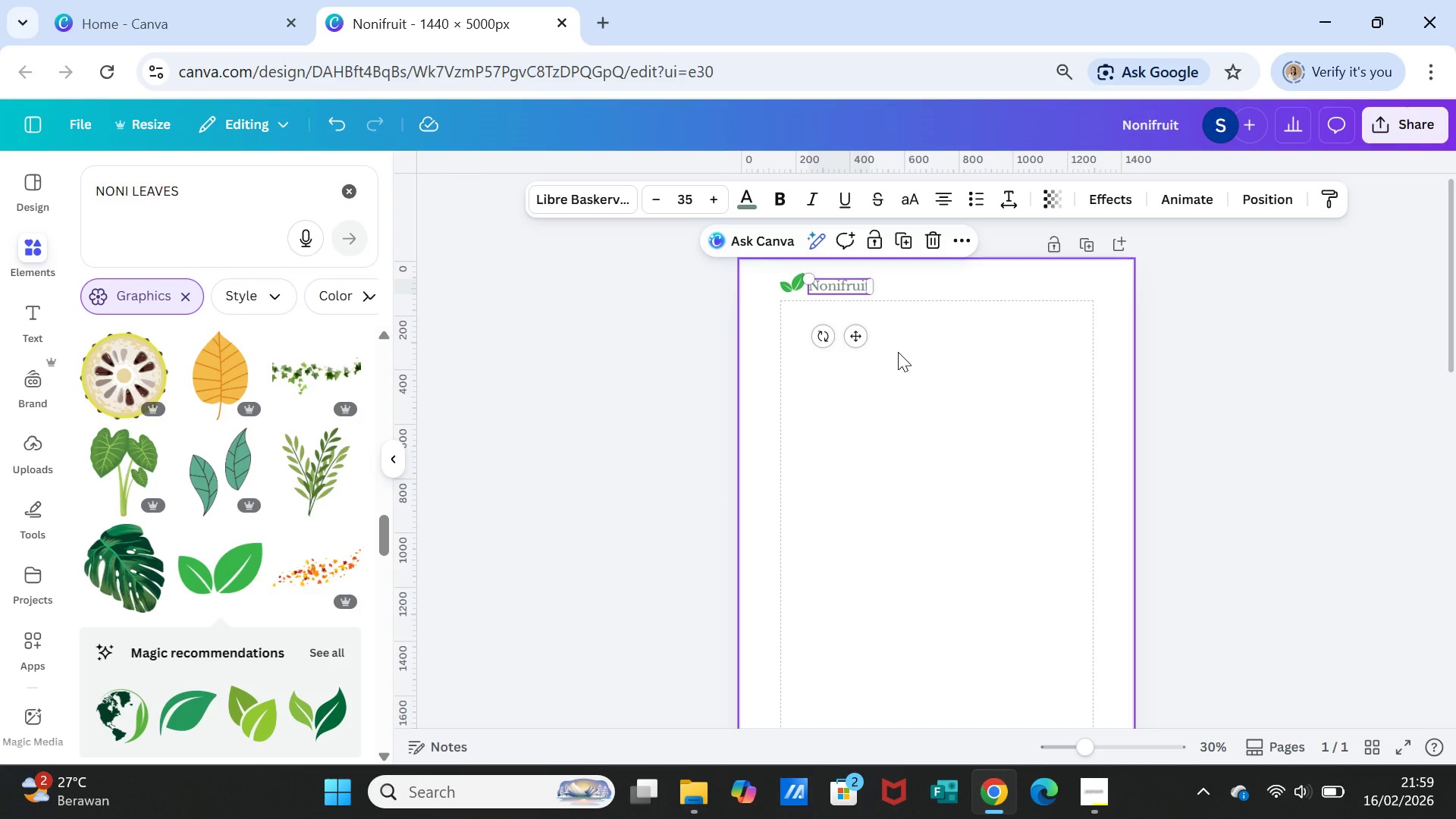 
wait(9.67)
 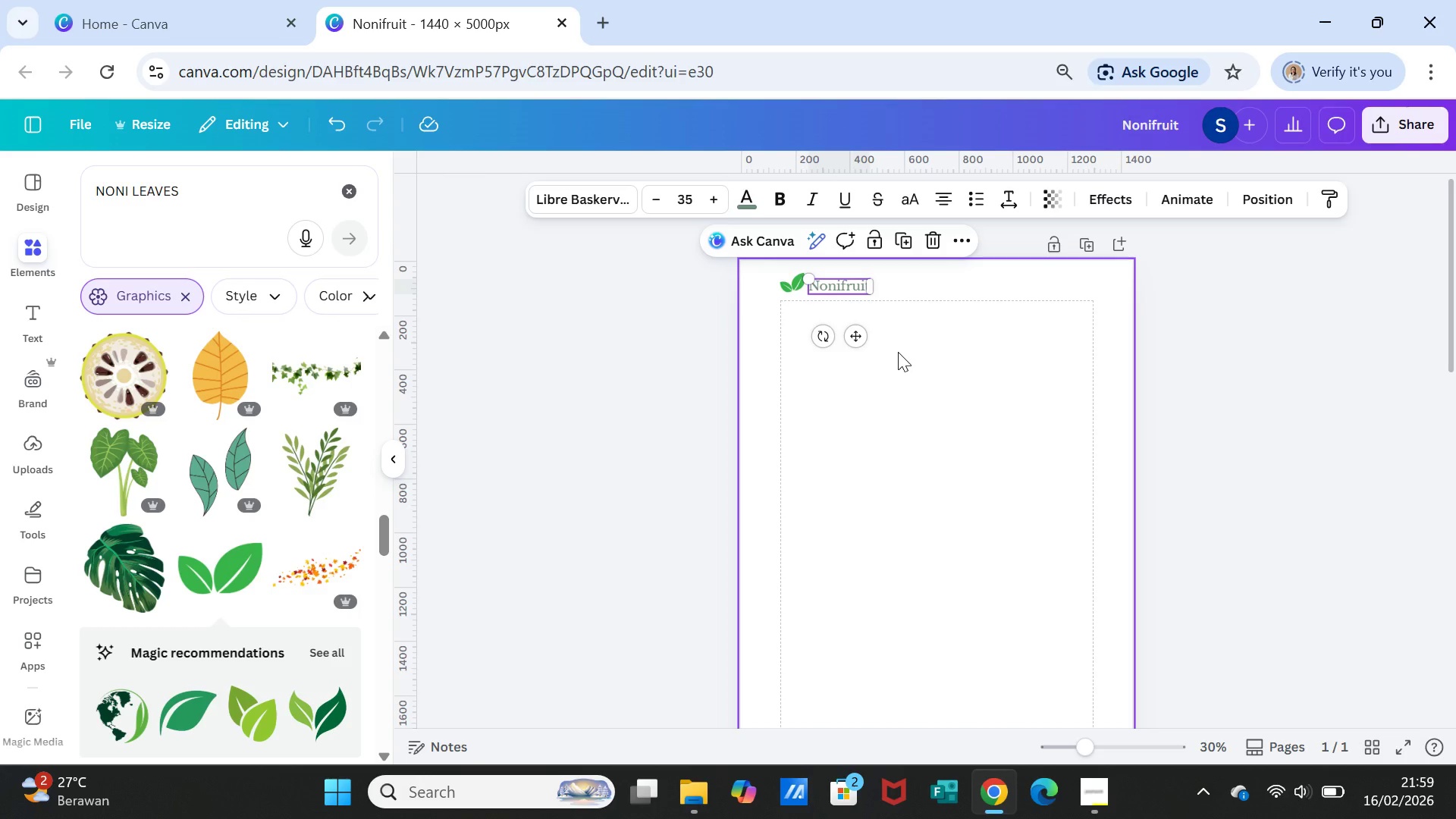 
left_click([912, 341])
 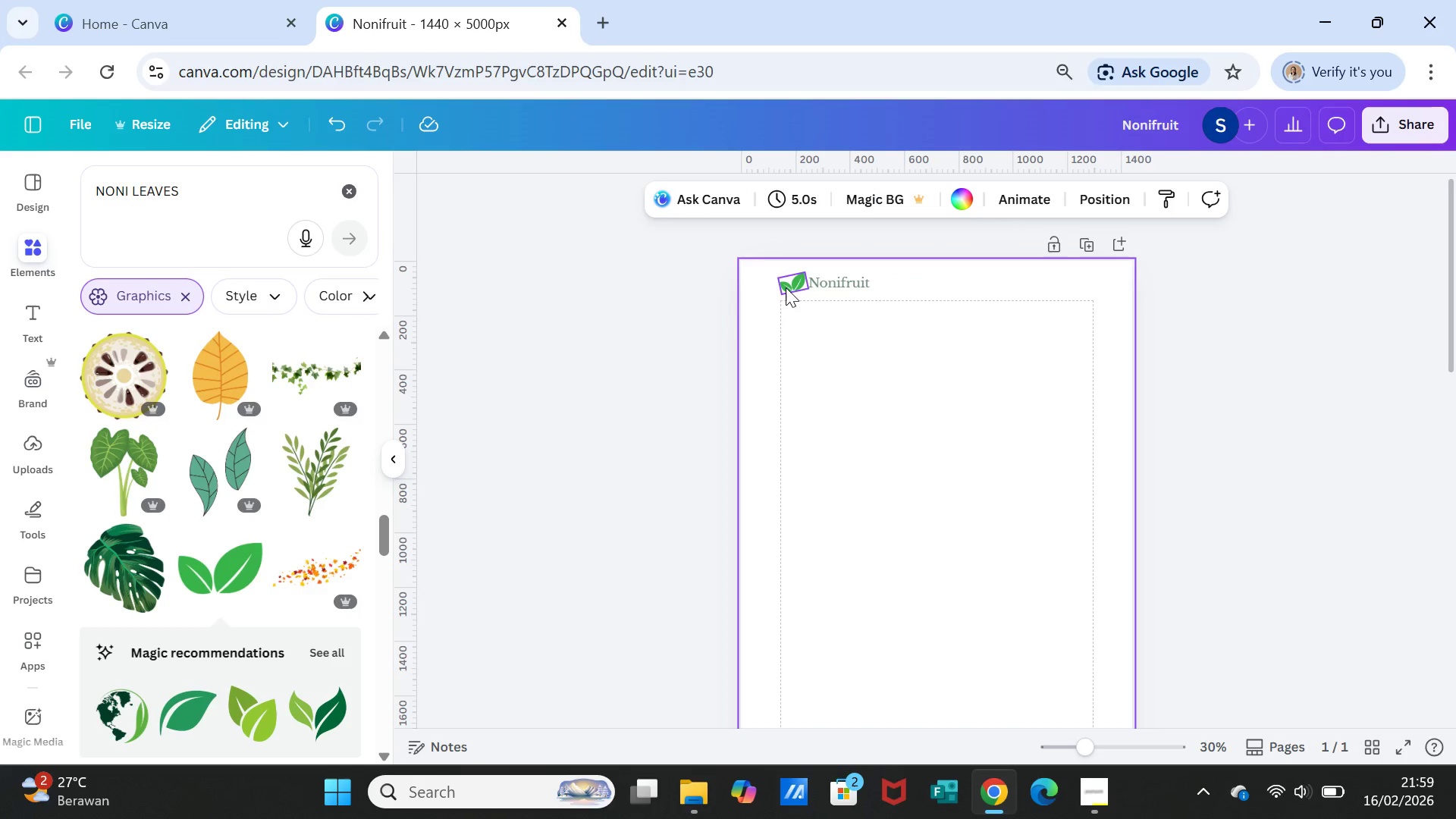 
left_click([786, 285])
 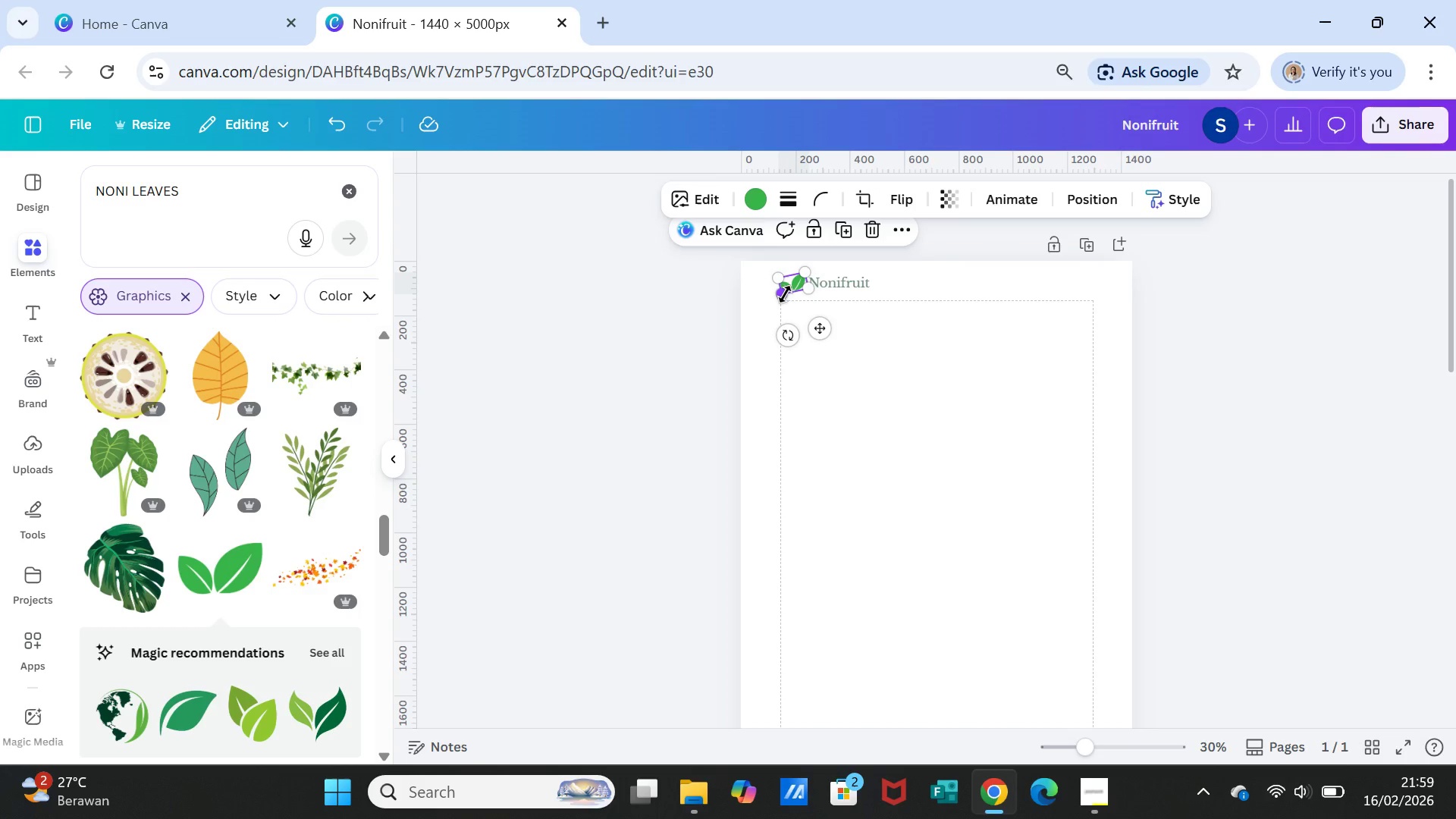 
left_click_drag(start_coordinate=[785, 294], to_coordinate=[784, 302])
 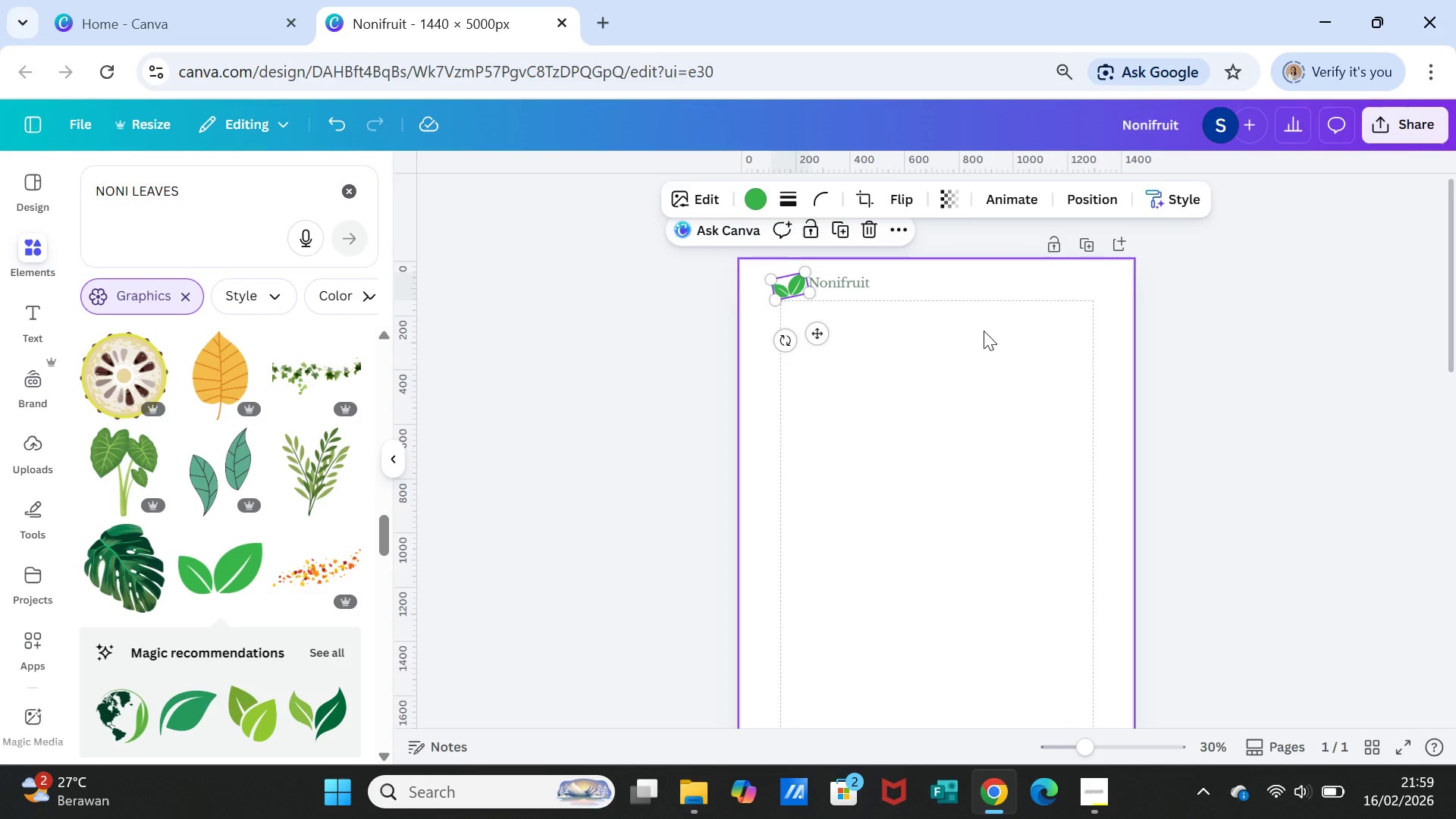 
left_click([984, 331])
 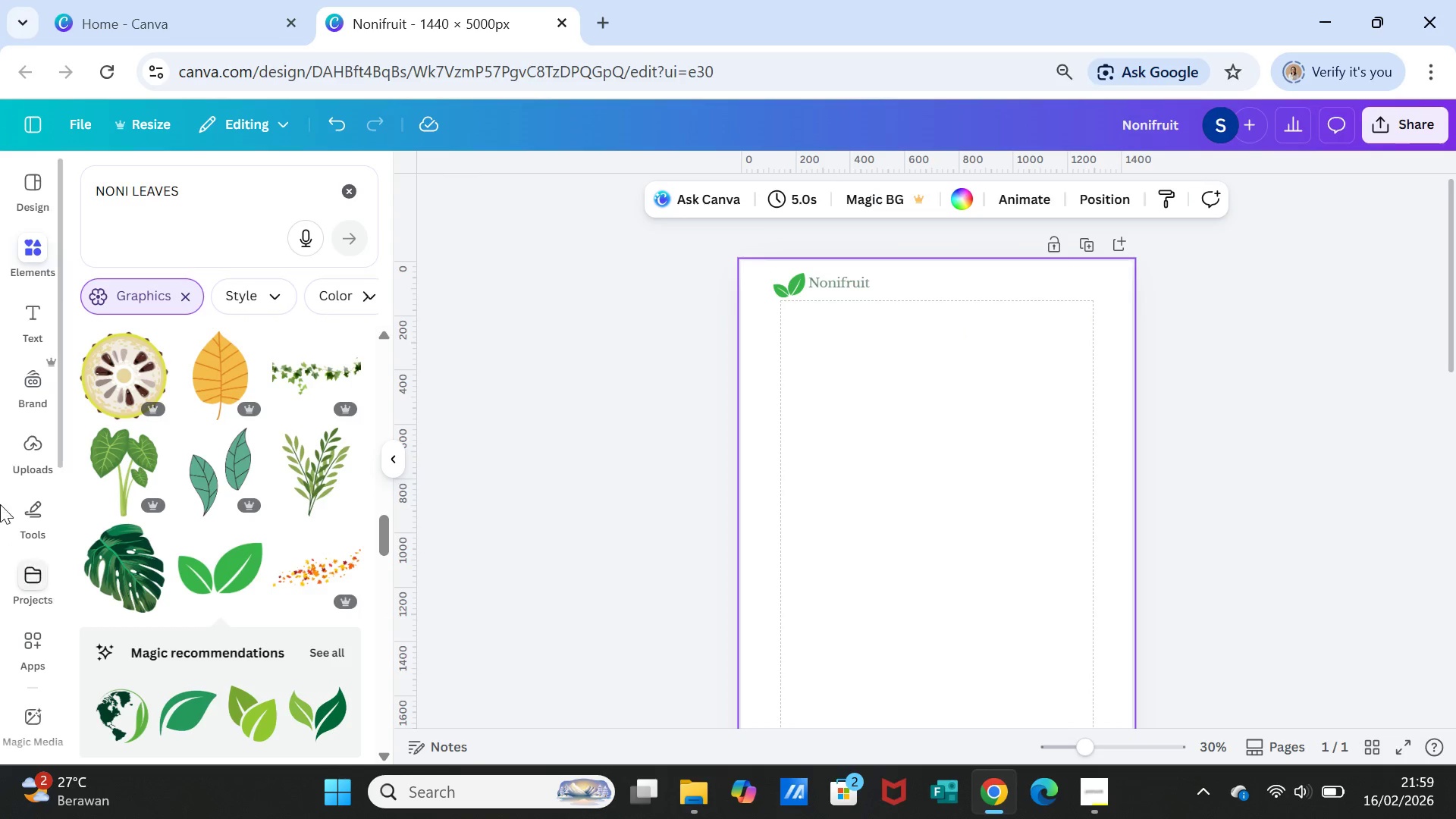 
left_click([31, 315])
 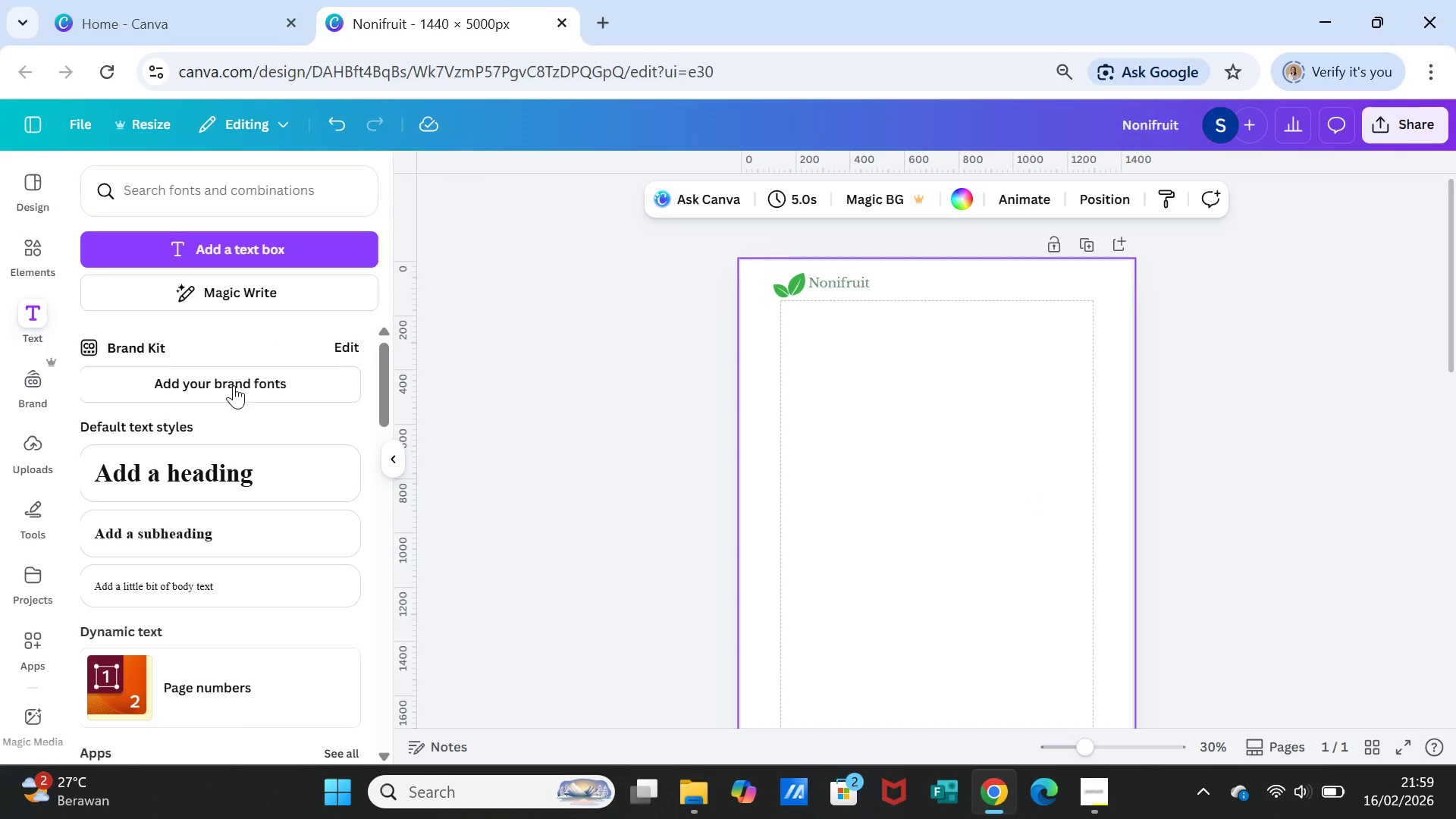 
left_click([233, 252])
 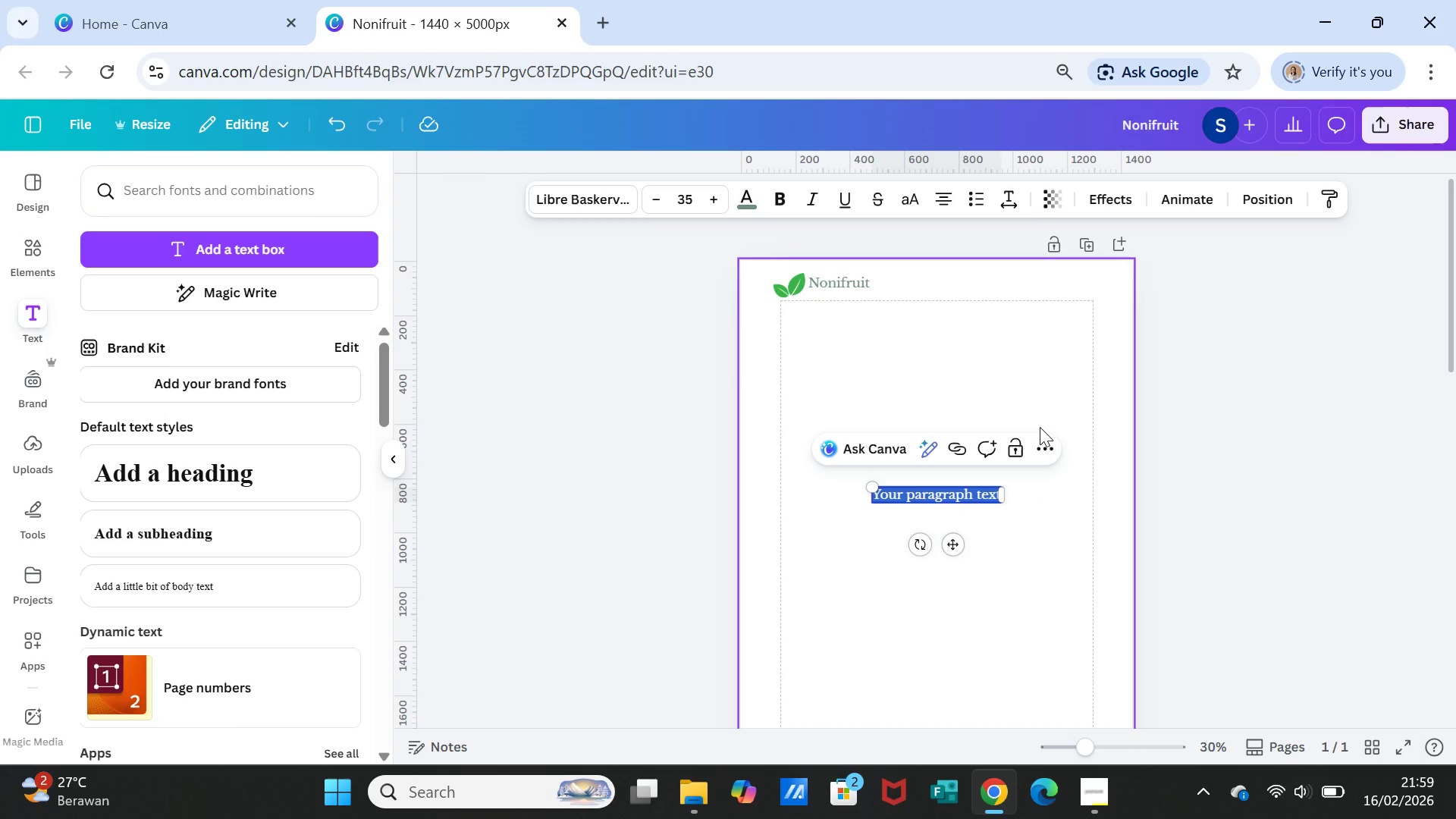 
wait(13.41)
 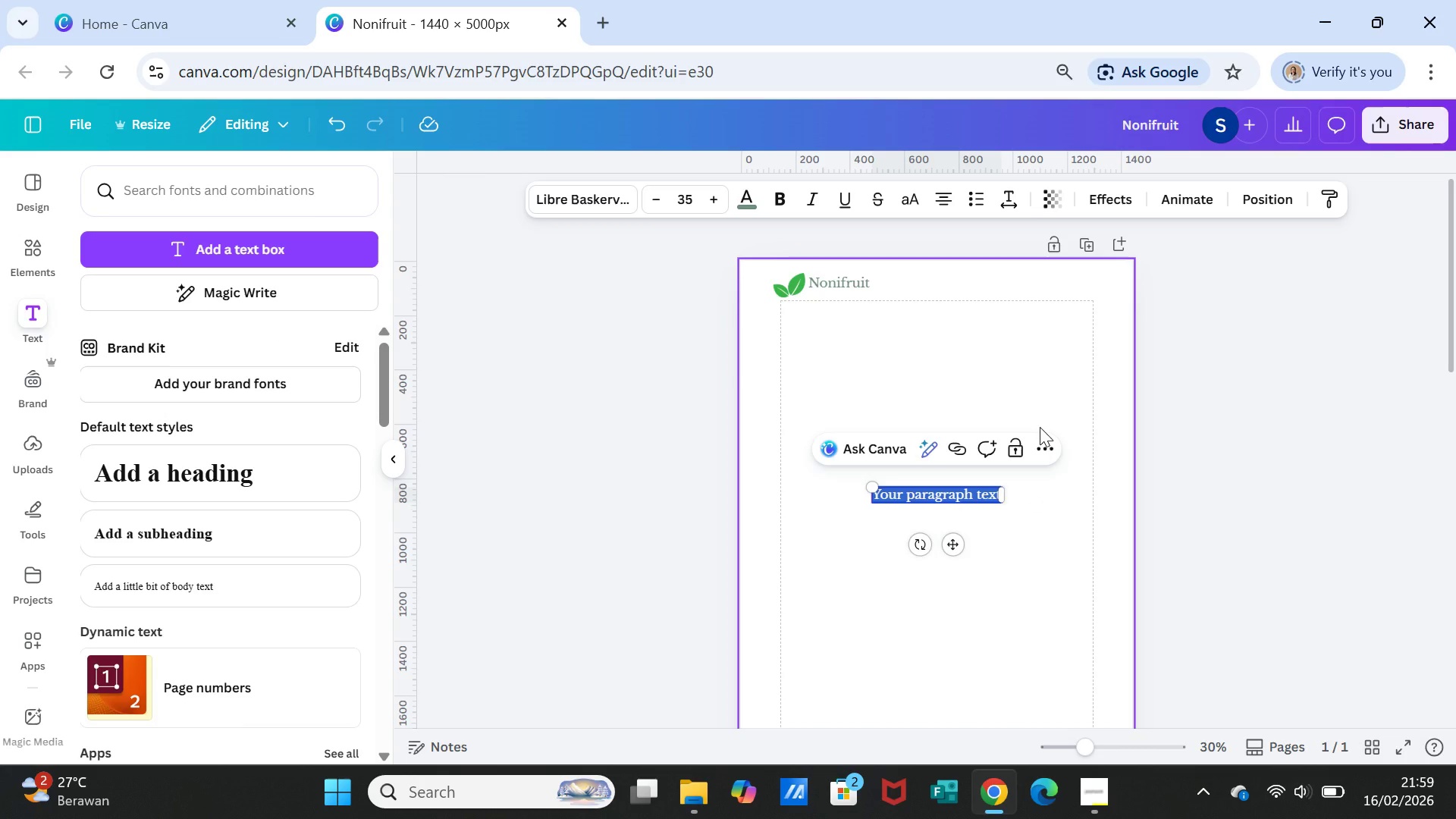 
type(Recovery Labs)
 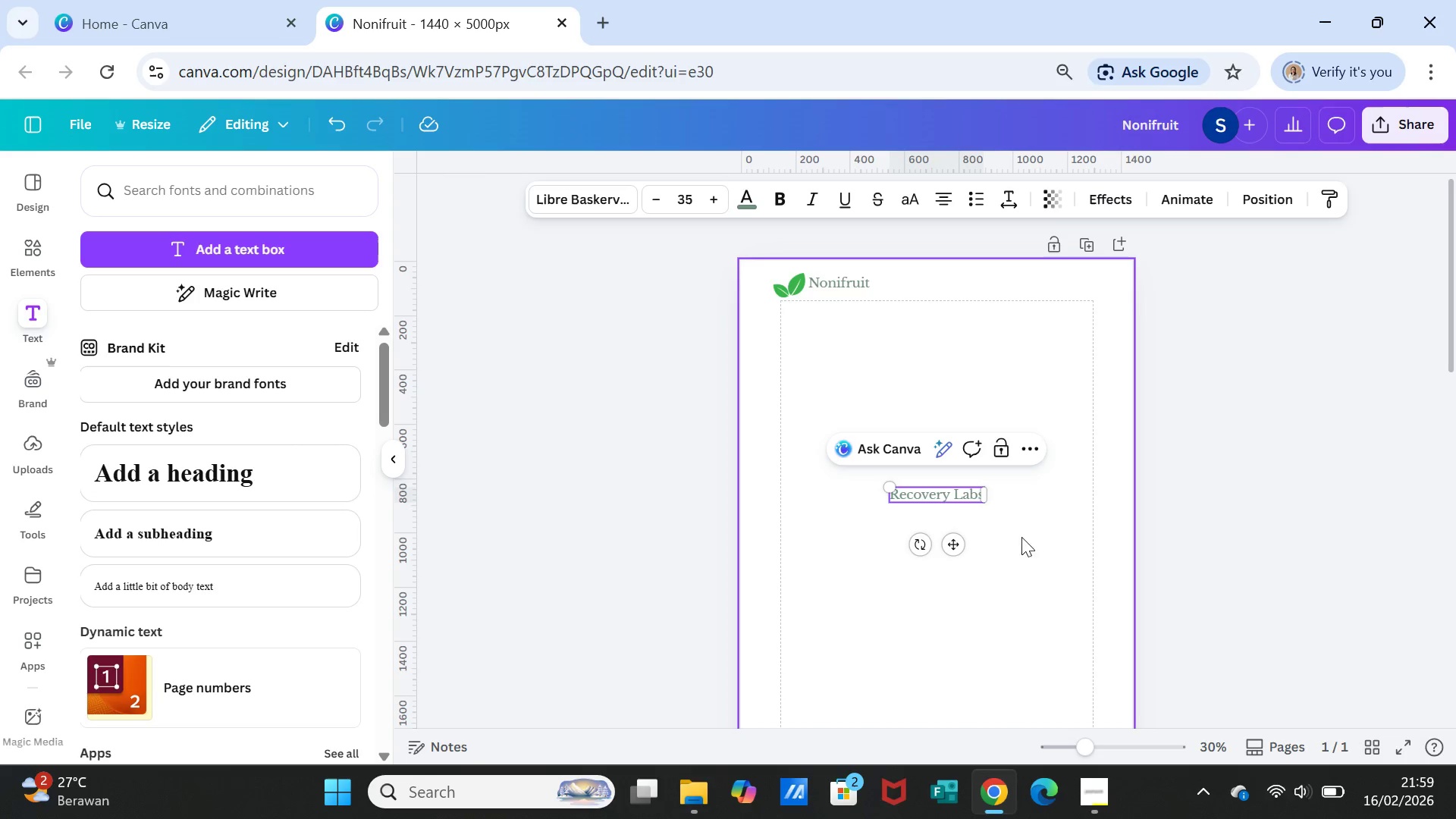 
left_click([1000, 541])
 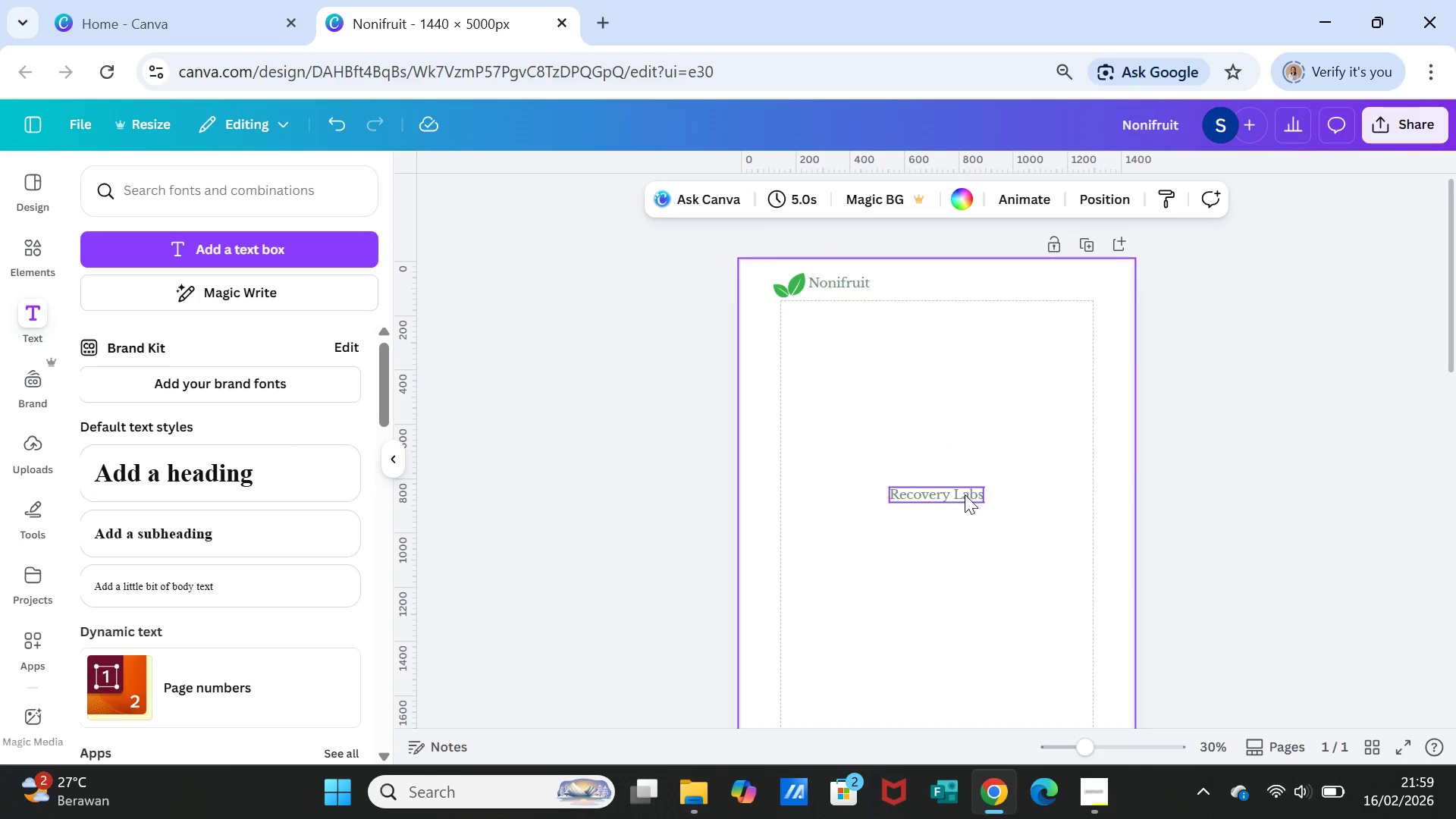 
left_click([965, 494])
 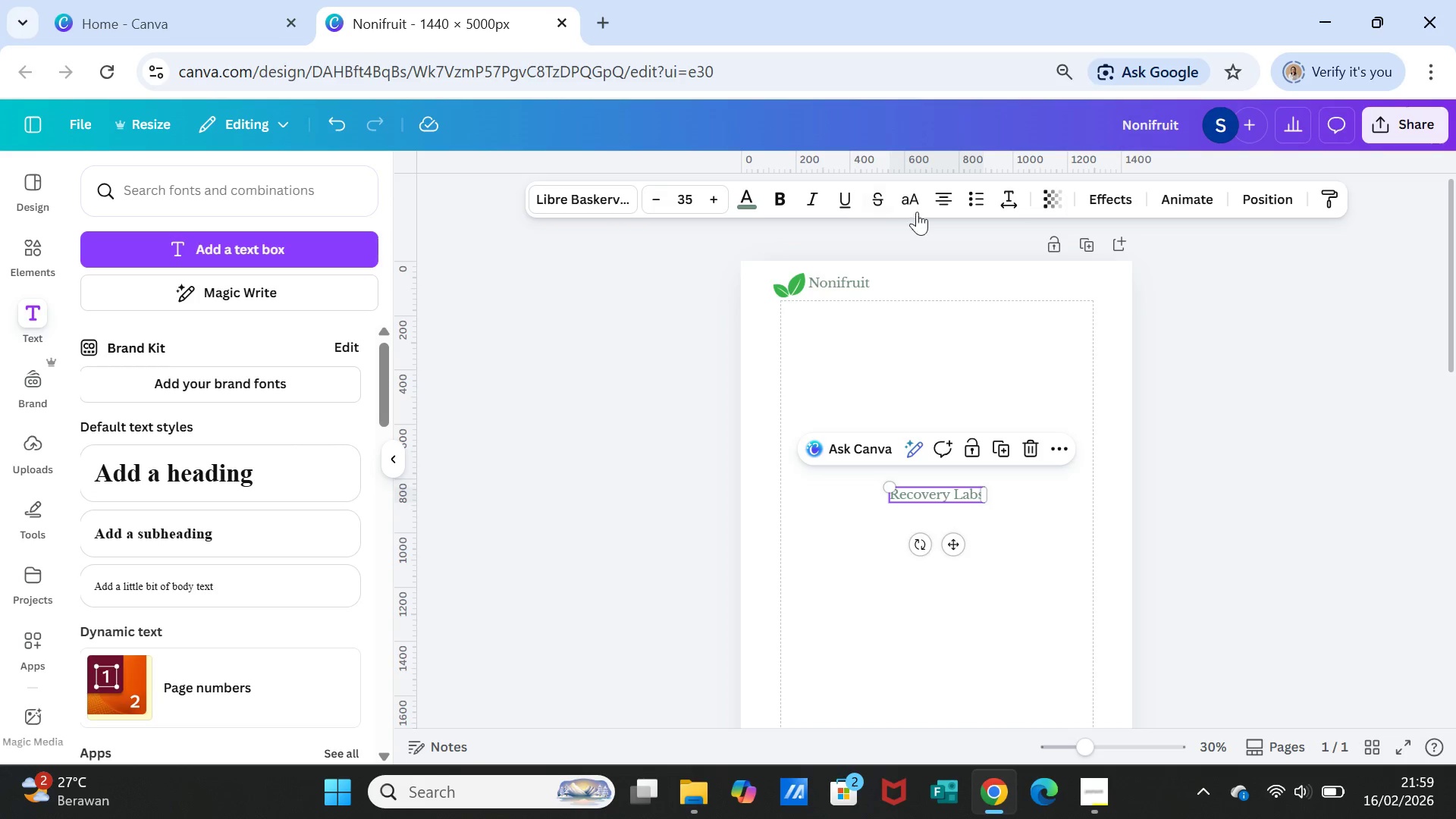 
left_click([919, 193])
 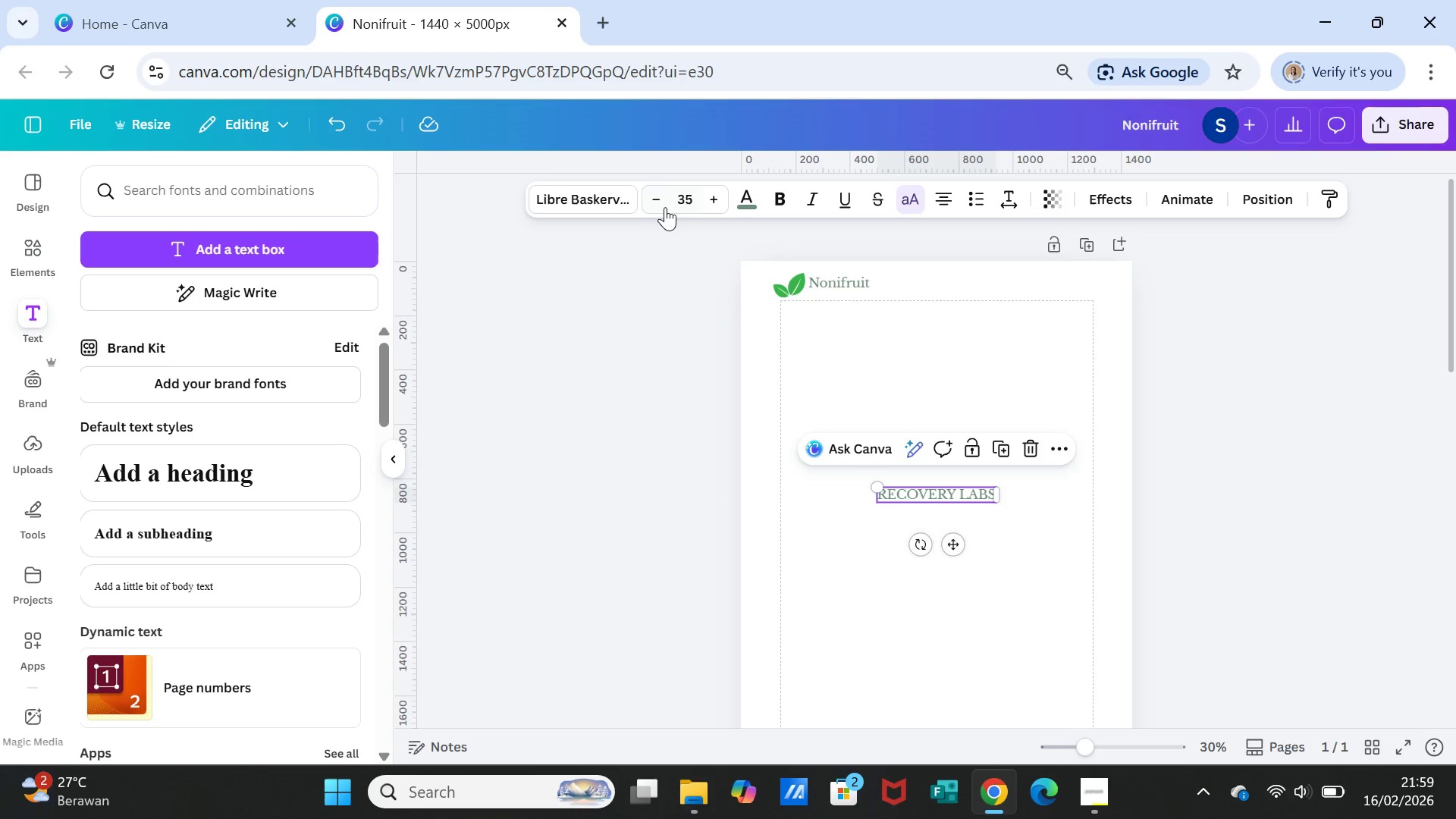 
left_click([590, 205])
 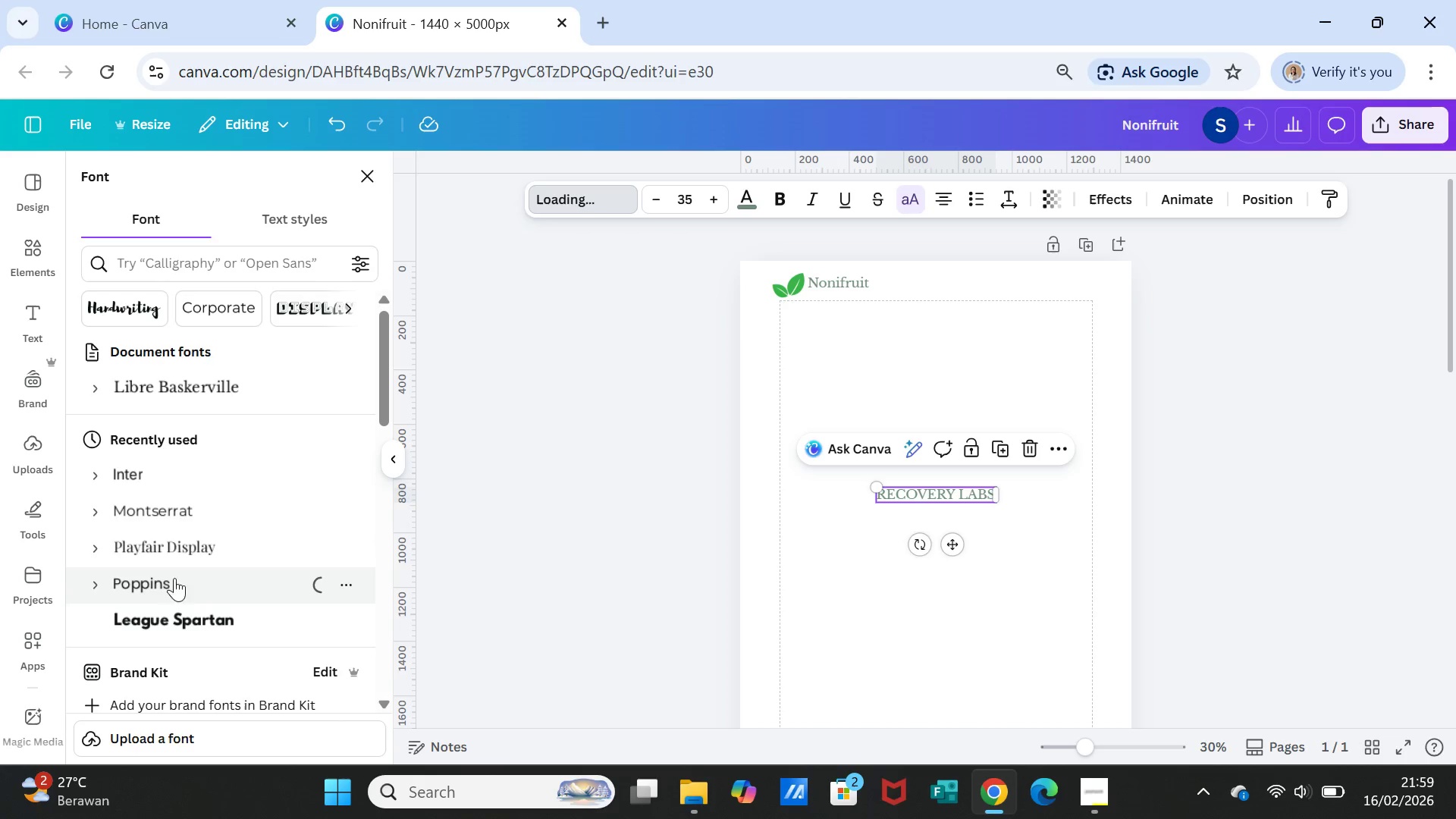 
wait(8.39)
 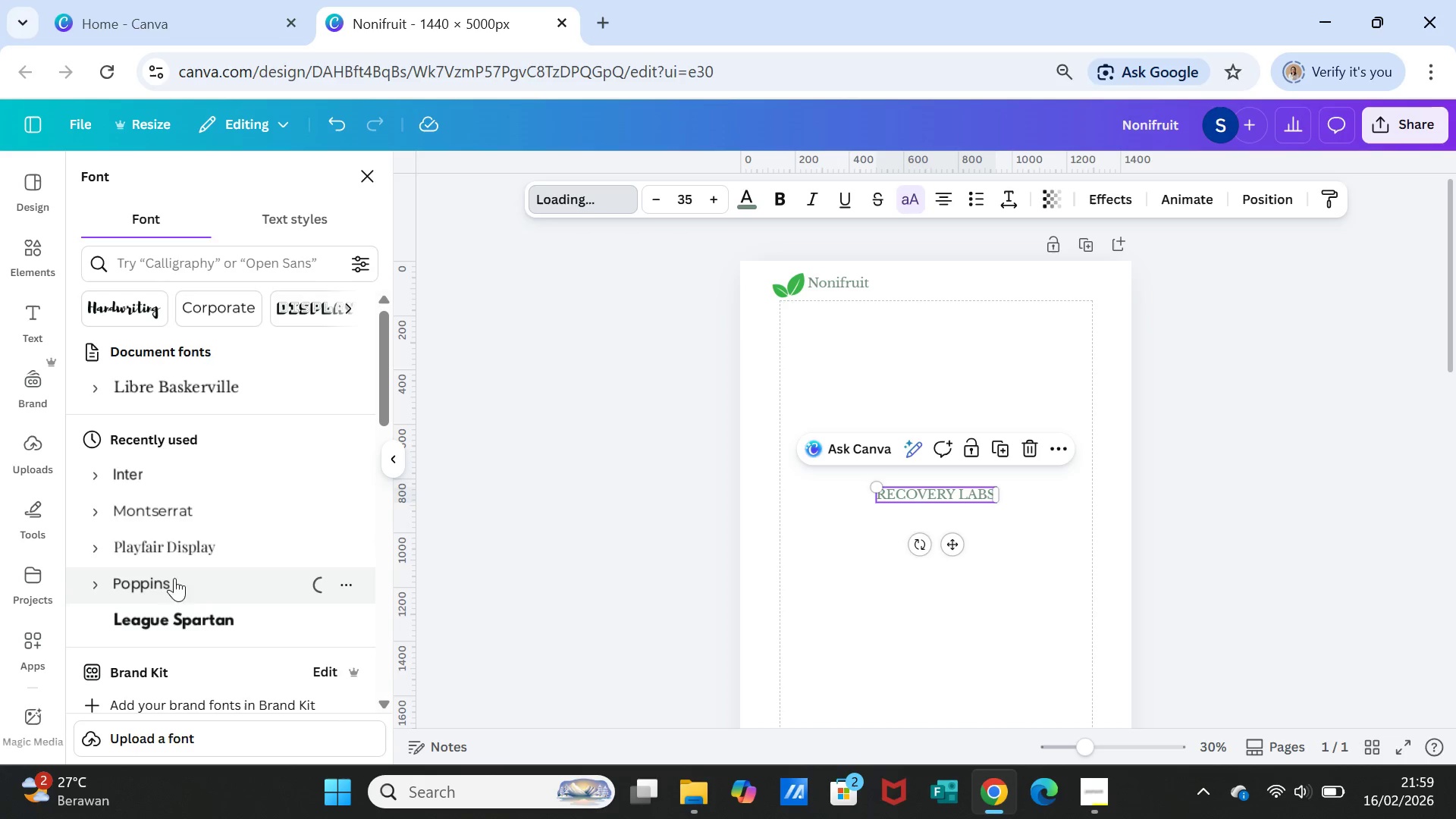 
left_click([969, 499])
 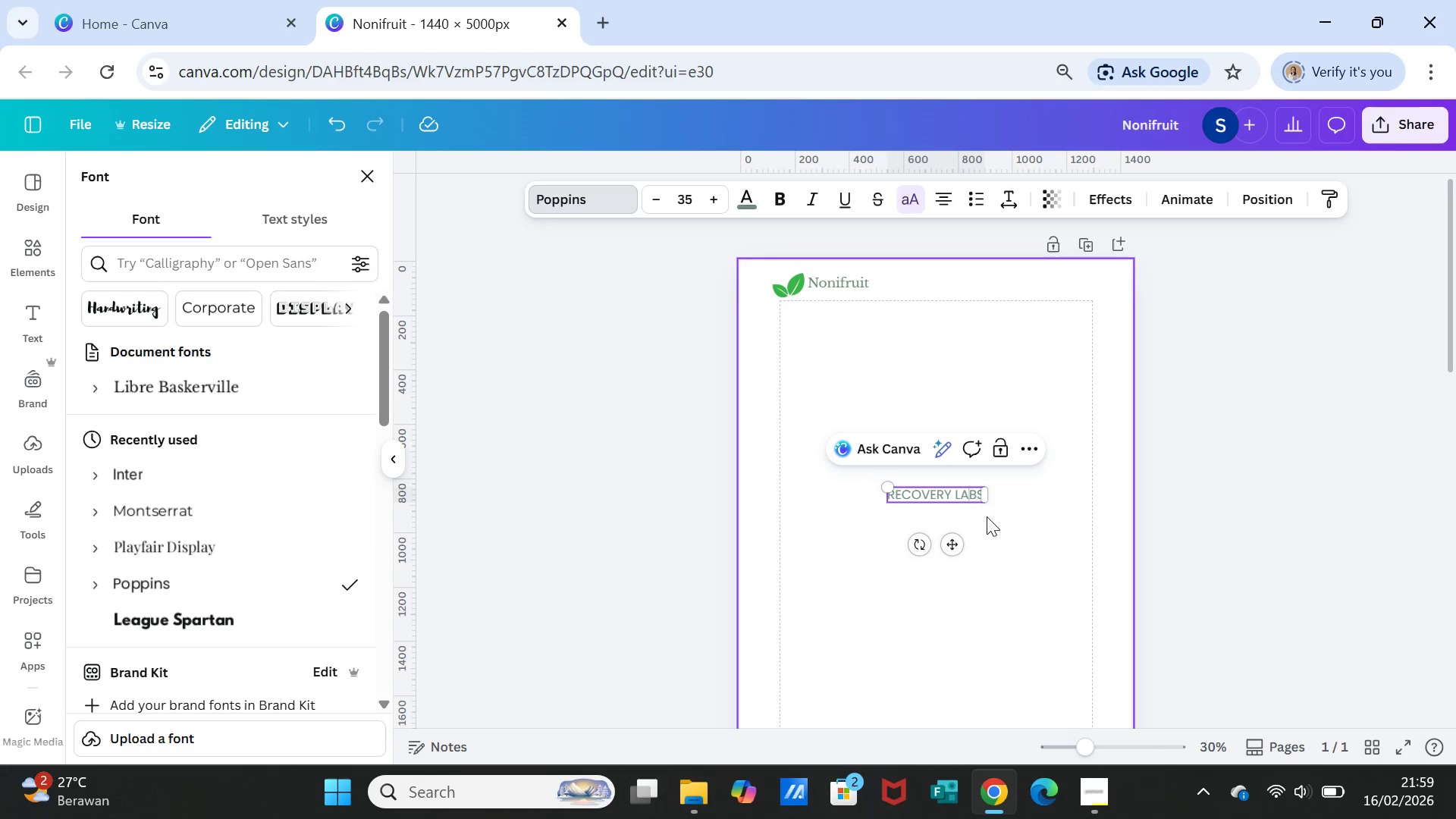 
left_click([987, 516])
 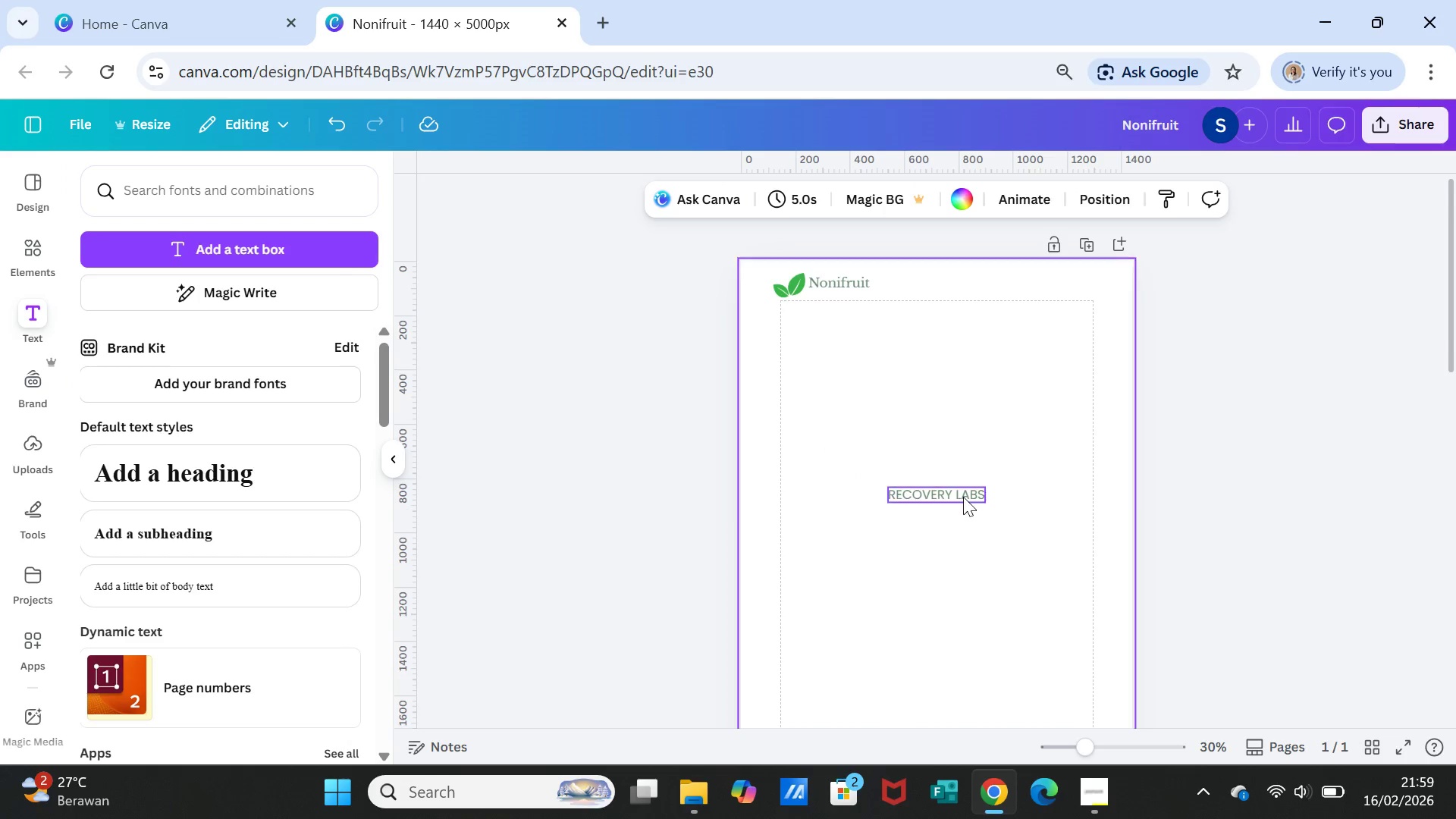 
left_click([963, 497])
 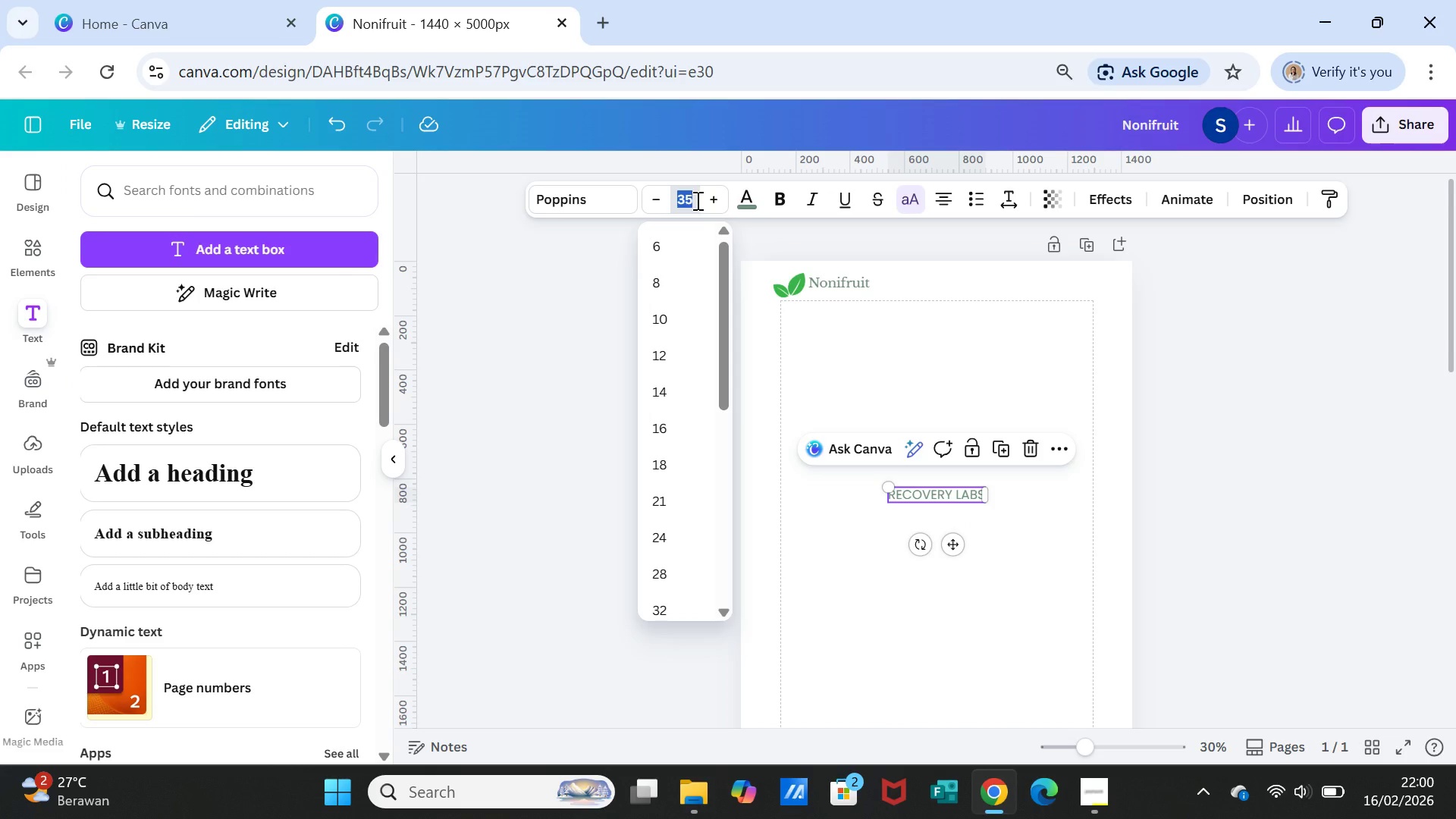 
type(25)
 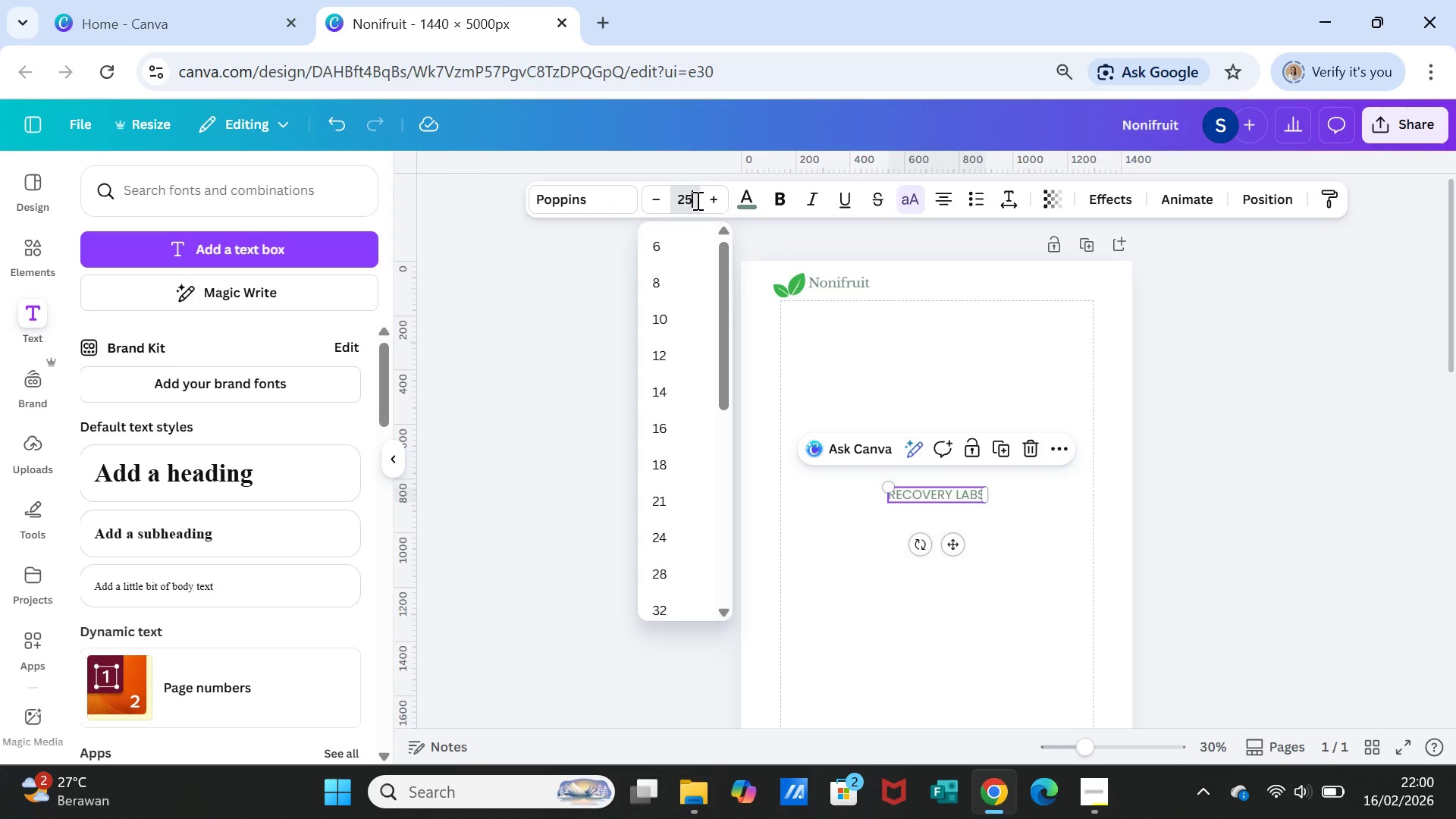 
key(Enter)
 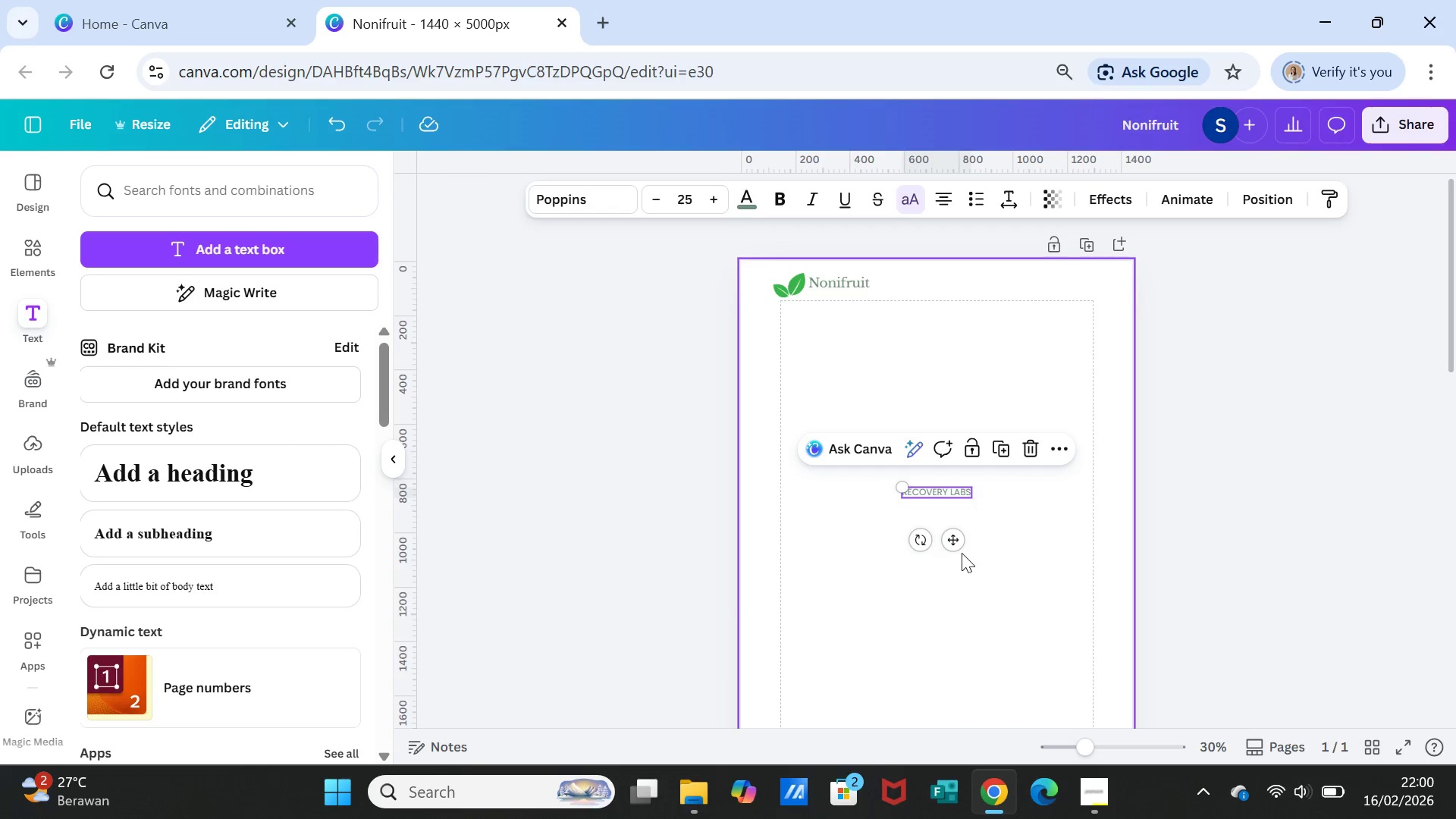 
left_click([984, 569])
 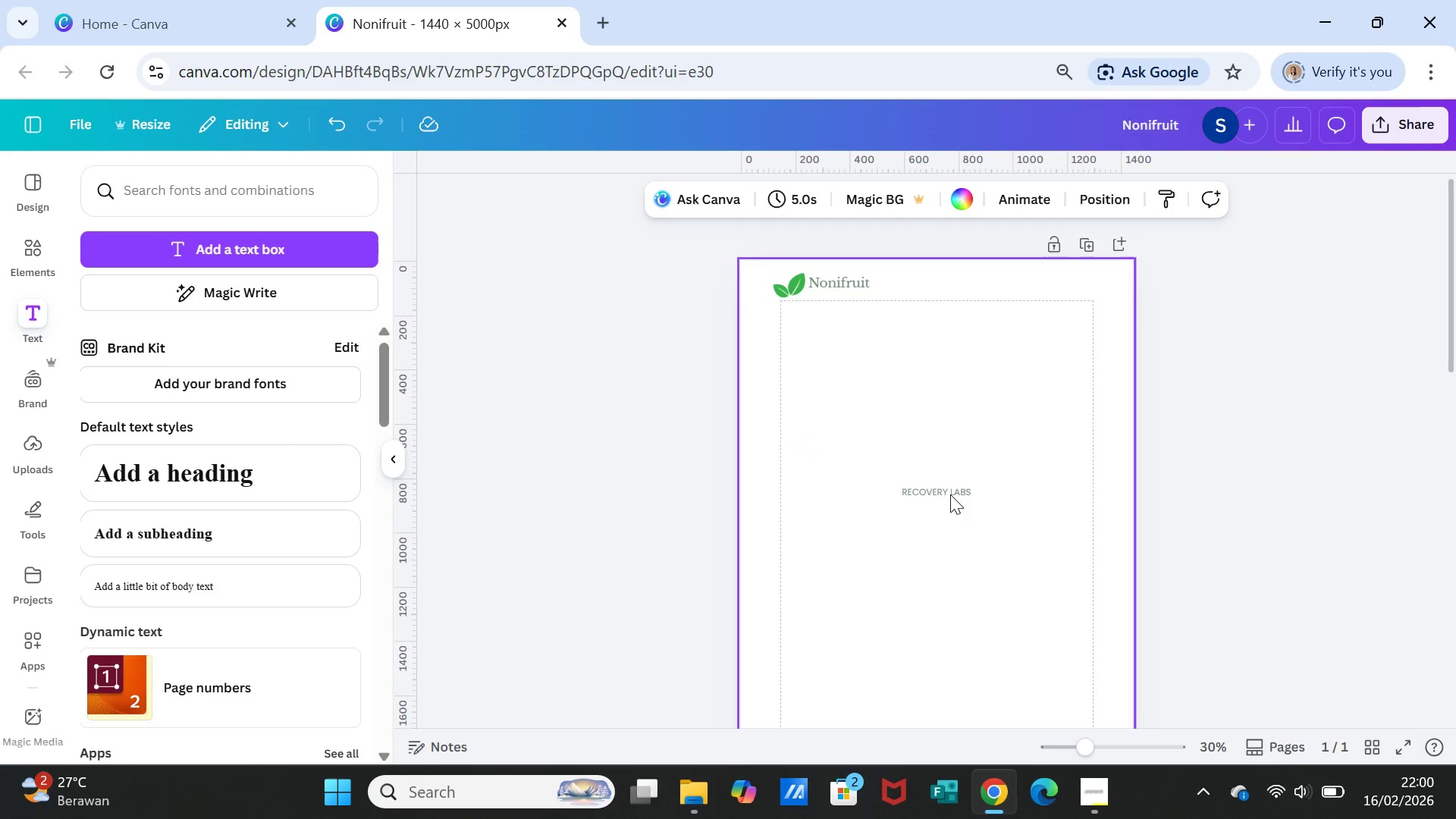 
left_click([950, 491])
 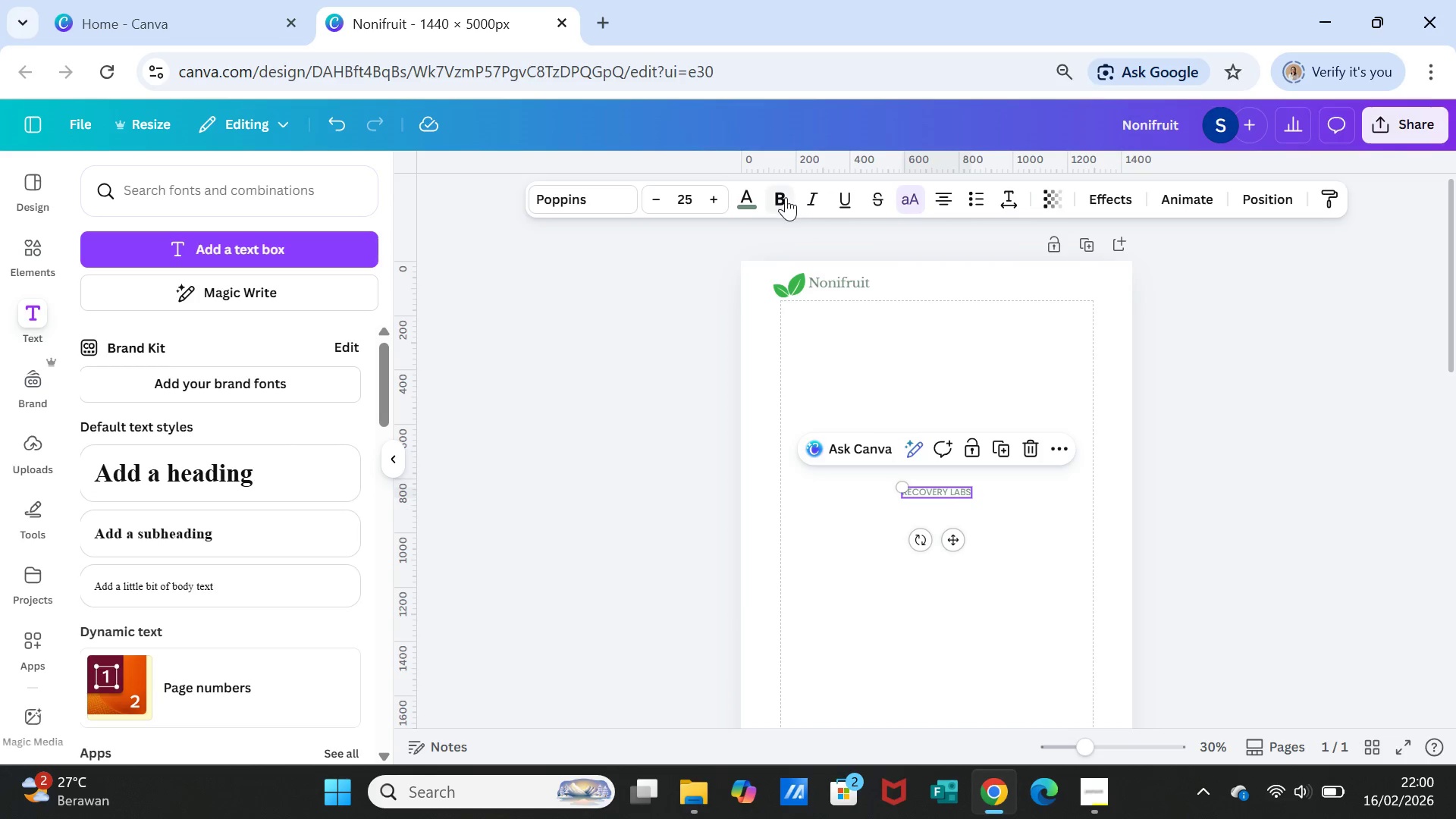 
left_click([786, 197])
 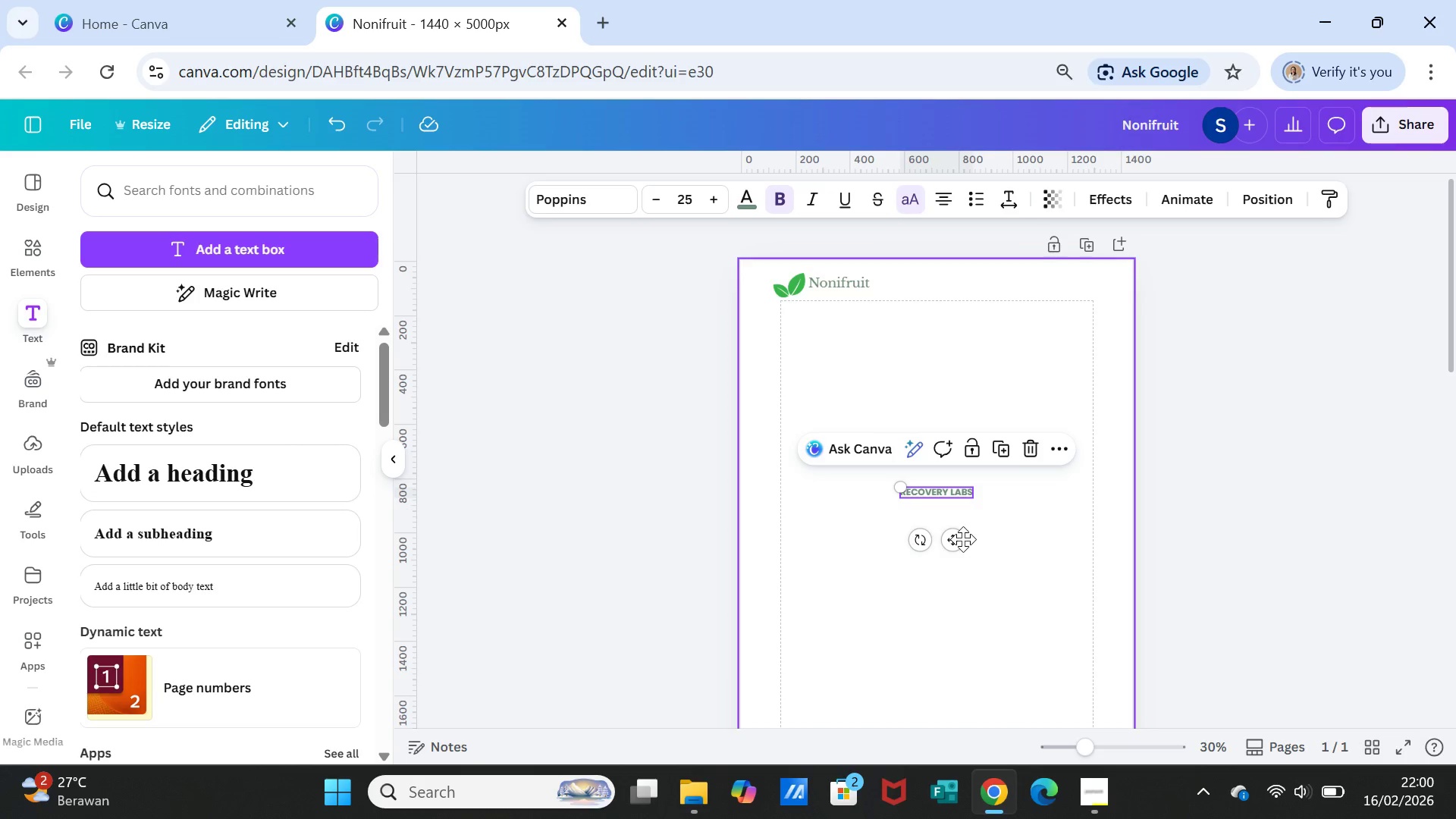 
left_click_drag(start_coordinate=[956, 538], to_coordinate=[868, 343])
 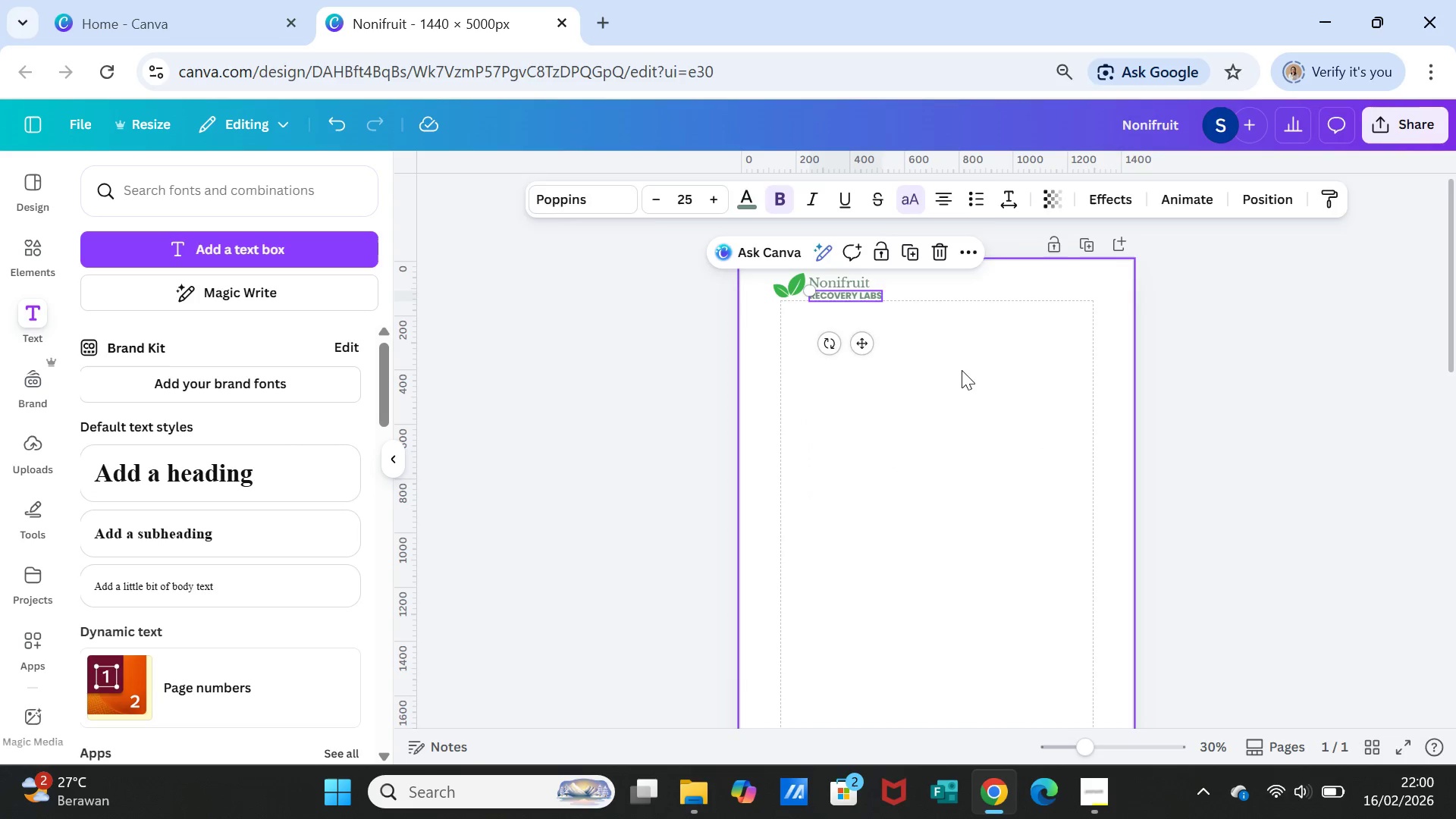 
left_click([962, 370])
 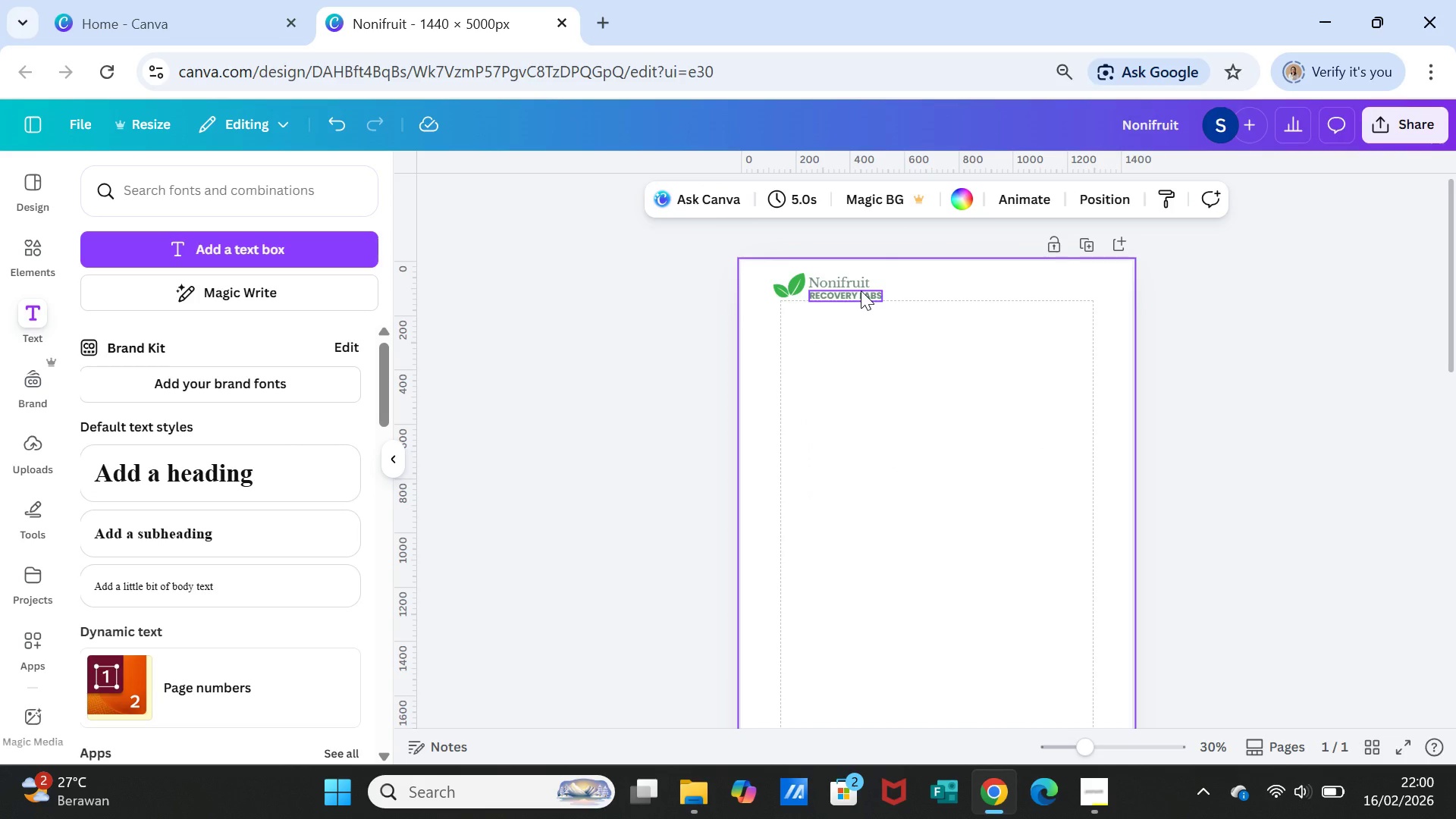 
left_click([861, 290])
 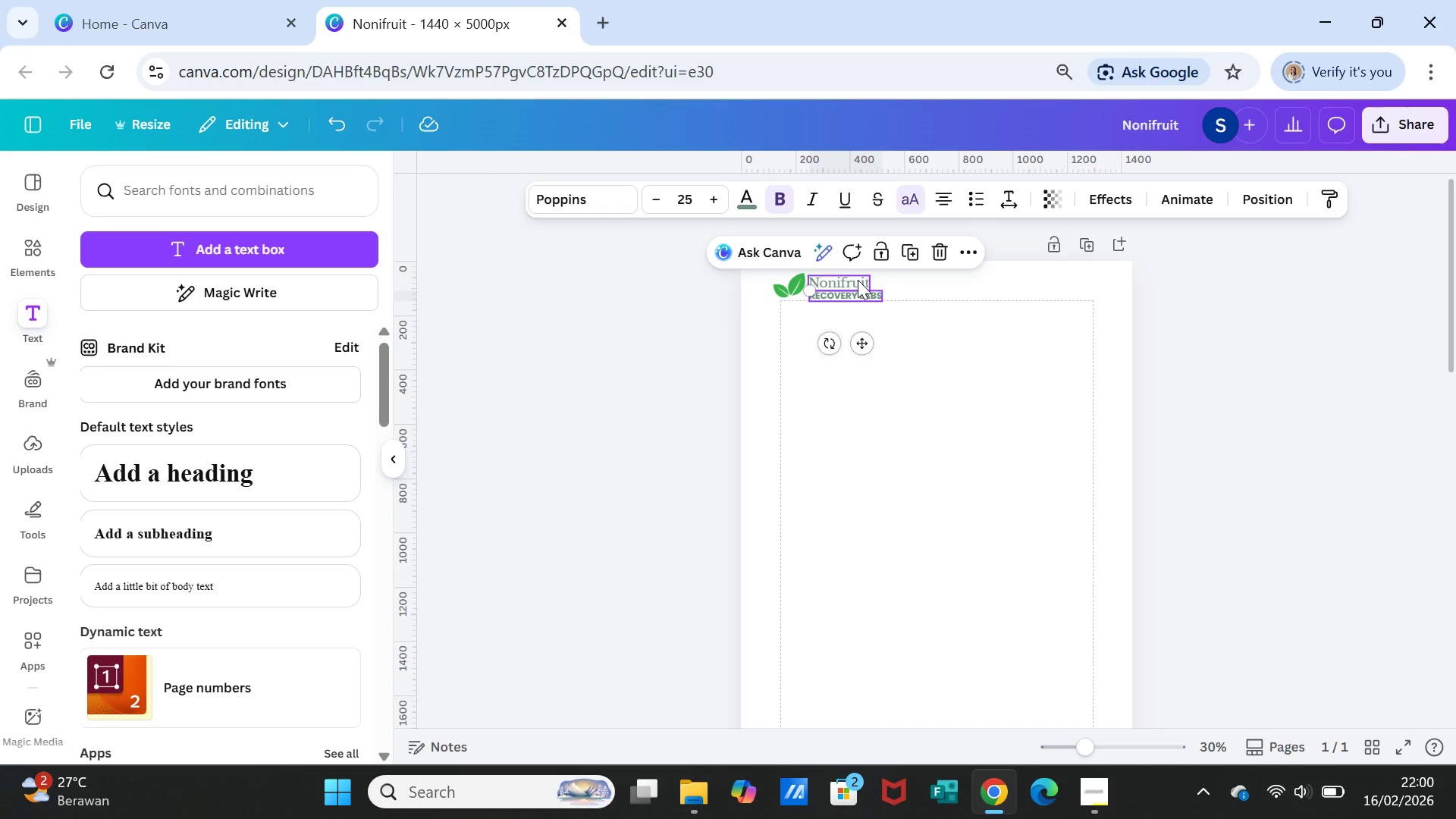 
left_click([858, 280])
 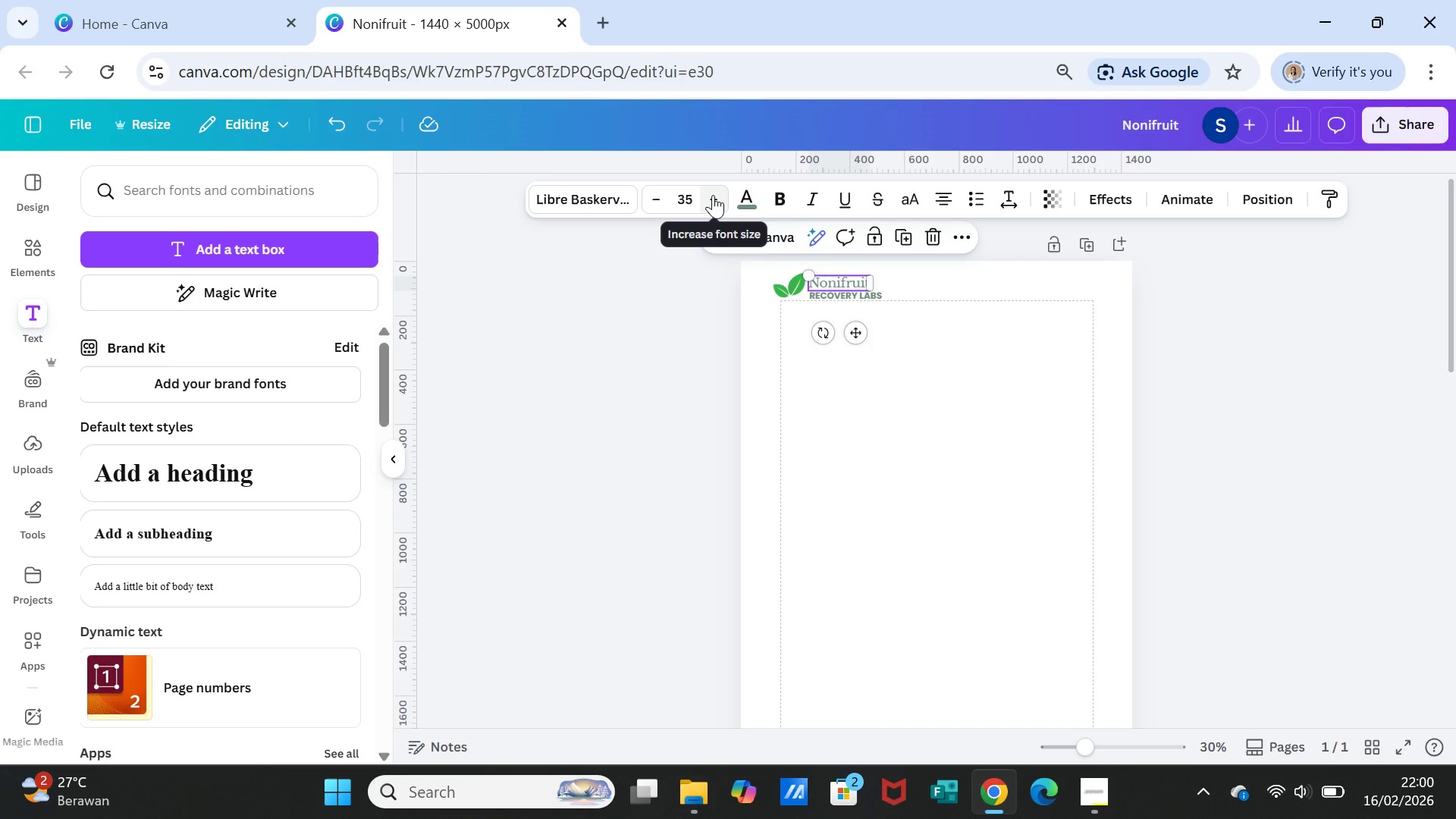 
left_click([696, 194])
 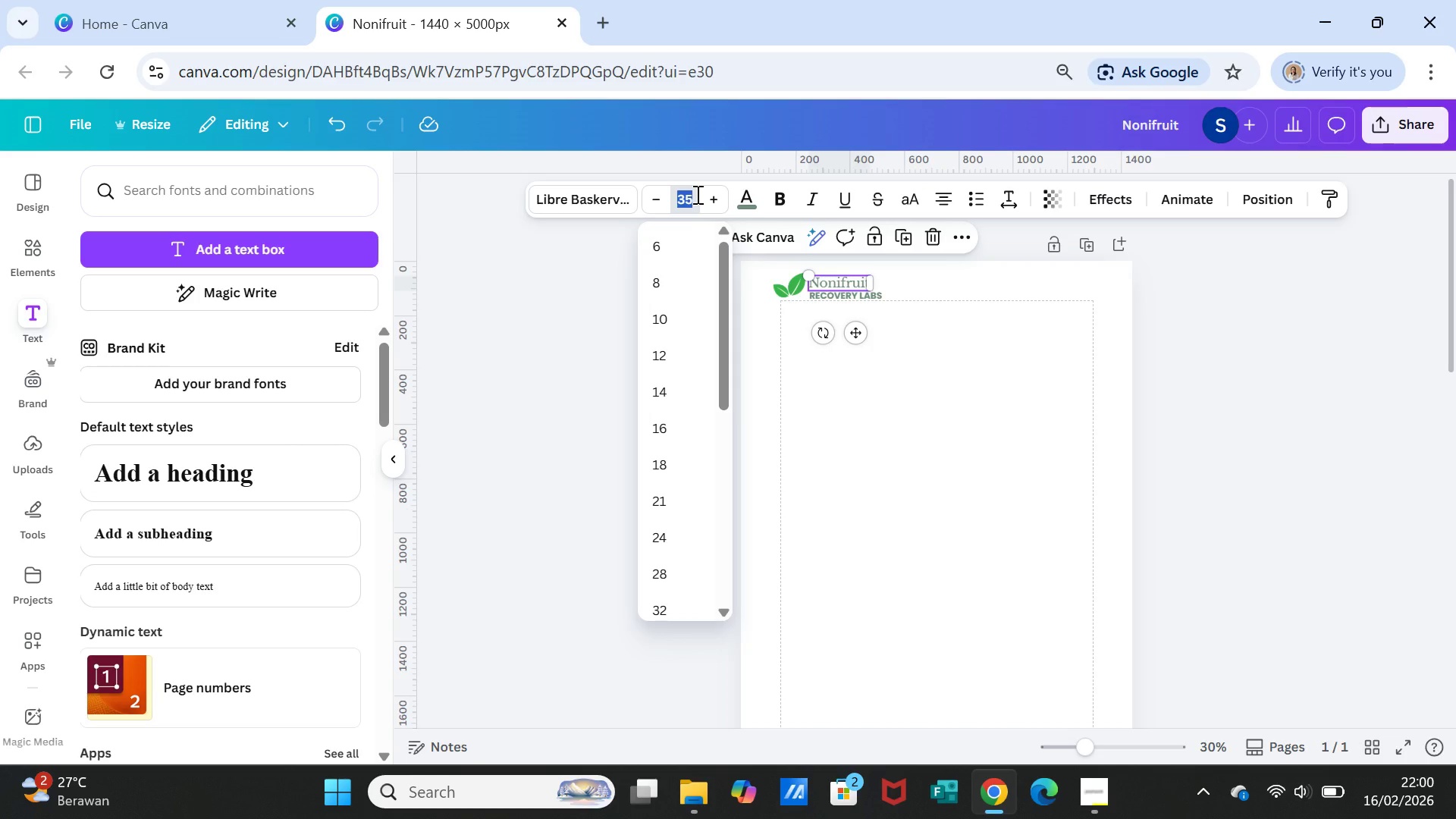 
type(37)
 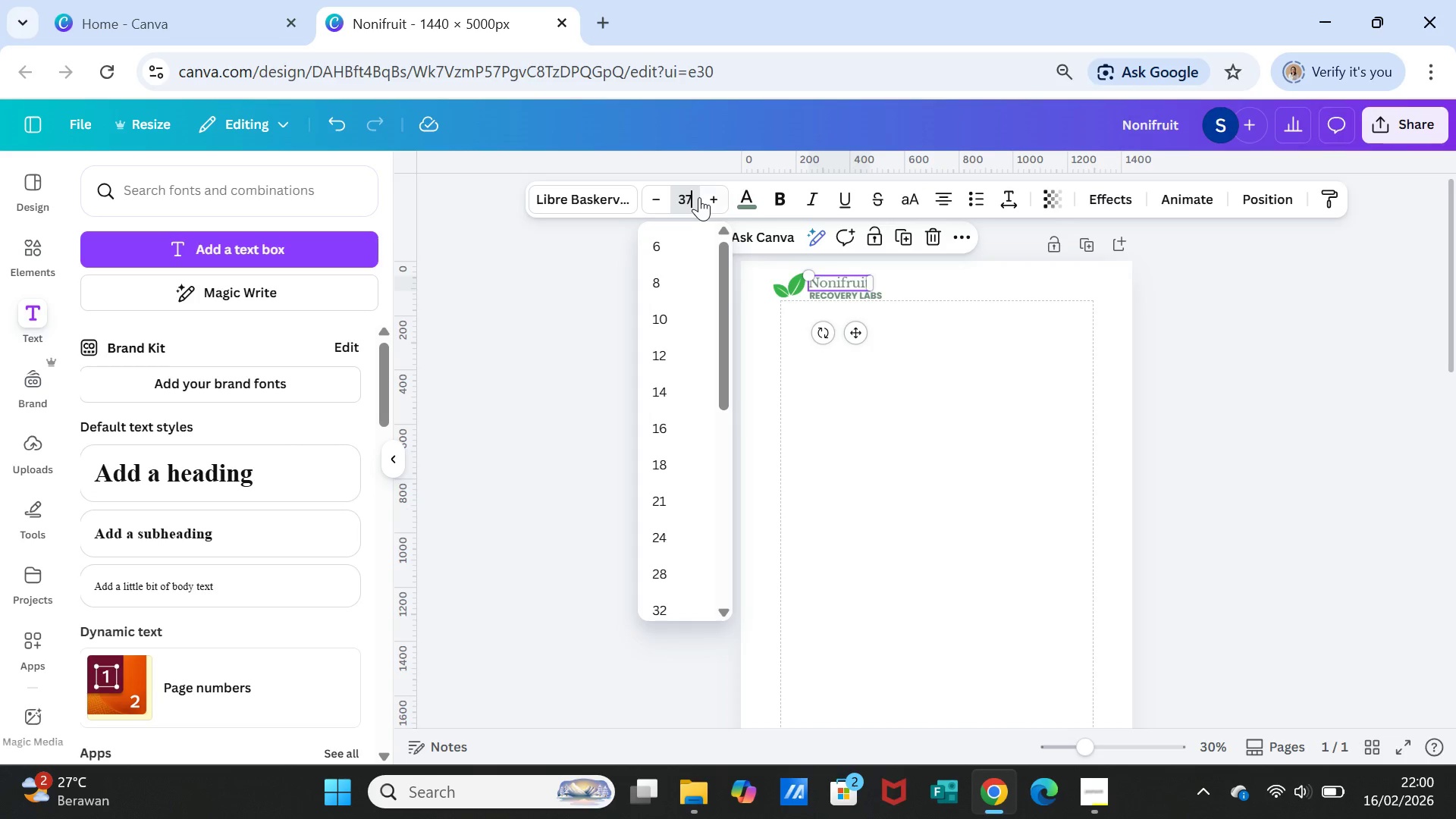 
key(Enter)
 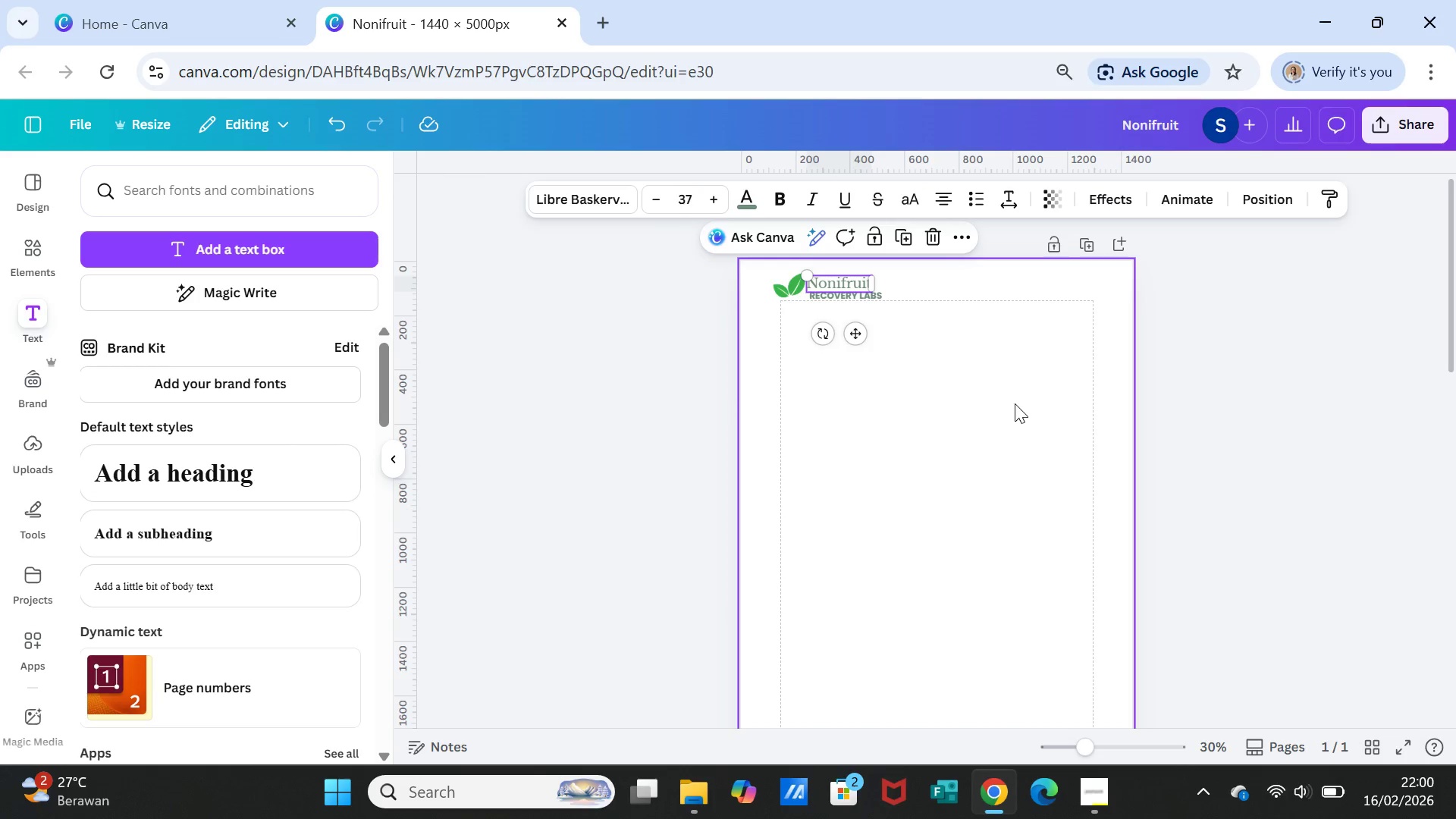 
left_click([1019, 404])
 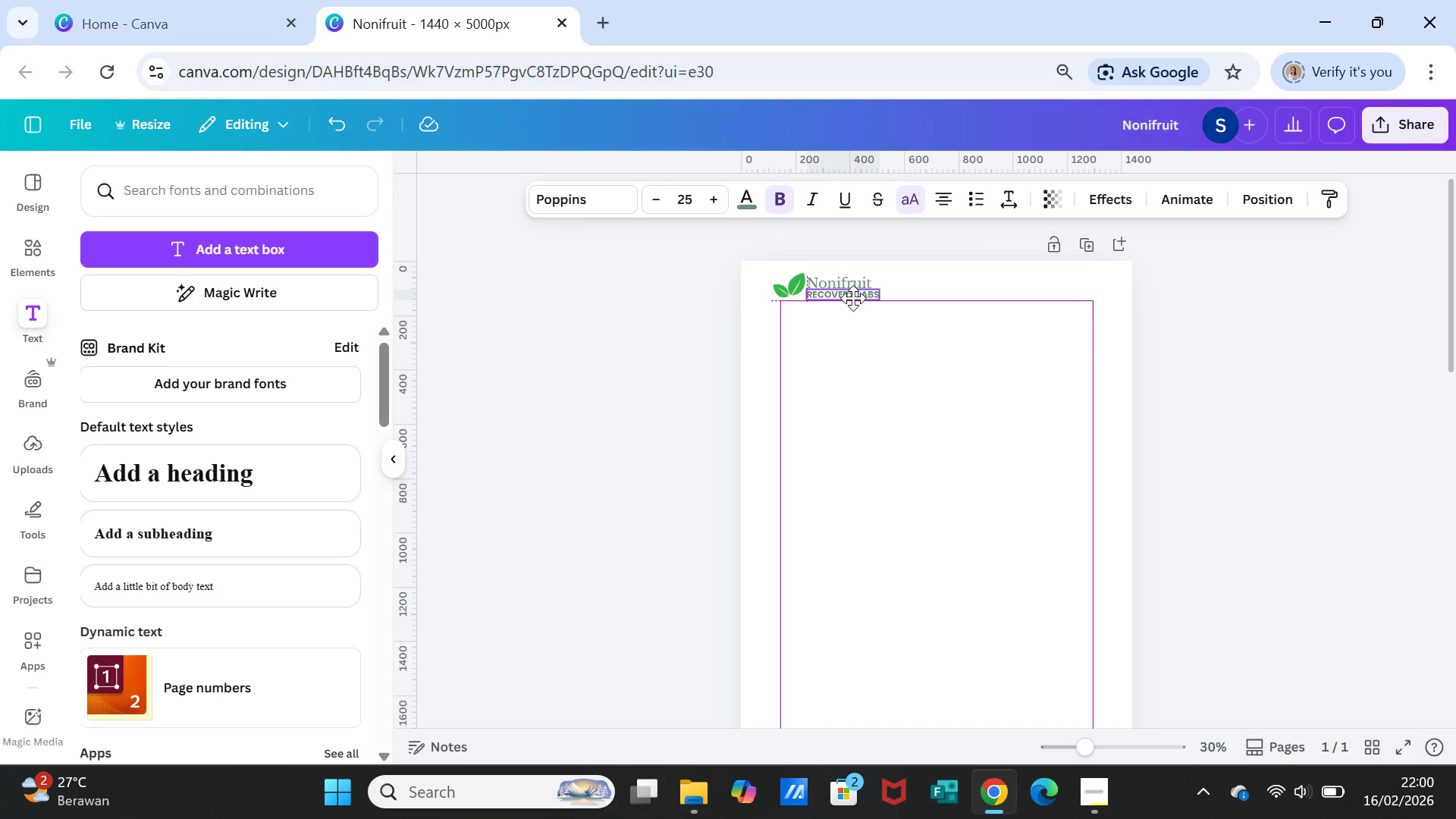 
left_click([949, 359])
 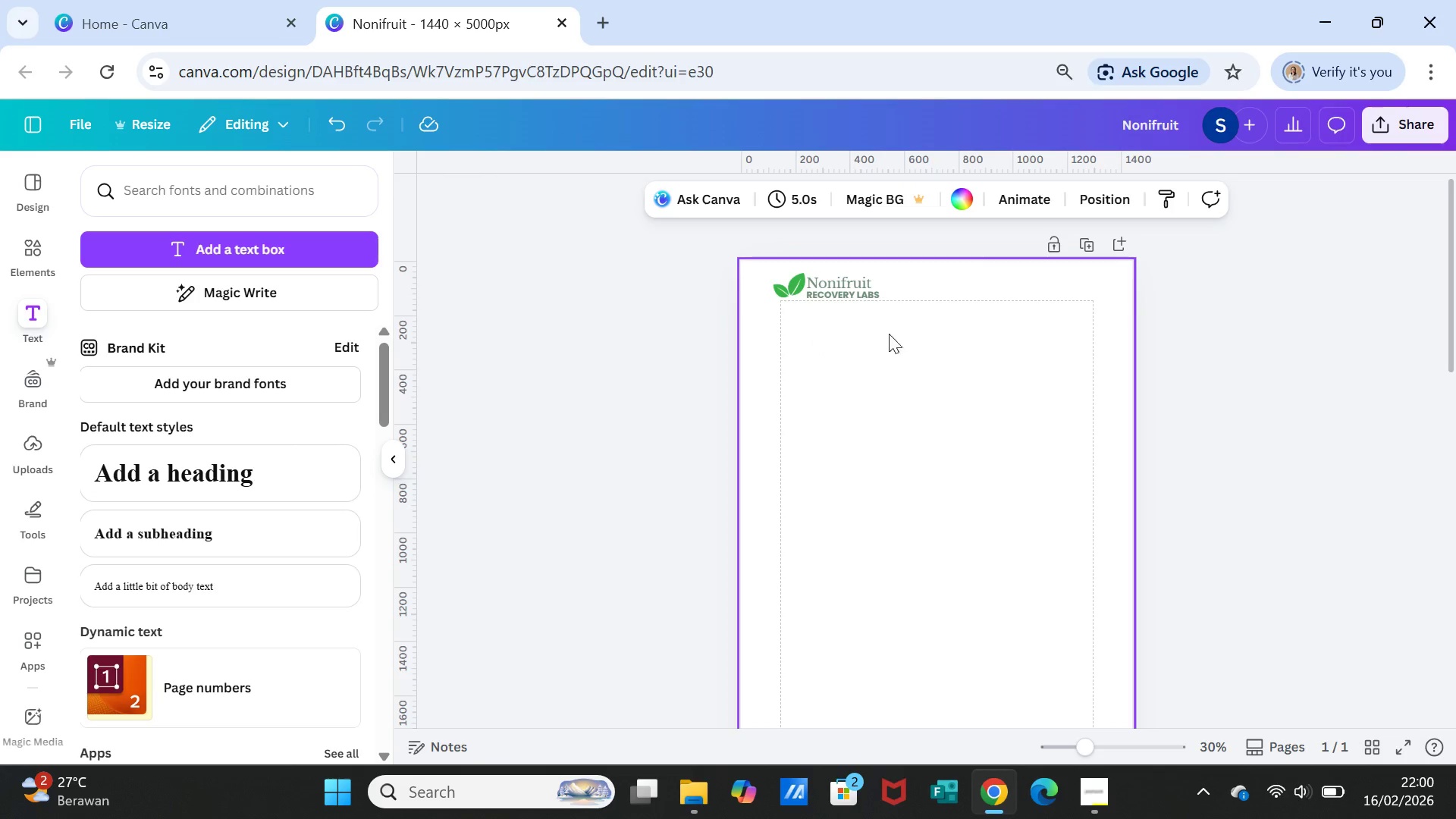 
left_click([862, 295])
 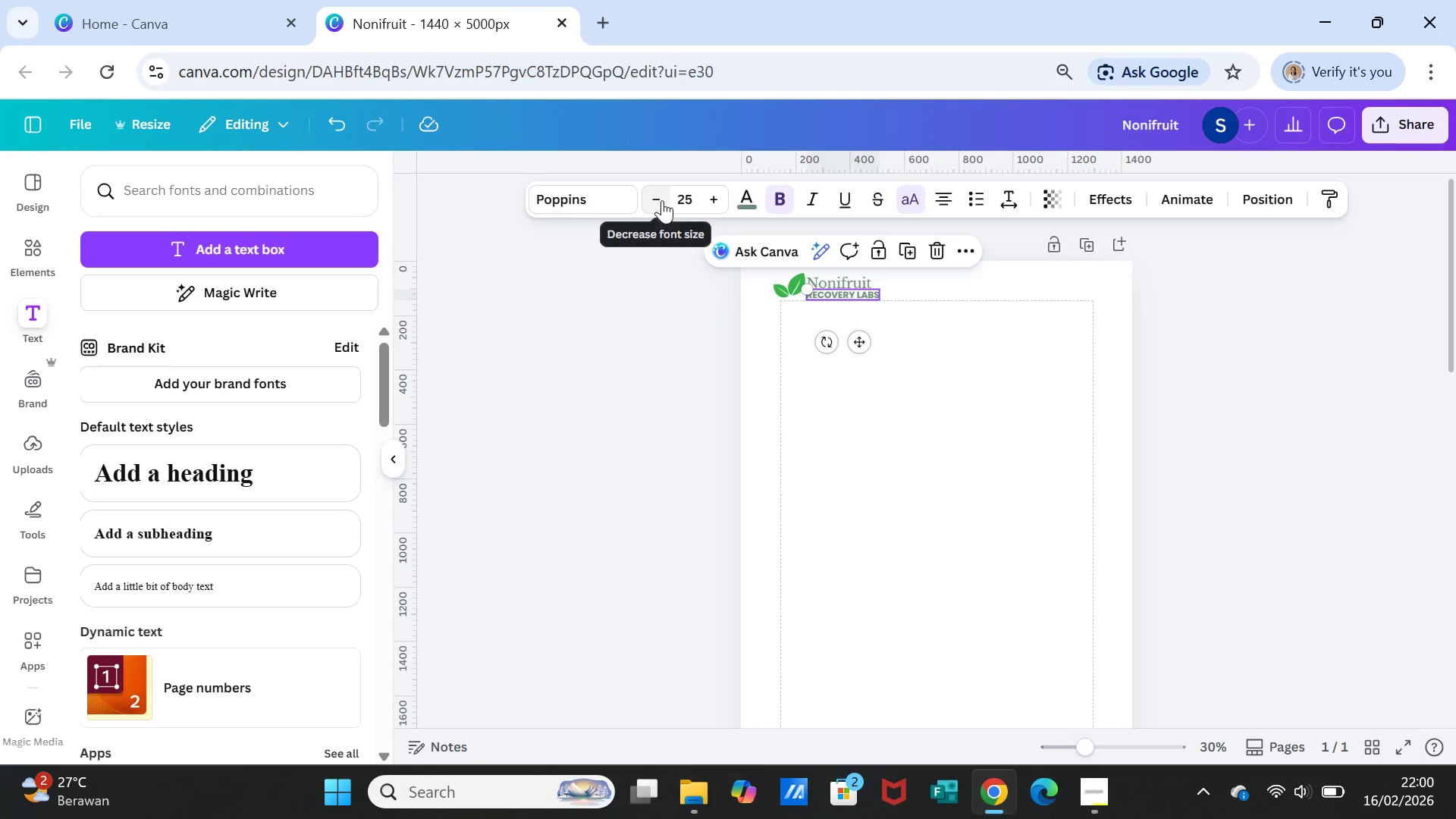 
left_click([686, 194])
 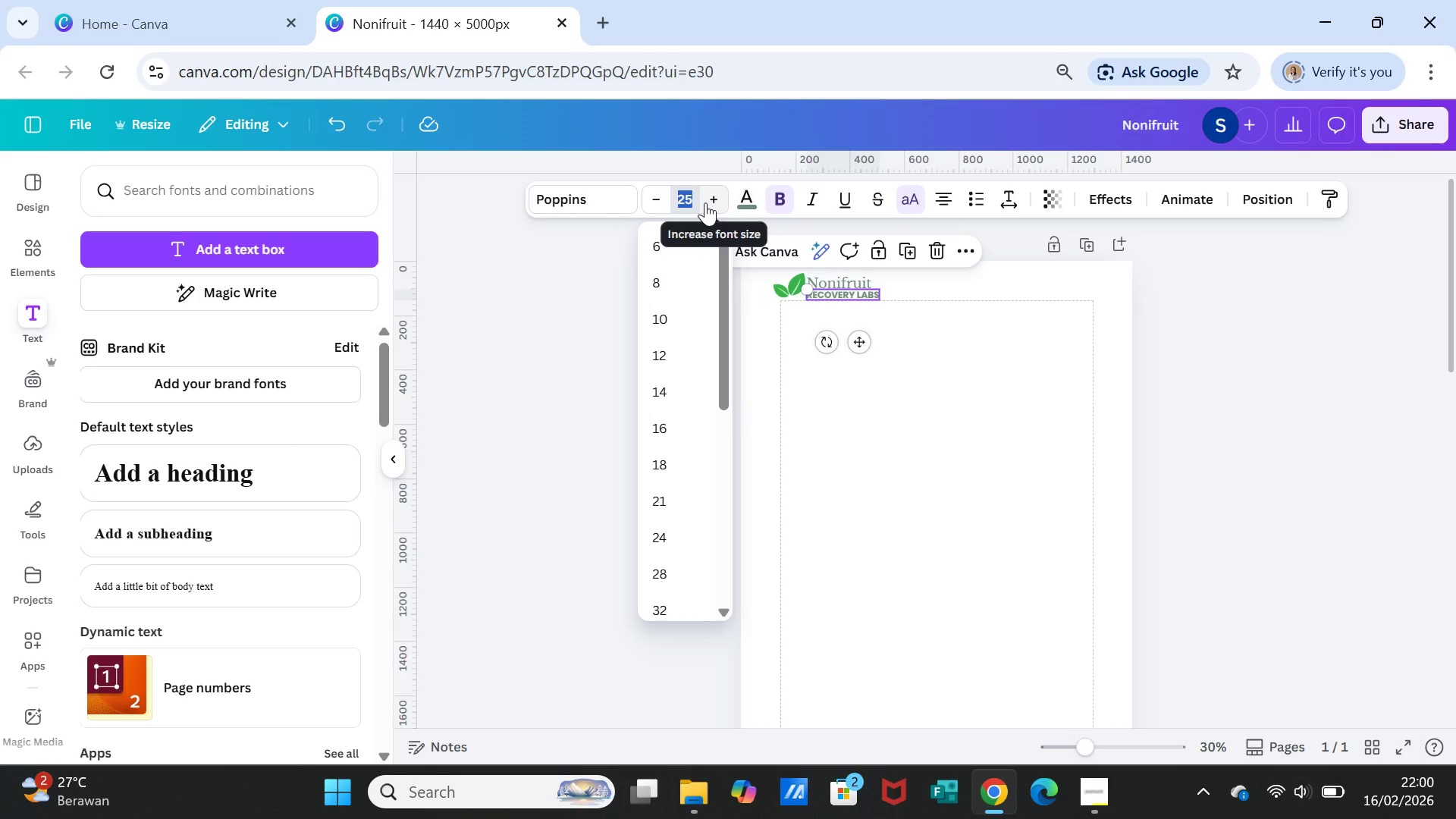 
type(23)
 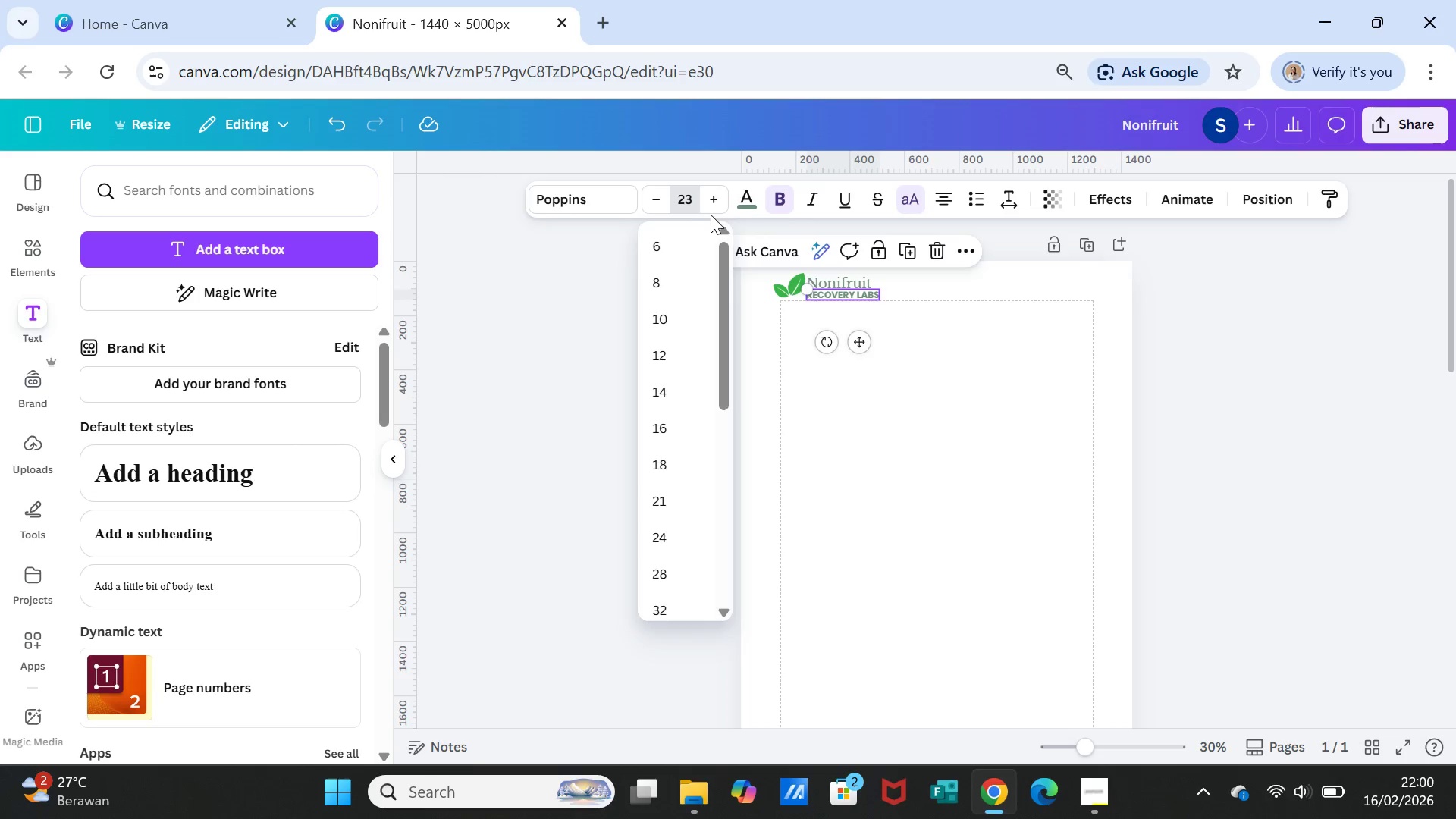 
key(Enter)
 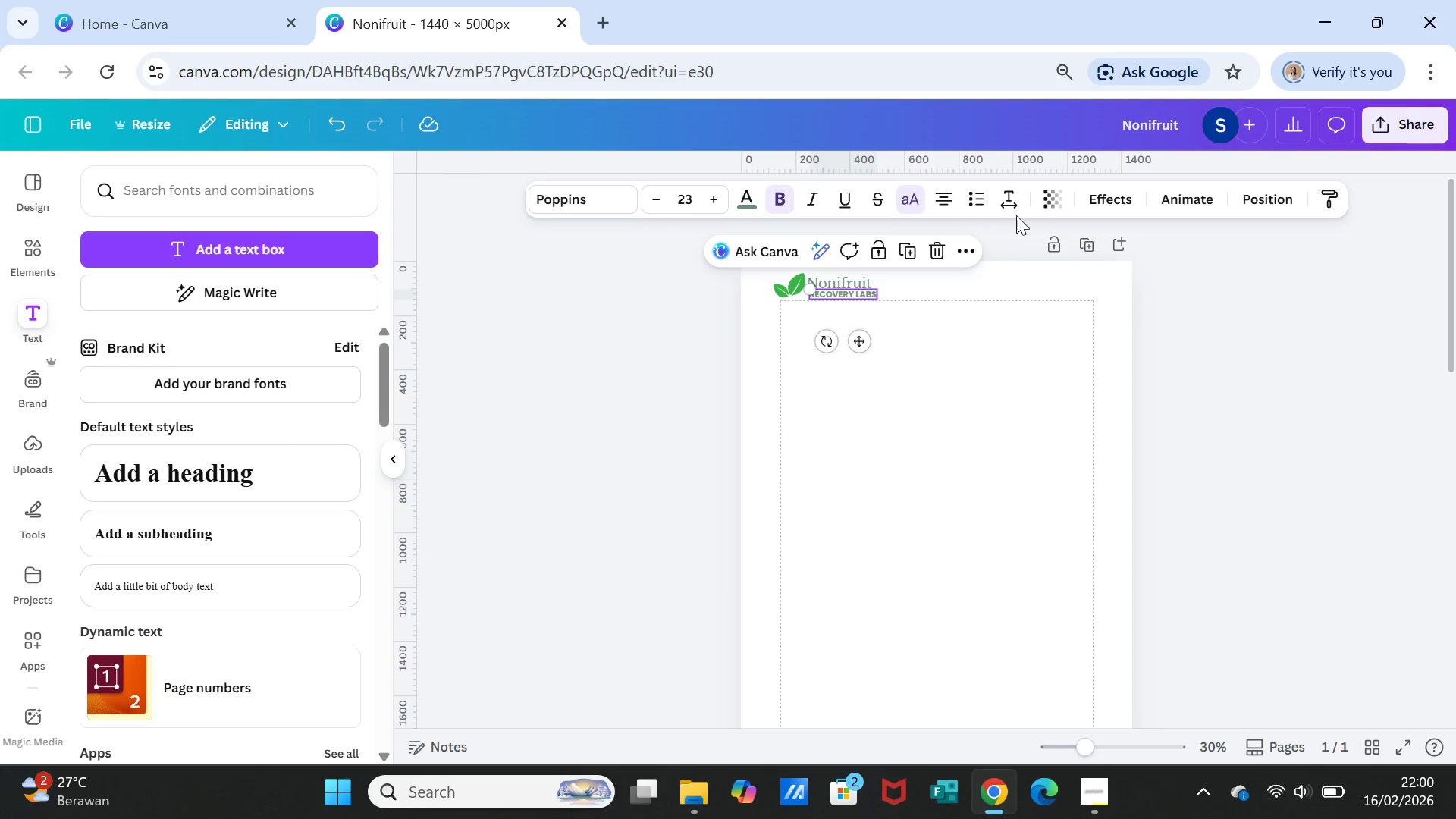 
left_click([1021, 202])
 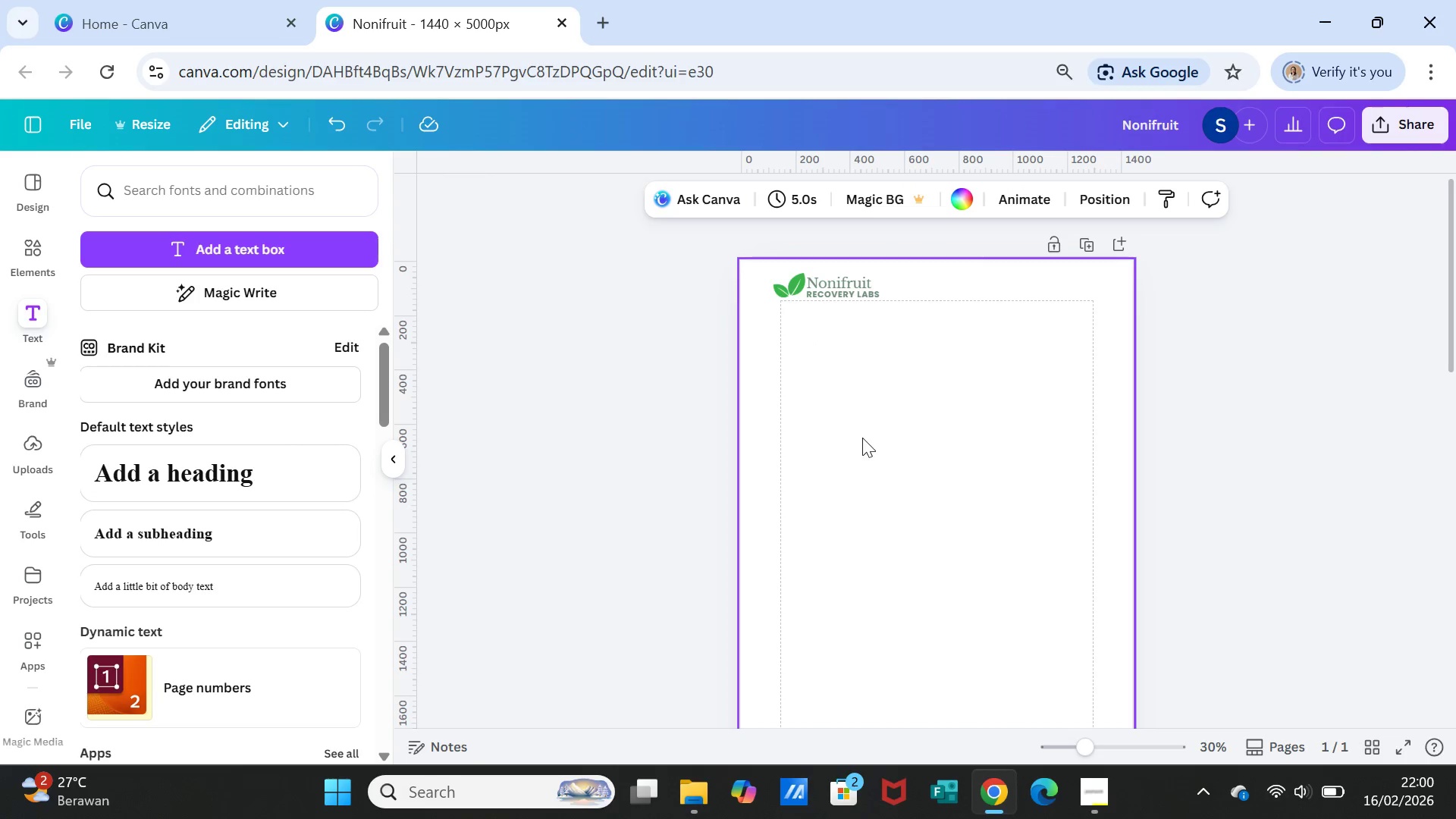 
left_click([844, 277])
 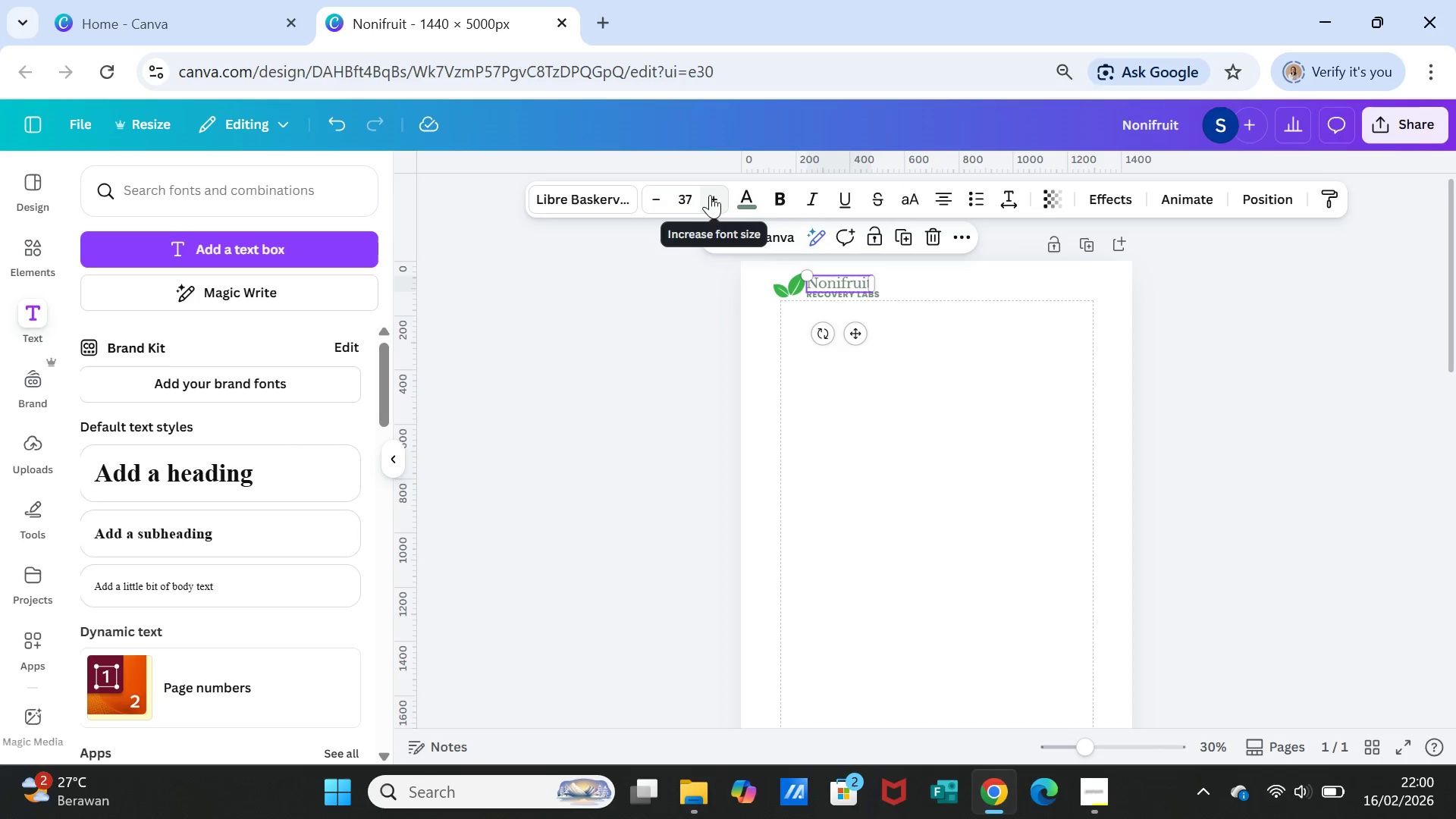 
left_click([694, 191])
 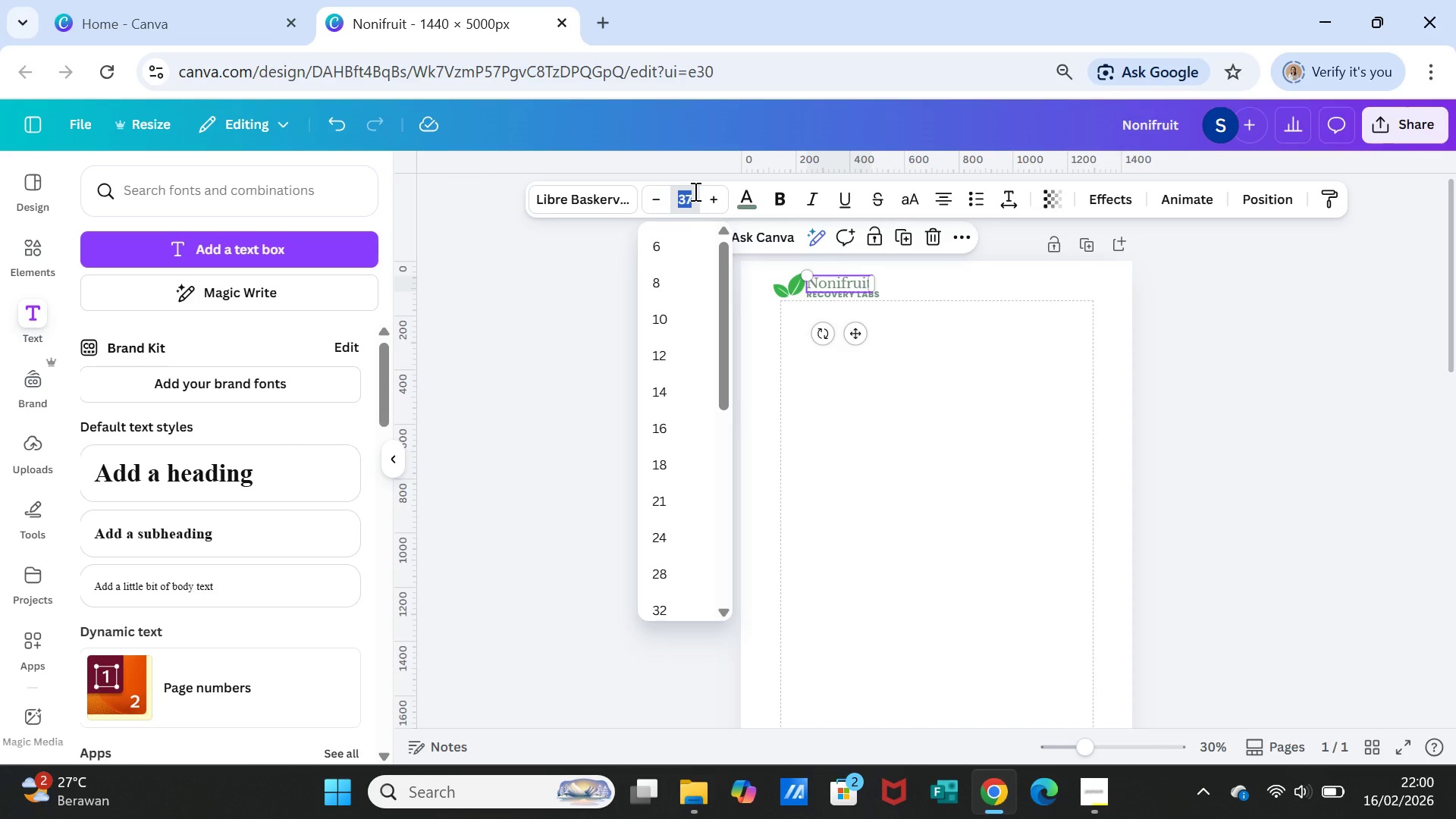 
type(40)
 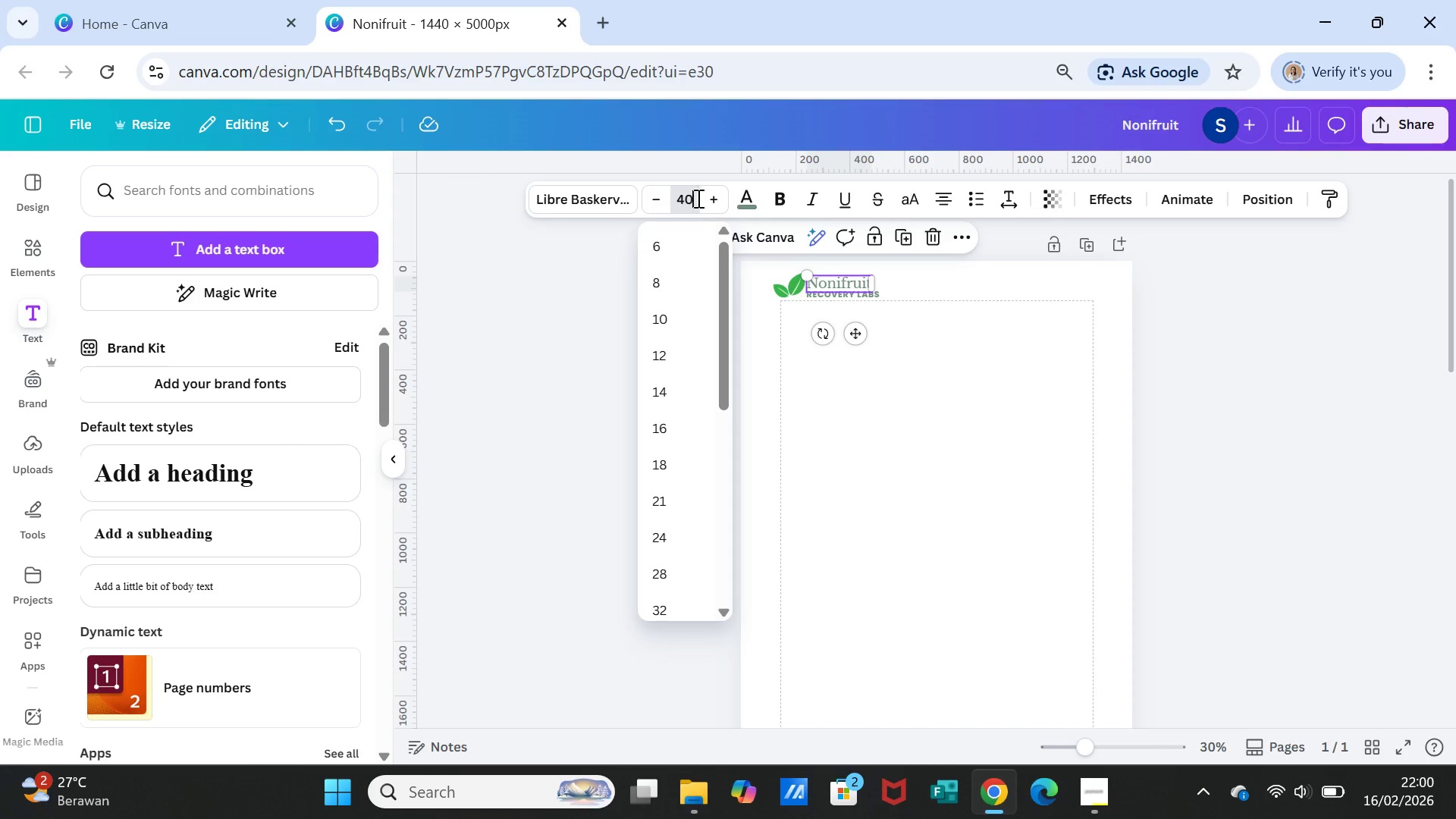 
key(Enter)
 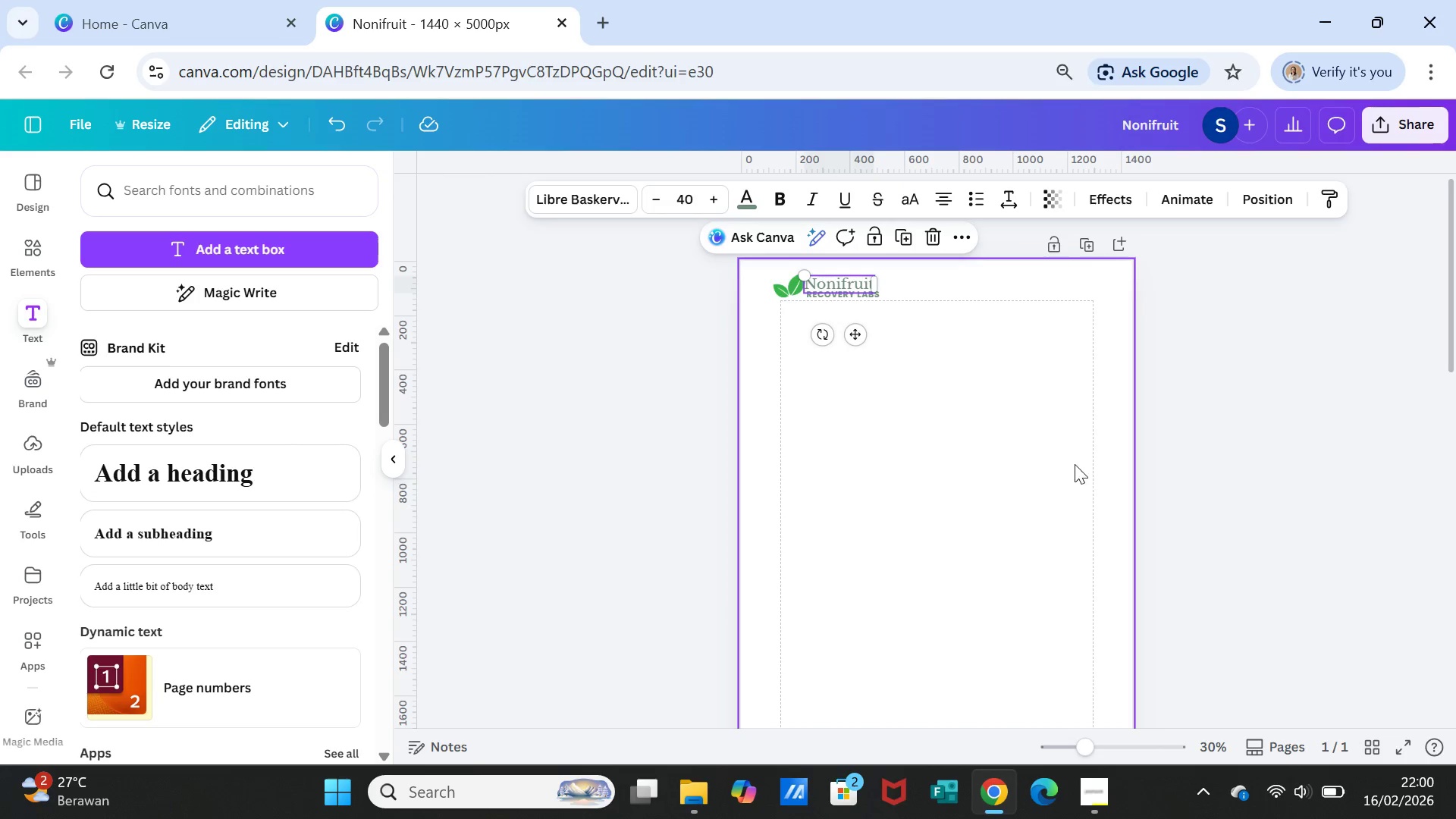 
left_click([1080, 460])
 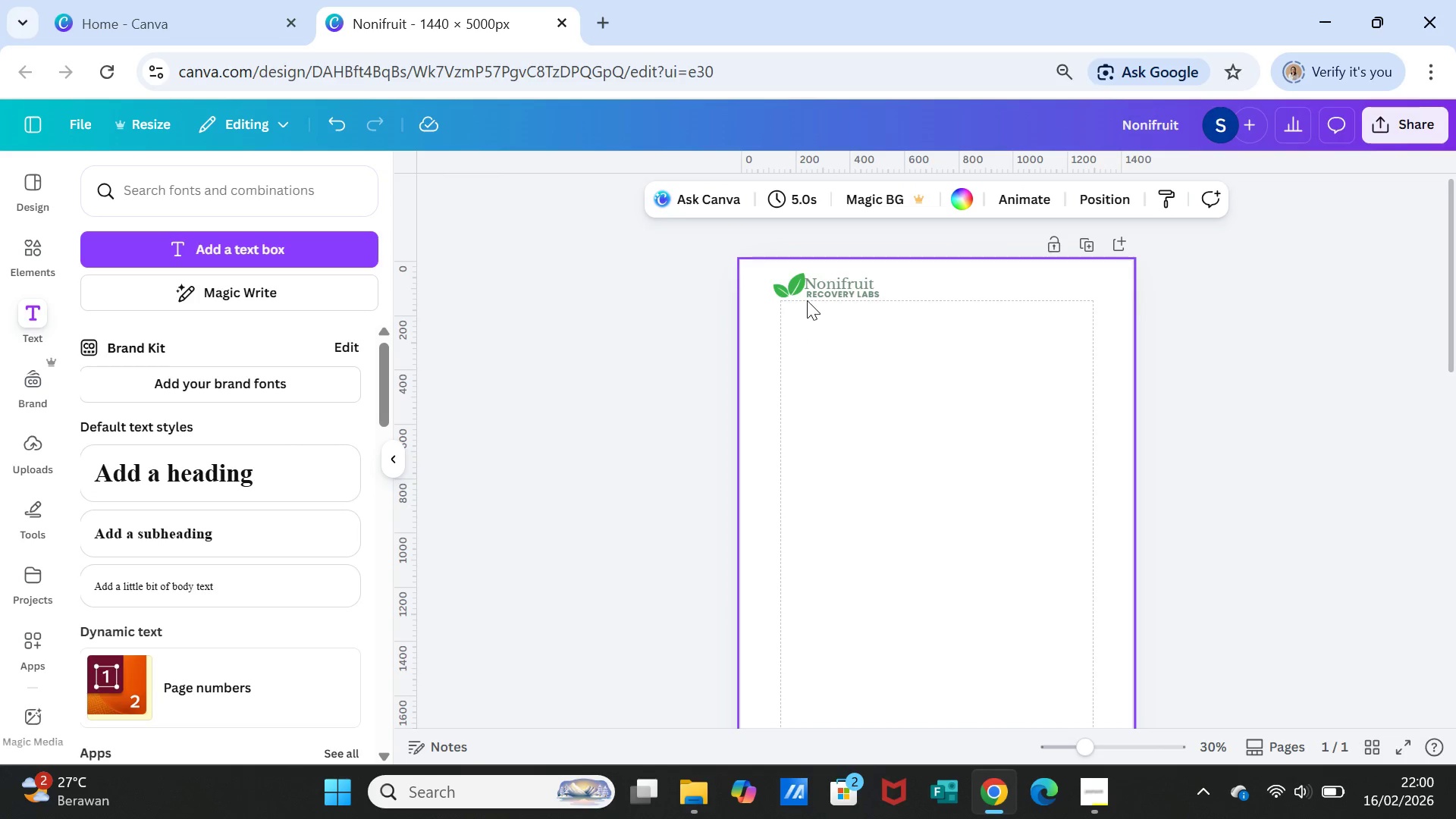 
left_click([787, 289])
 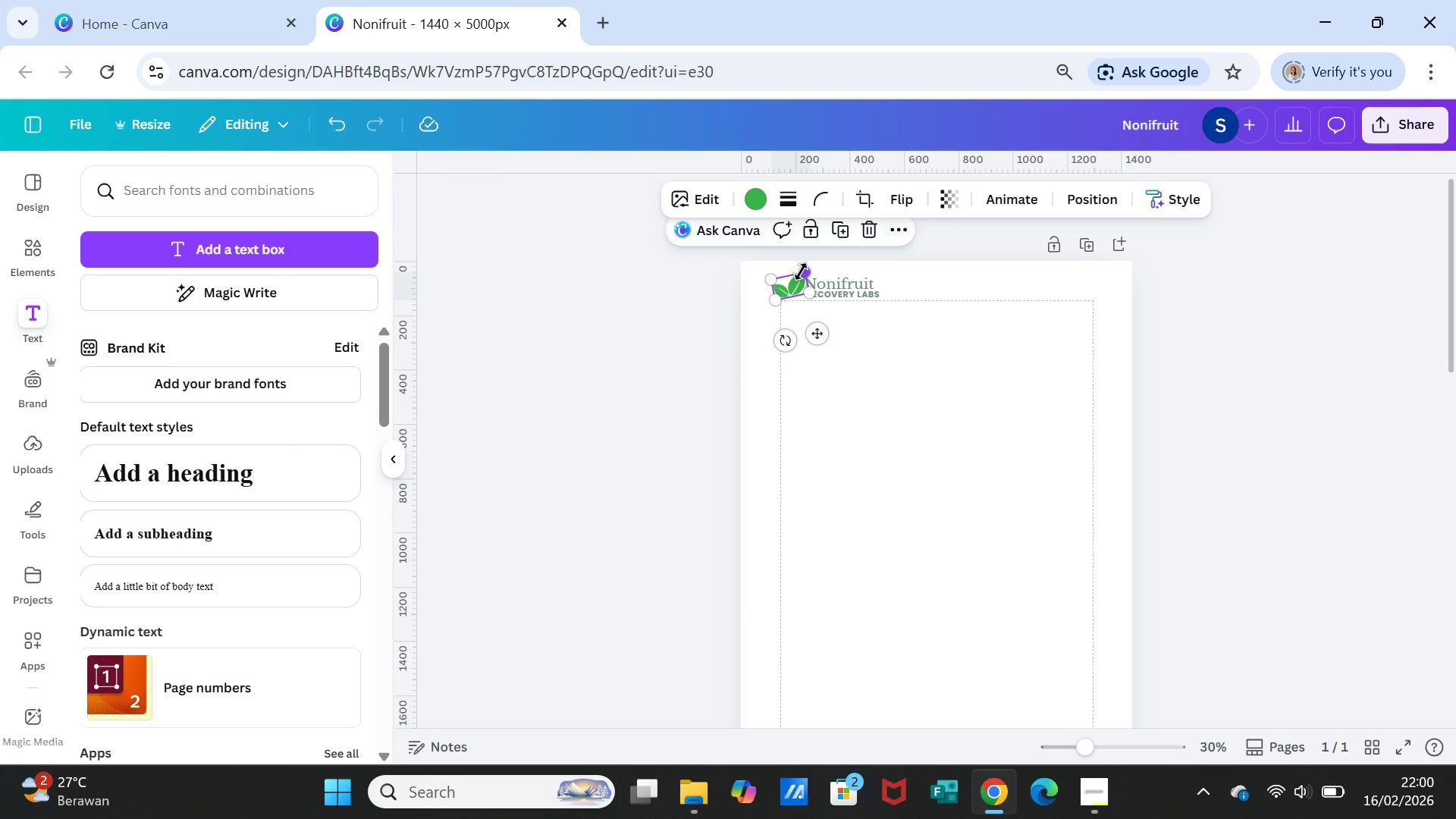 
left_click_drag(start_coordinate=[802, 271], to_coordinate=[795, 272])
 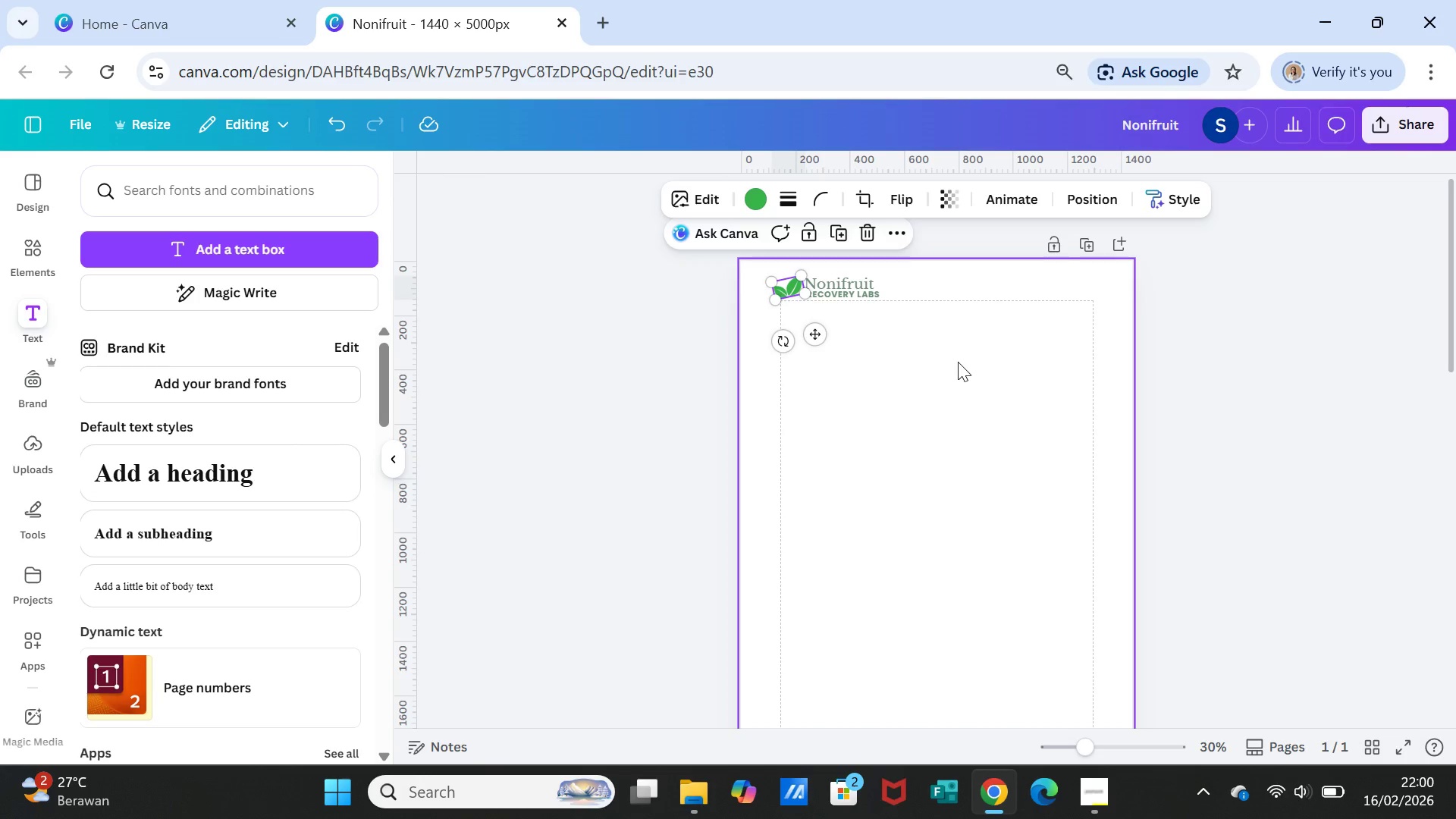 
left_click([958, 362])
 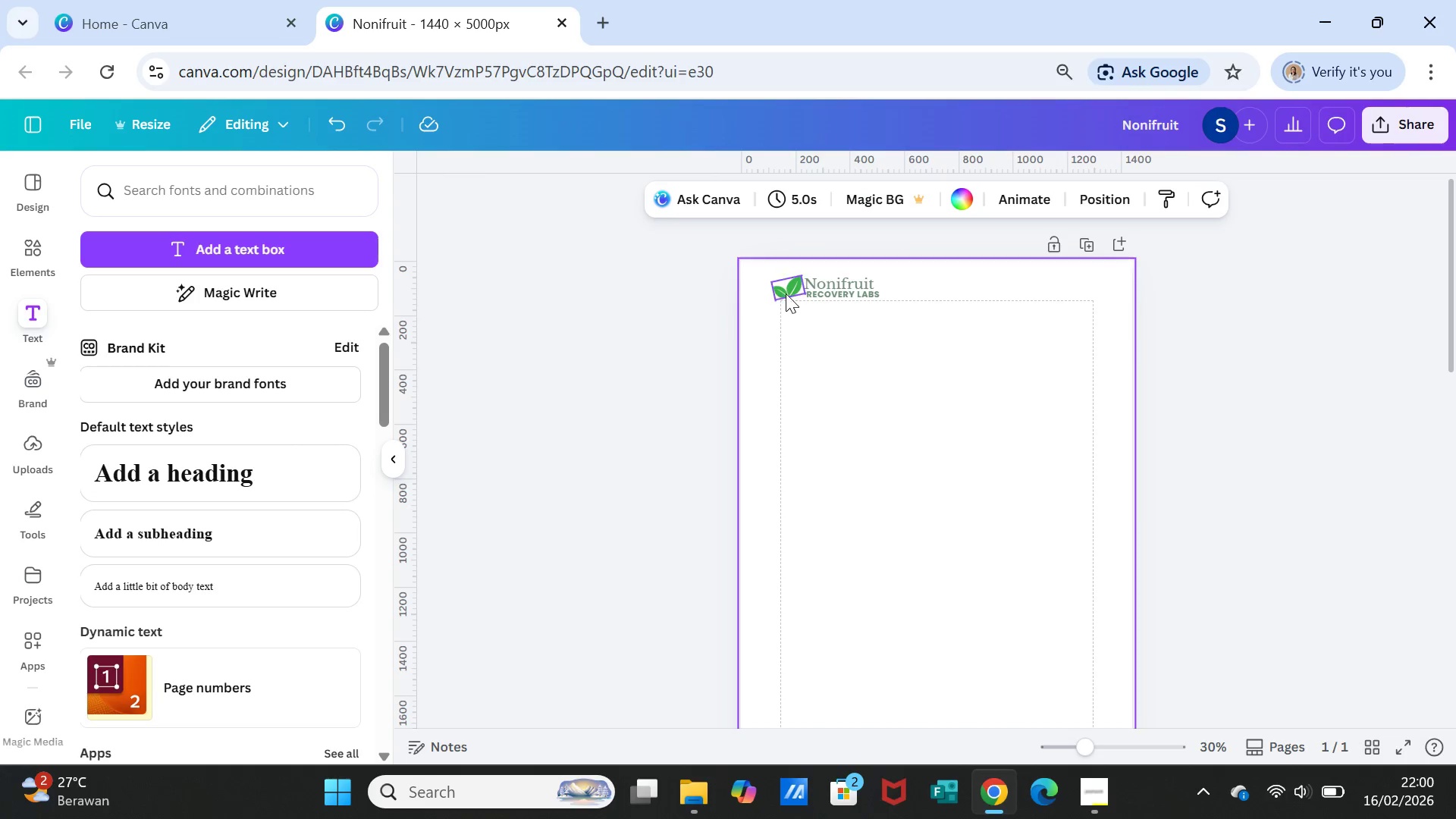 
left_click([783, 290])
 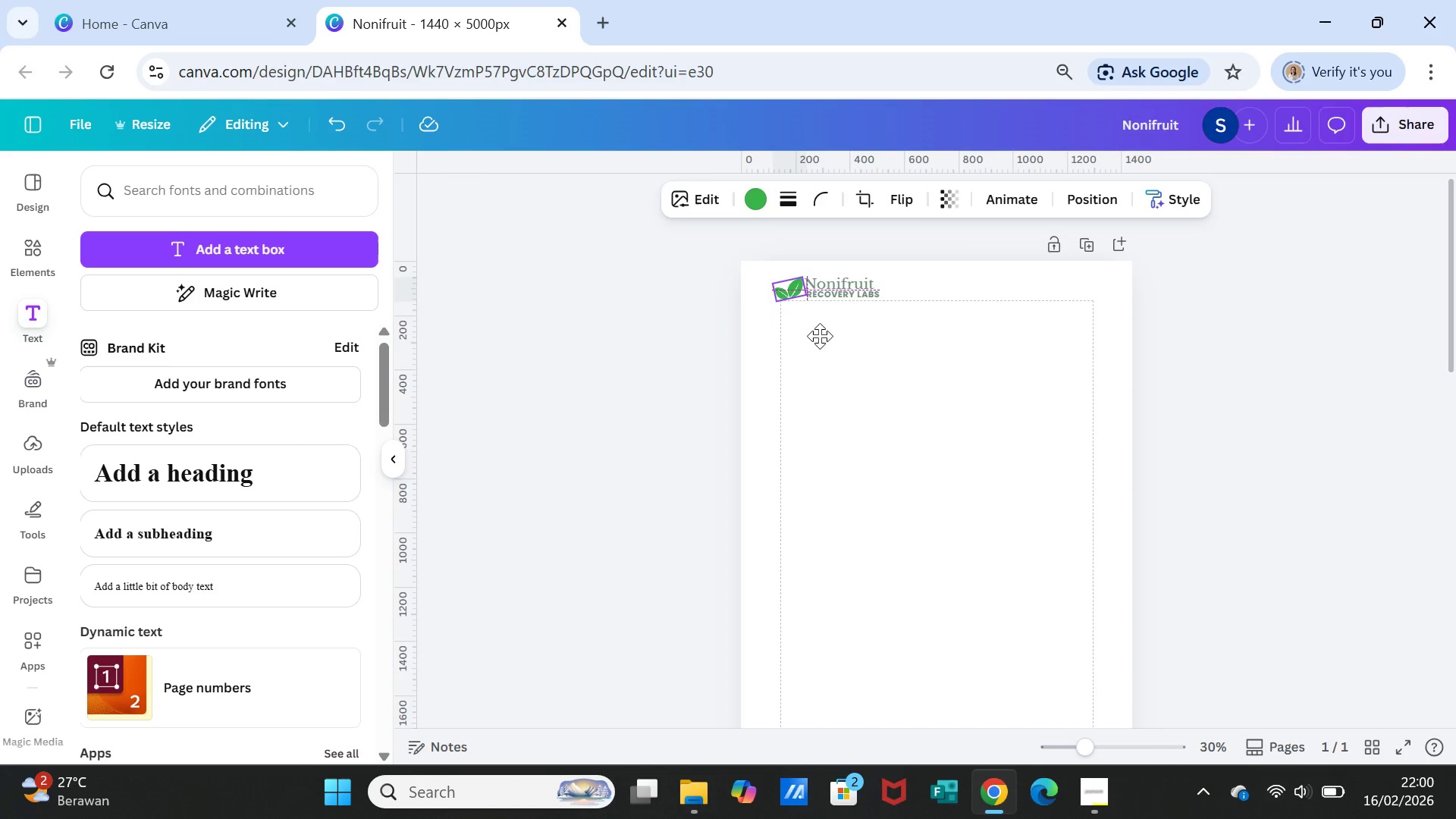 
left_click([933, 334])
 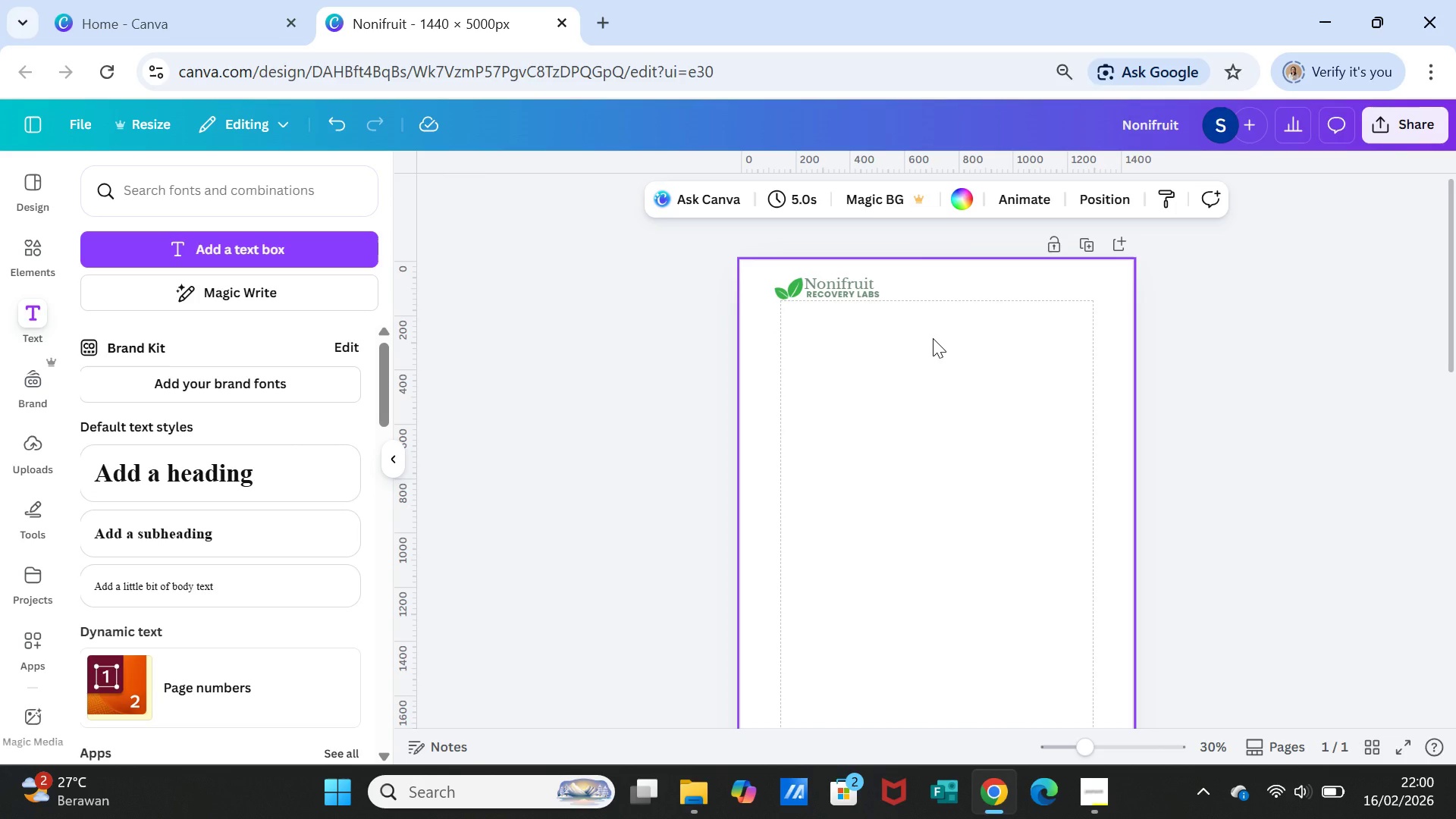 
left_click([976, 373])
 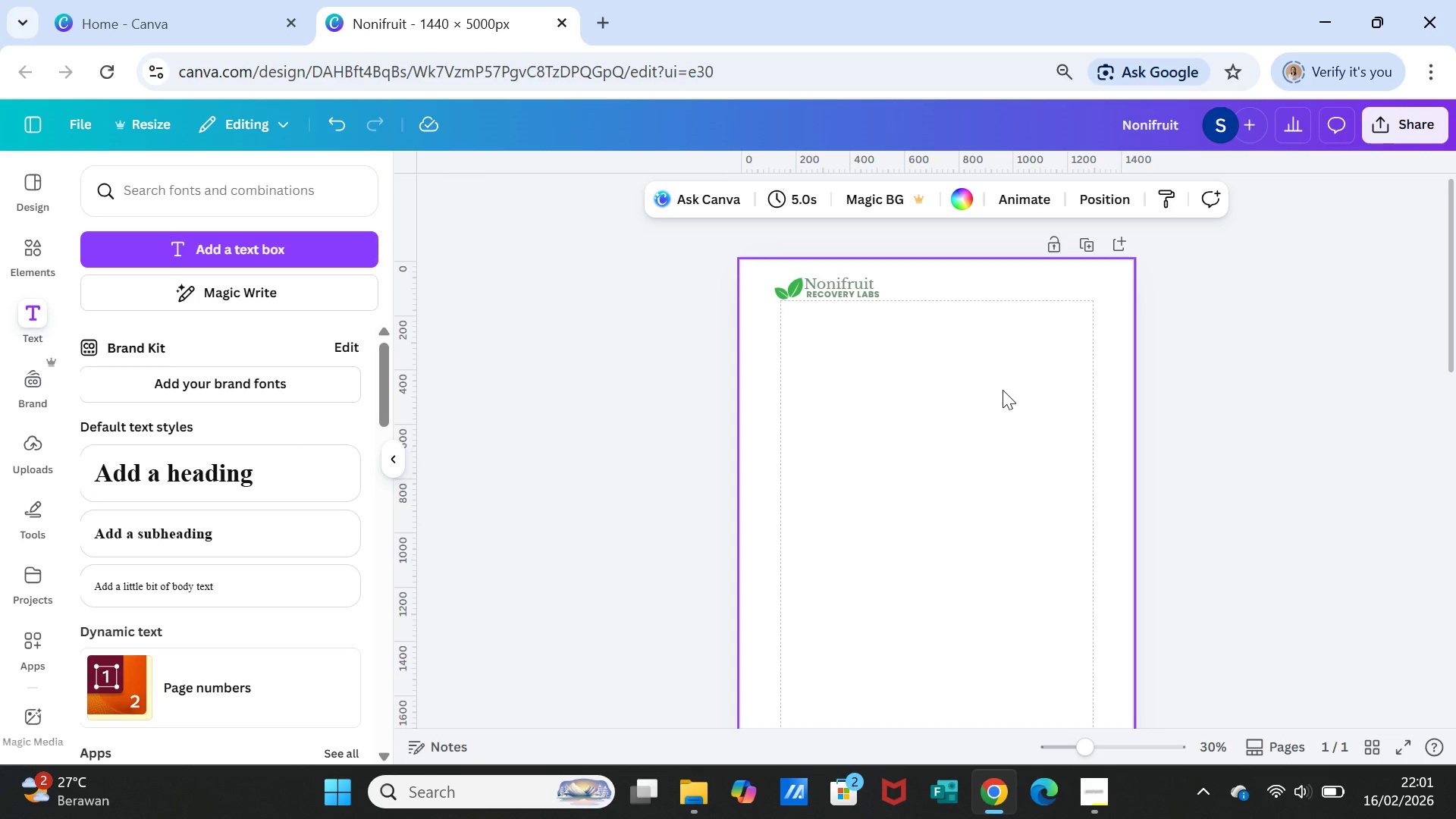 
wait(14.22)
 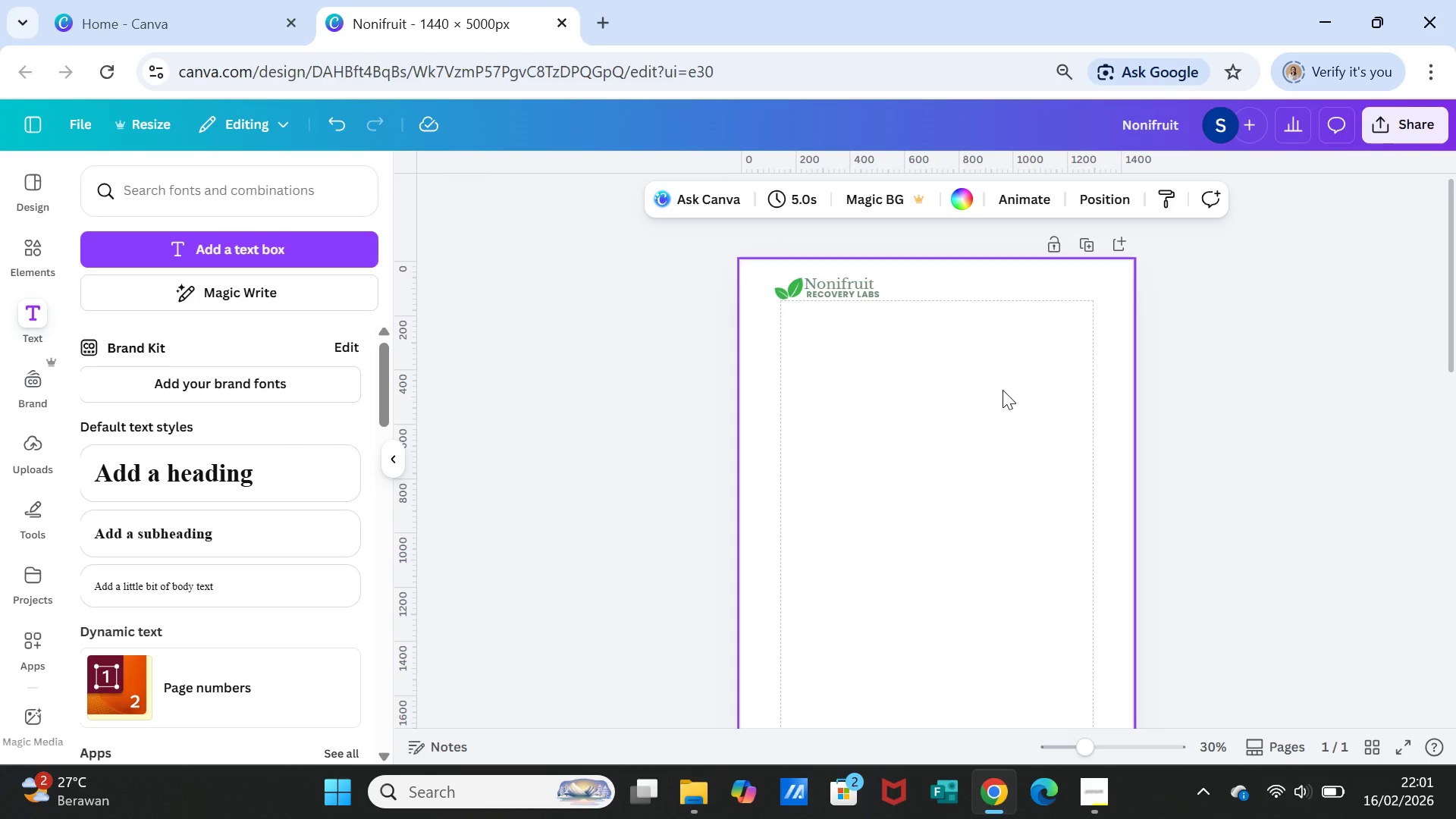 
left_click([220, 244])
 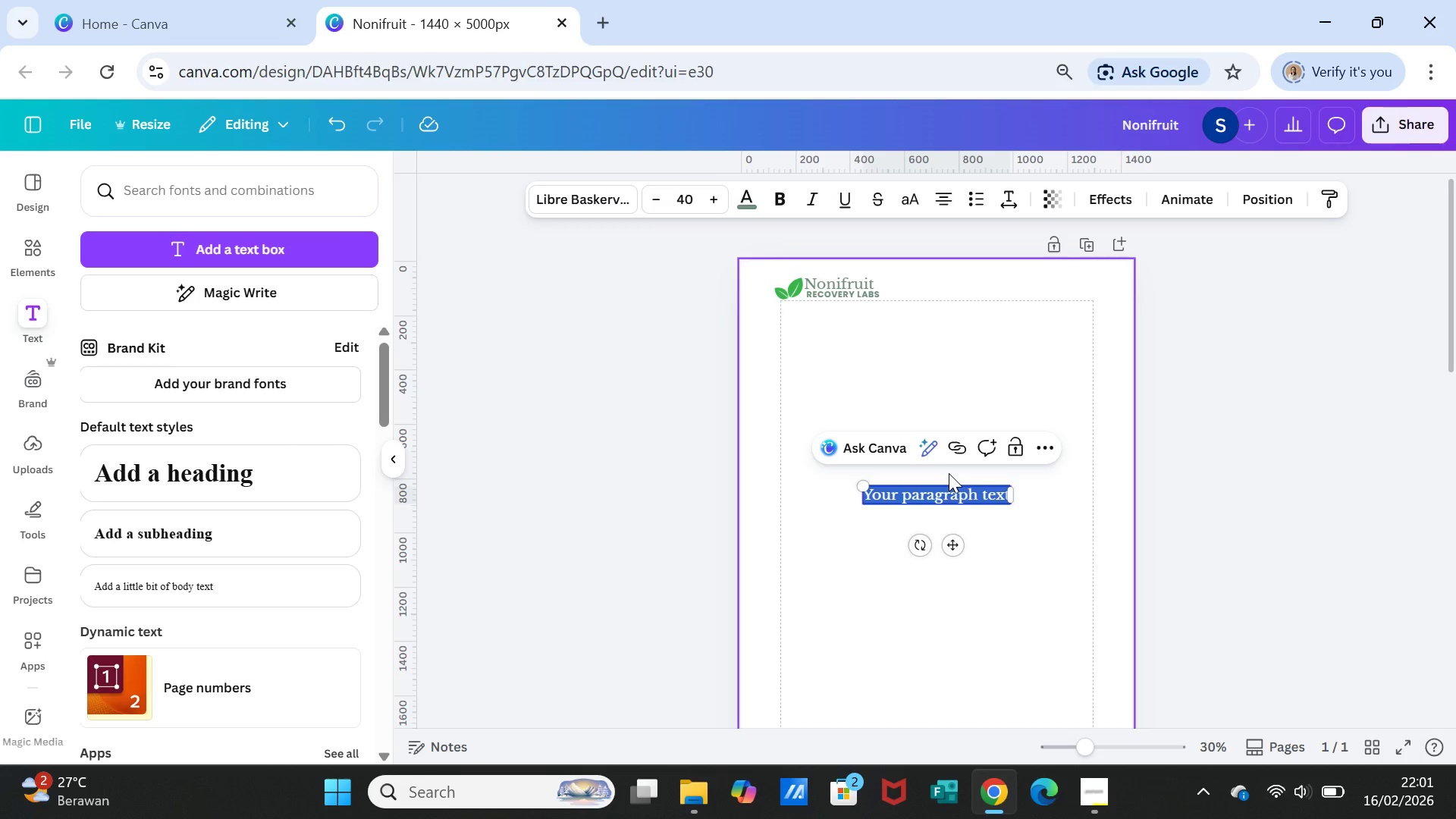 
wait(10.49)
 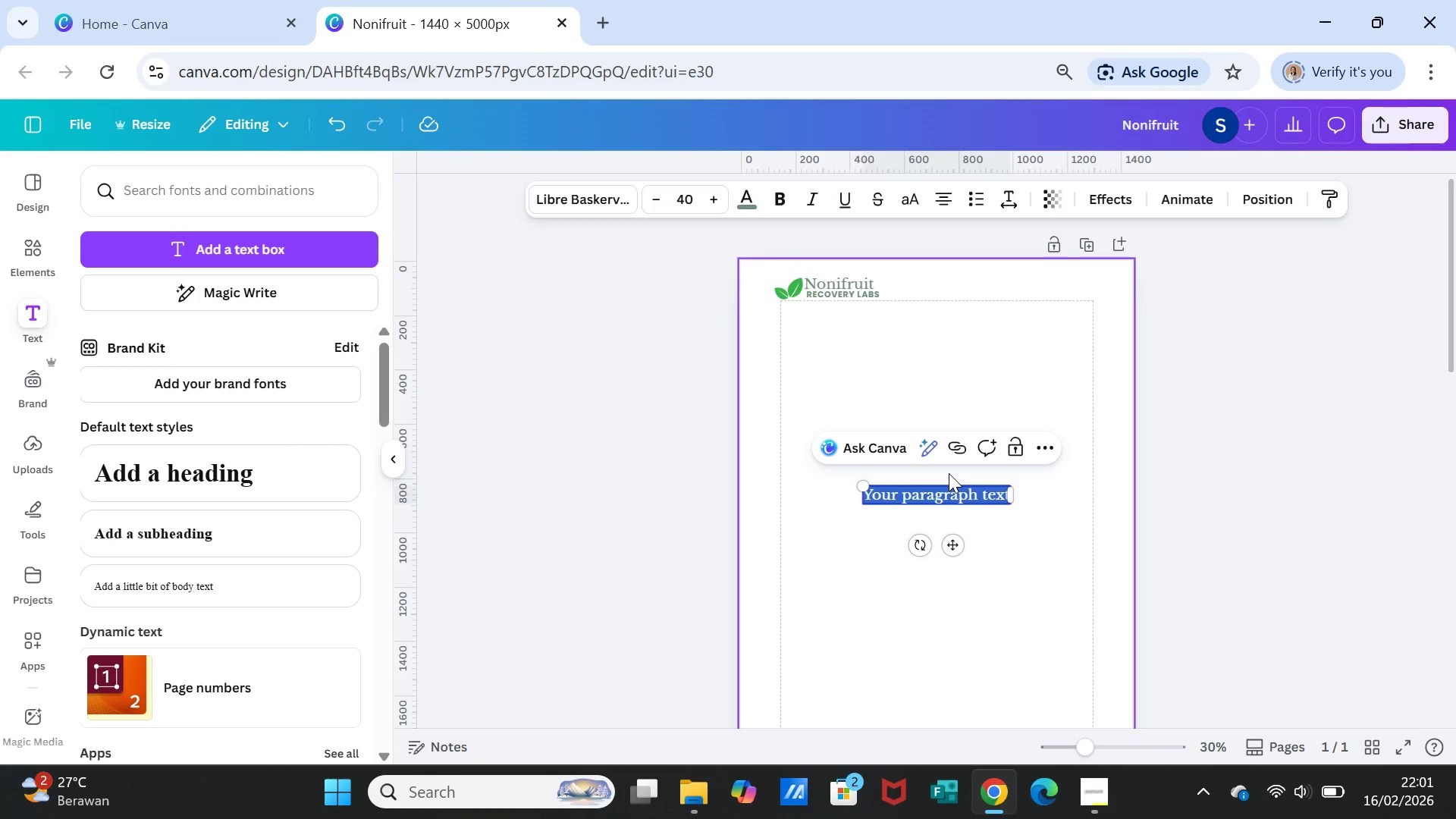 
type(HOME)
 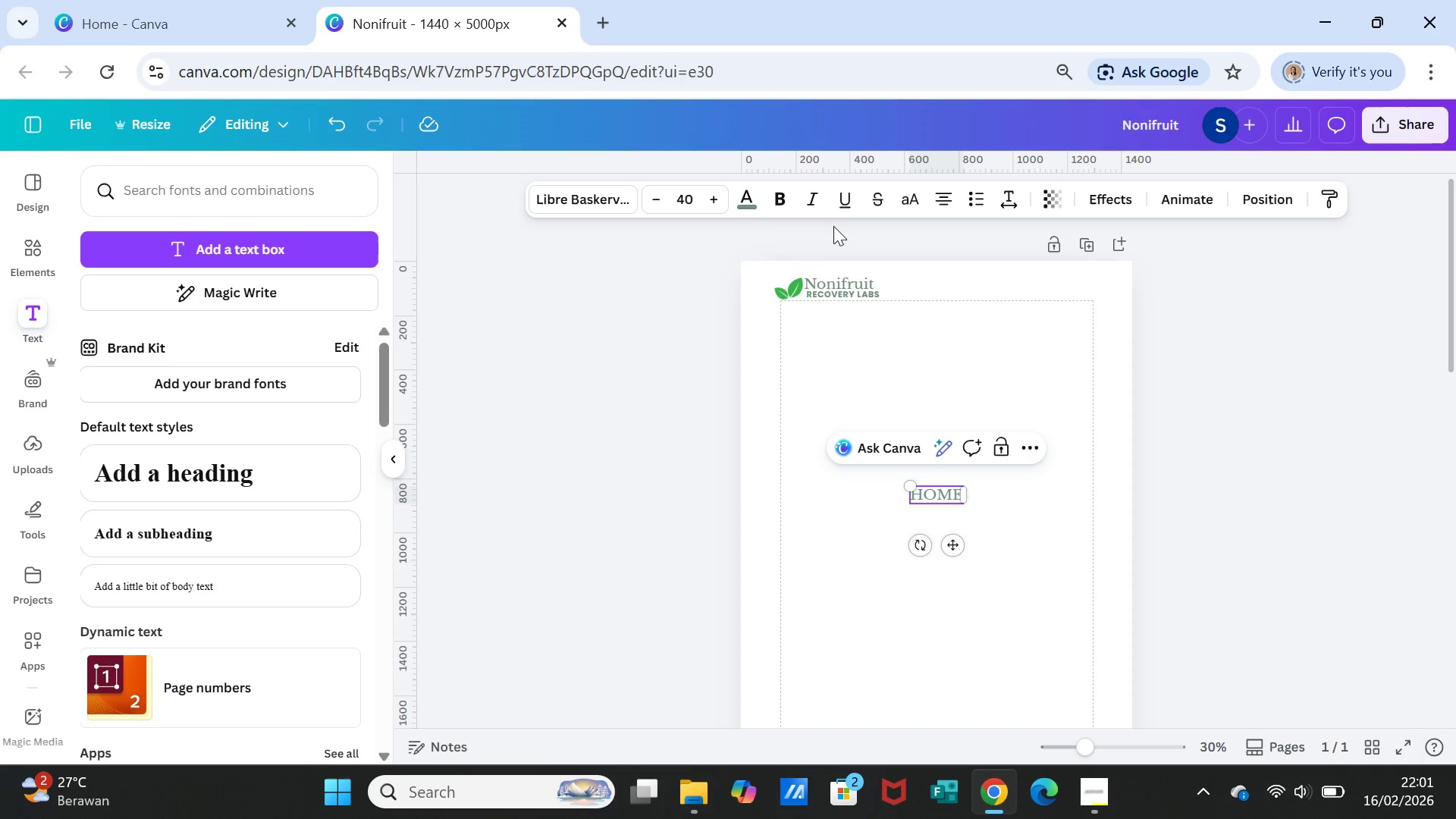 
left_click([908, 196])
 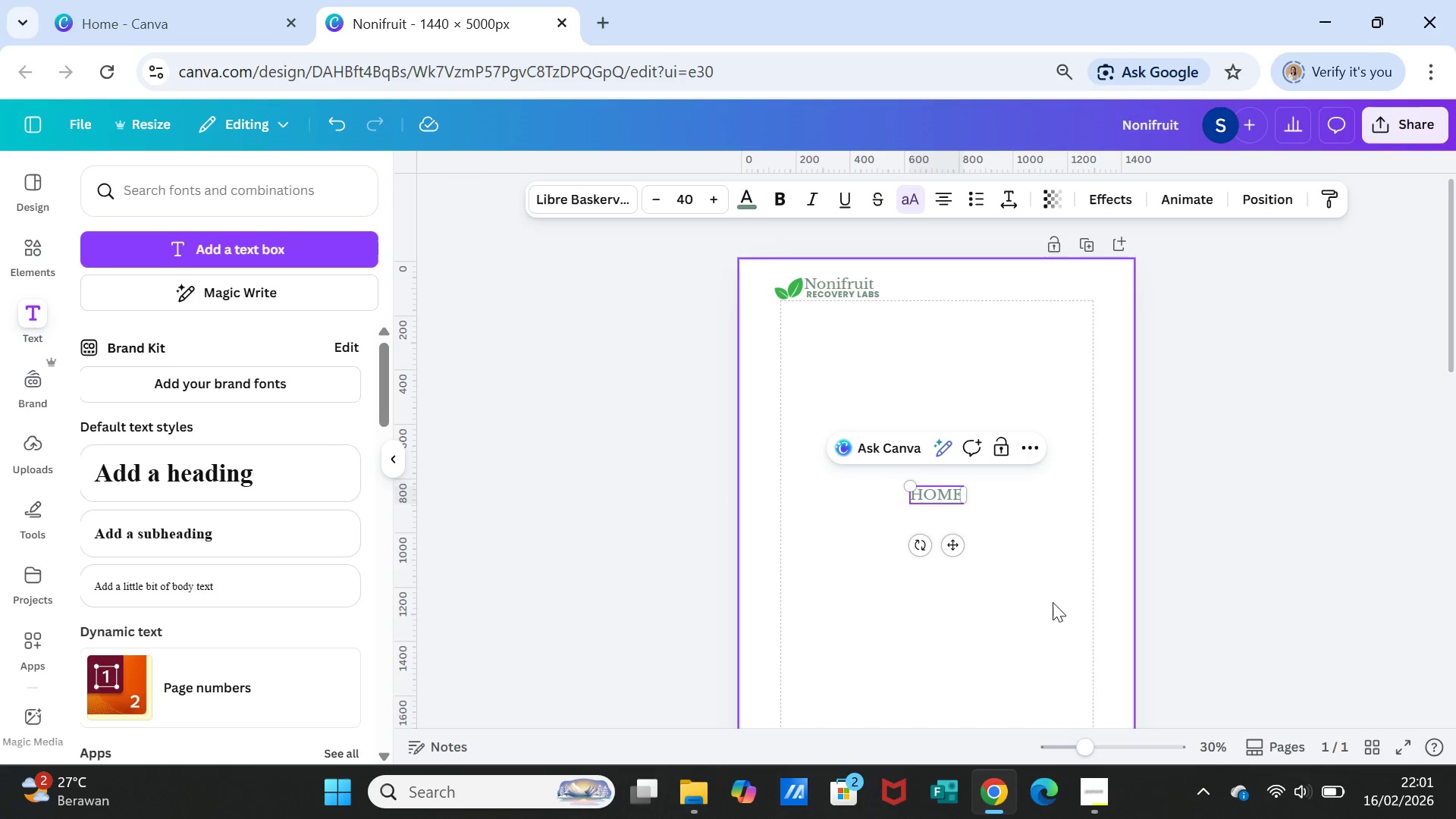 
left_click([999, 513])
 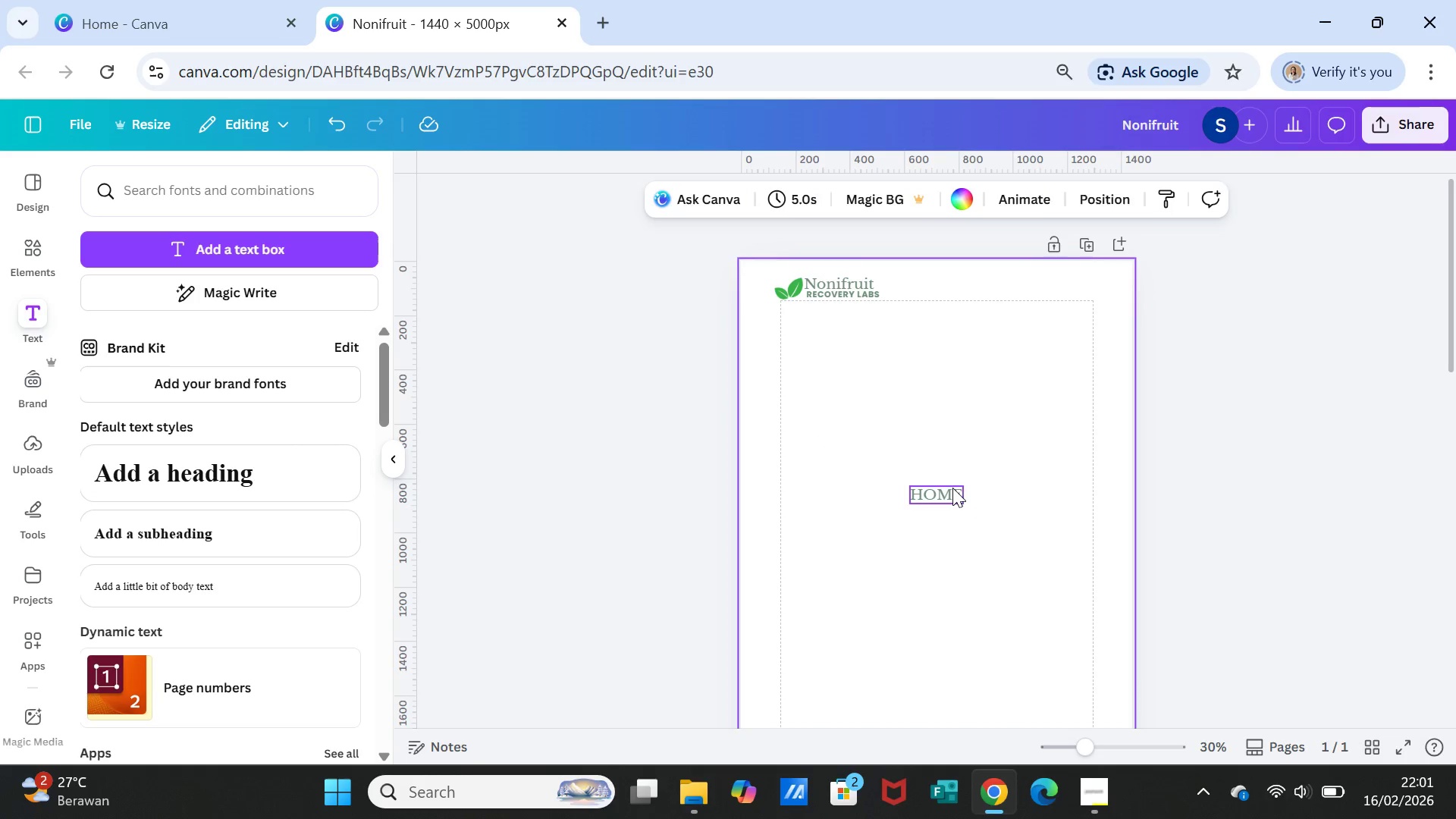 
left_click([952, 488])
 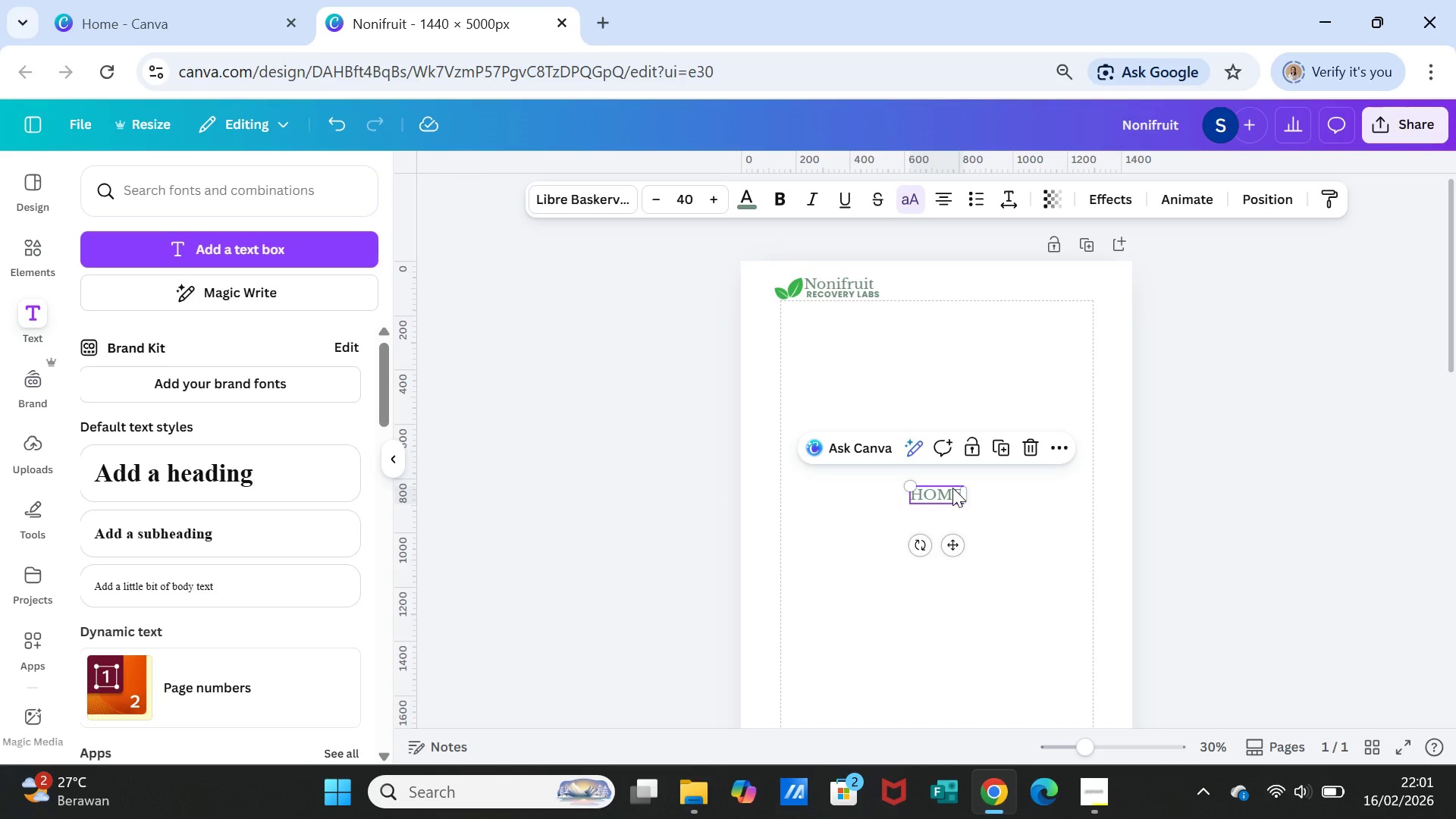 
key(CapsLock)
 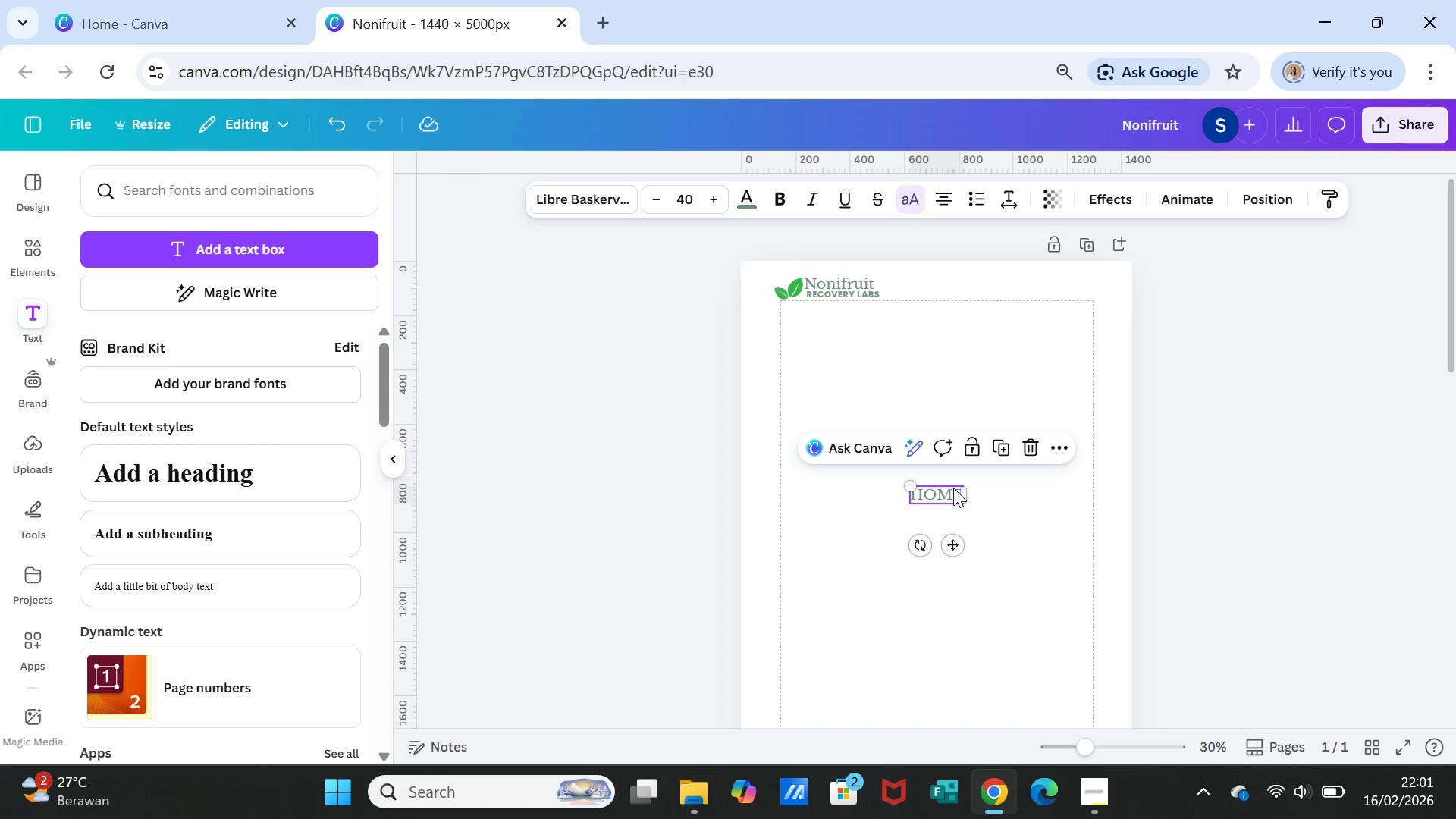 
double_click([953, 488])
 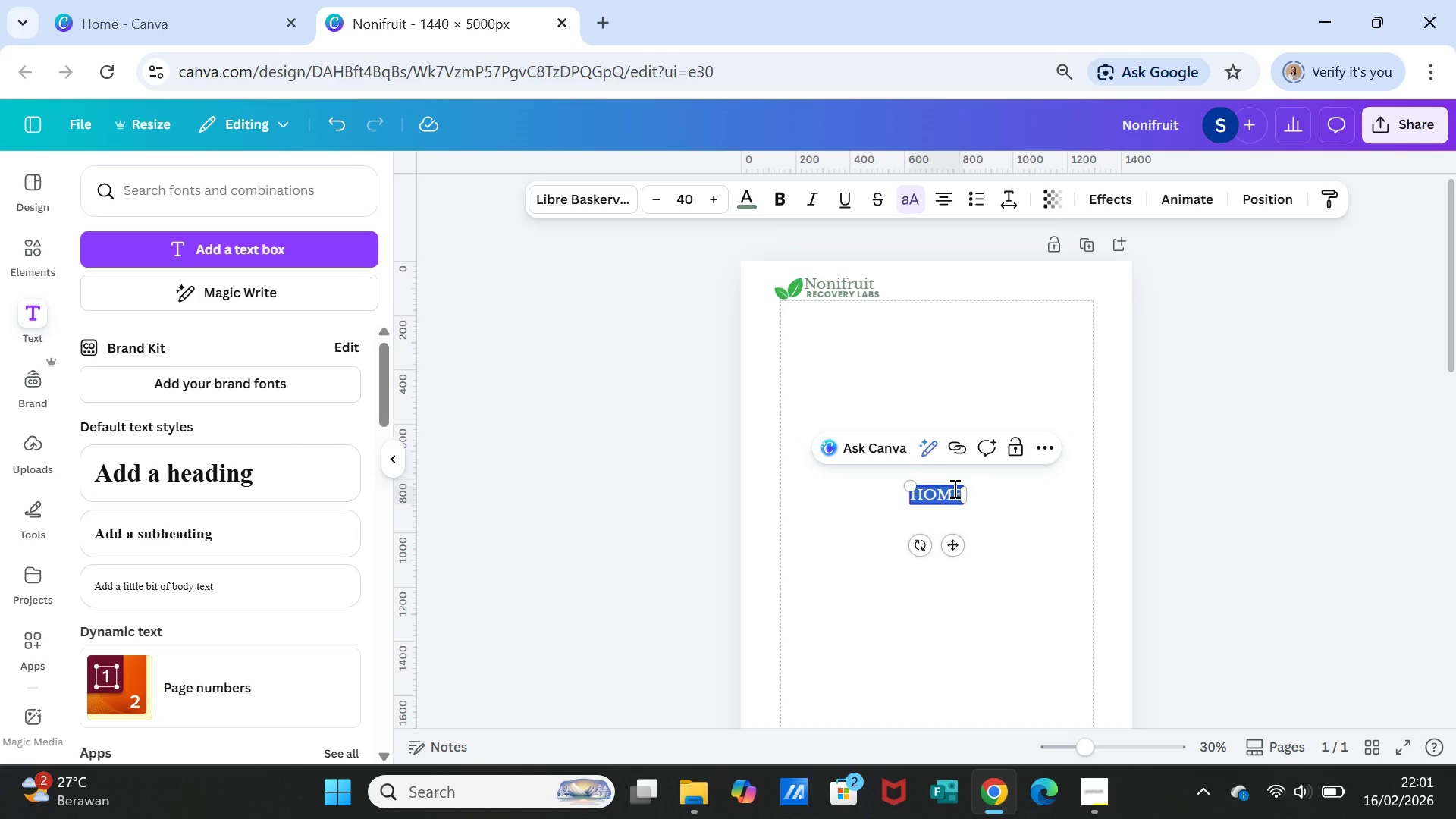 
type(Home)
 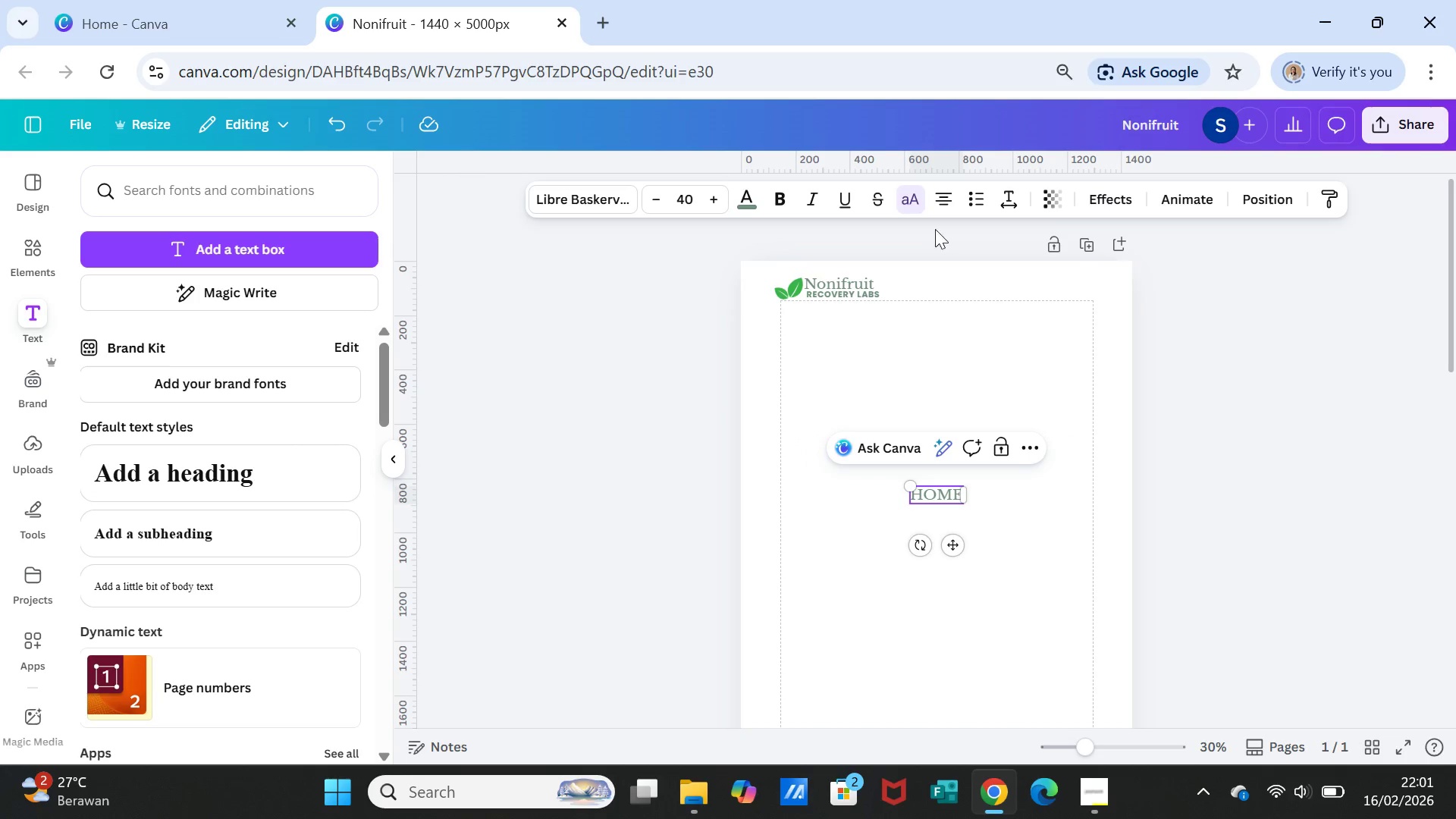 
left_click([914, 202])
 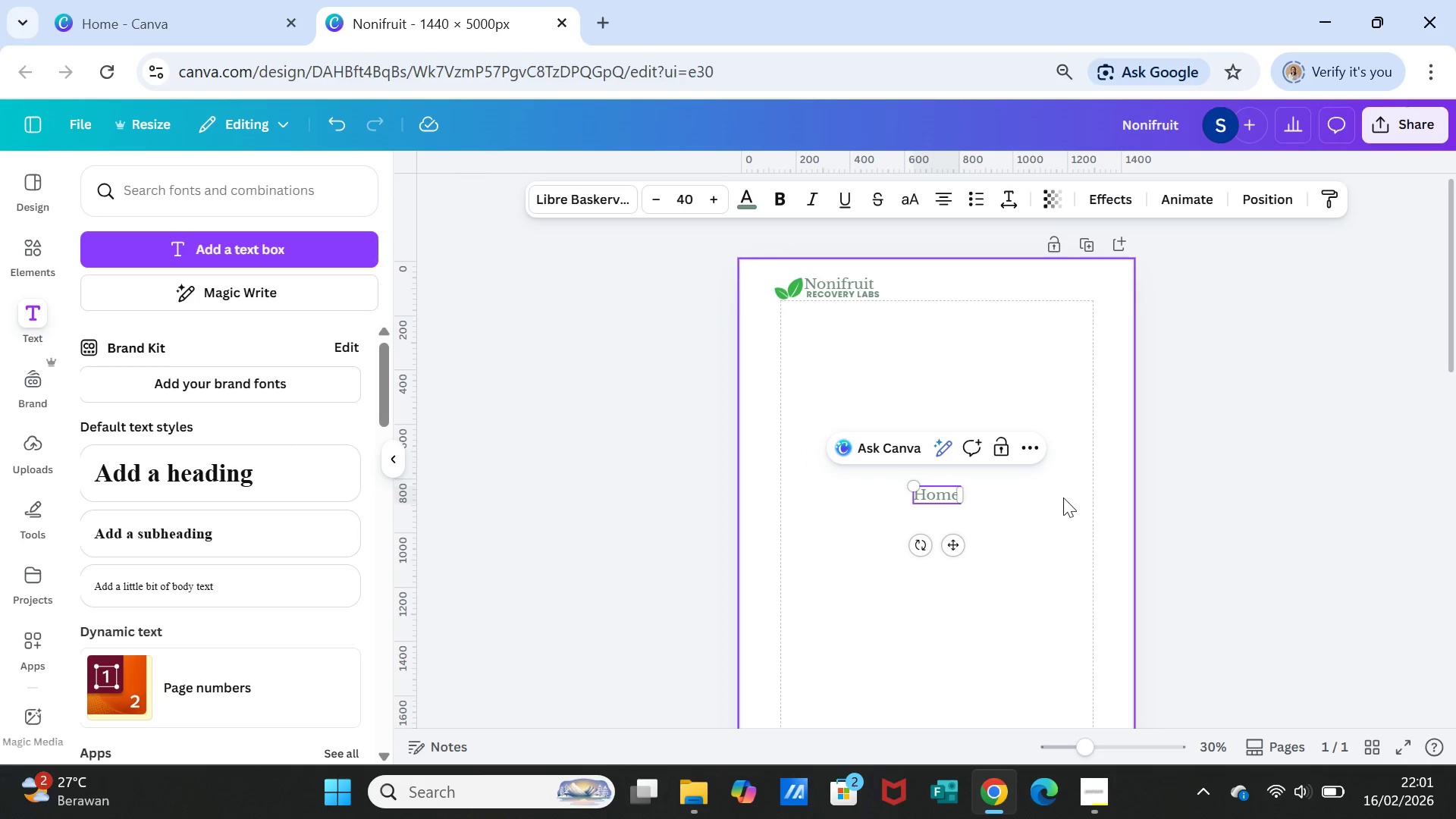 
left_click([1063, 502])
 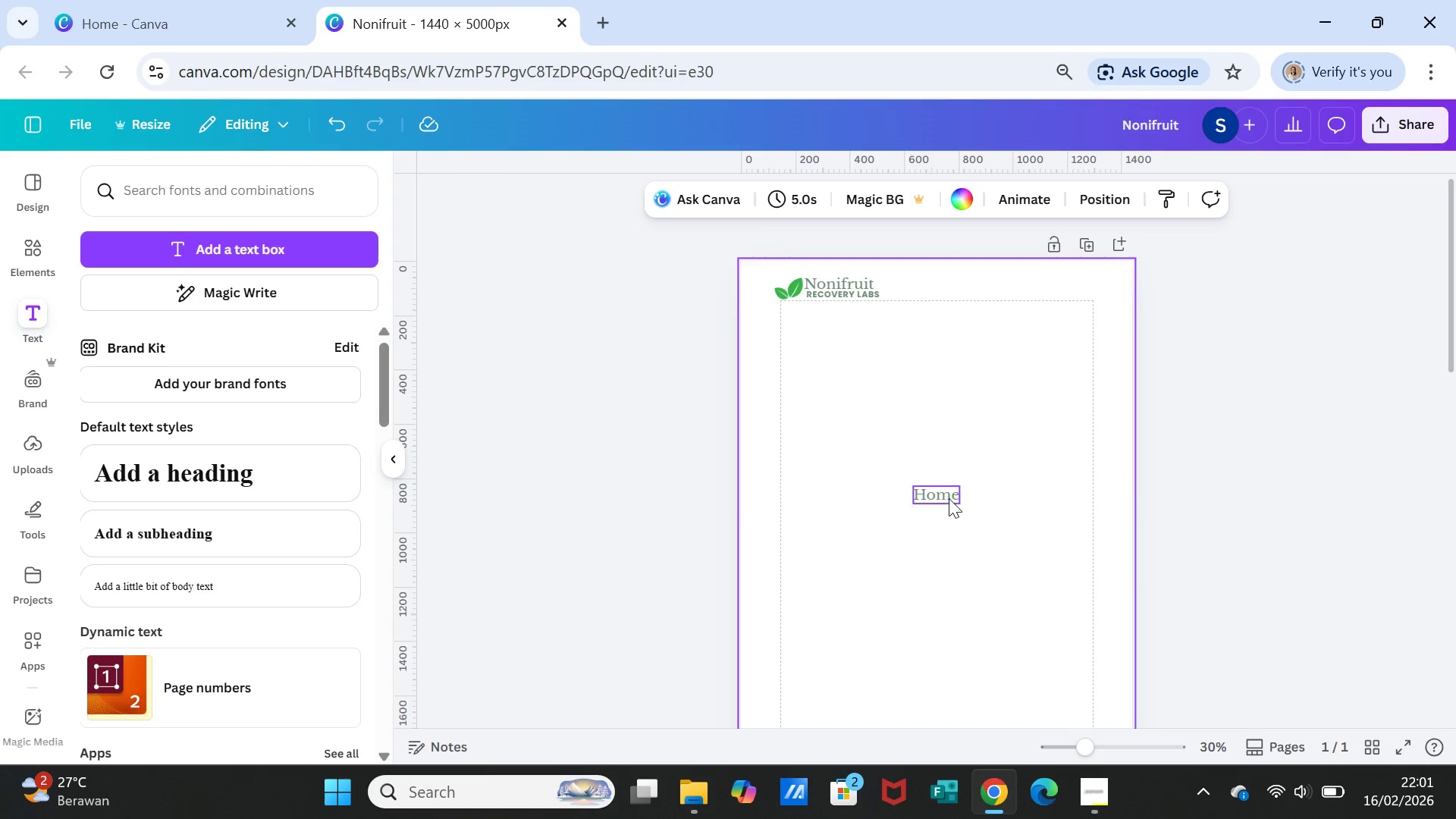 
left_click([947, 497])
 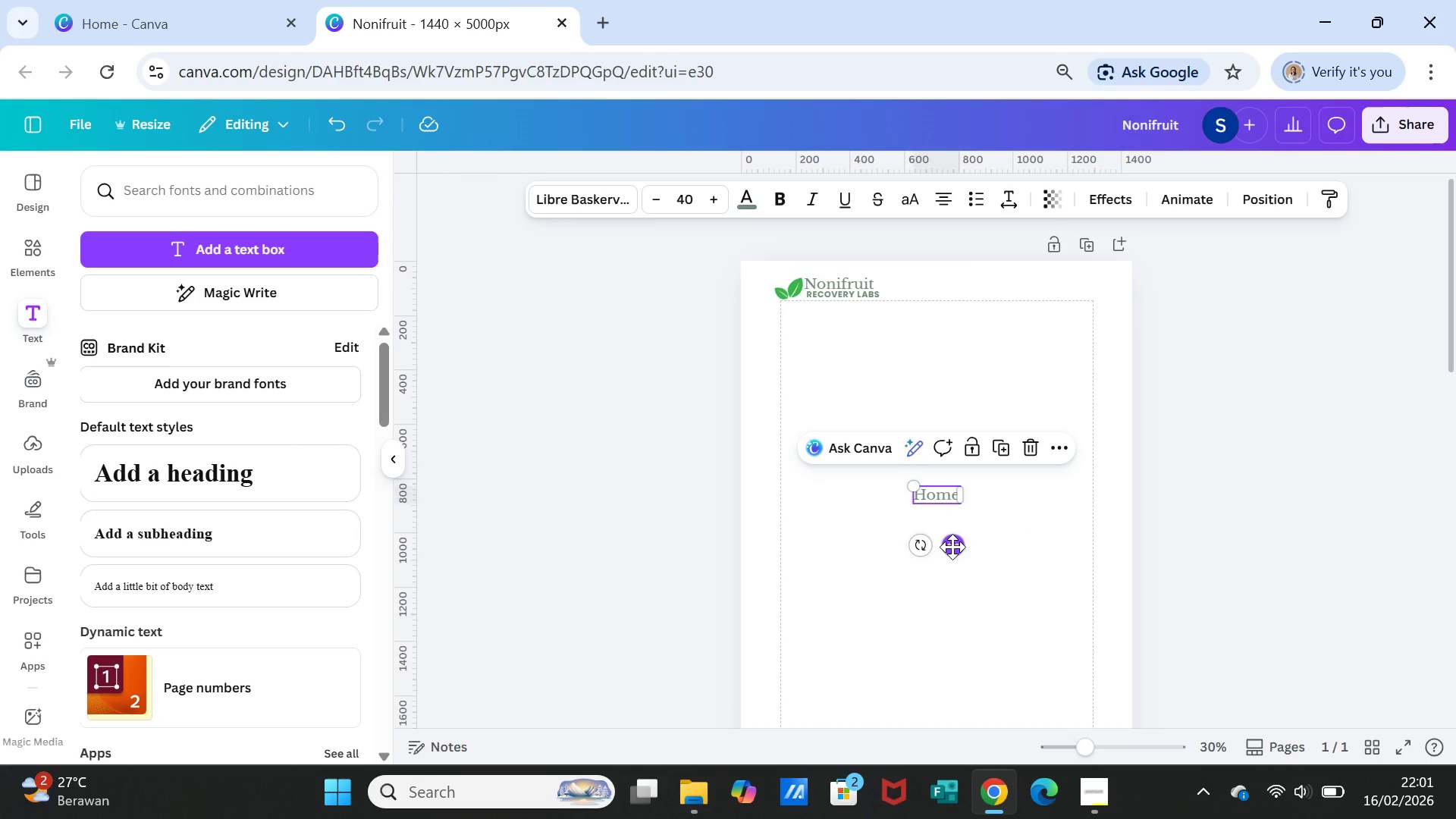 
left_click_drag(start_coordinate=[952, 547], to_coordinate=[972, 339])
 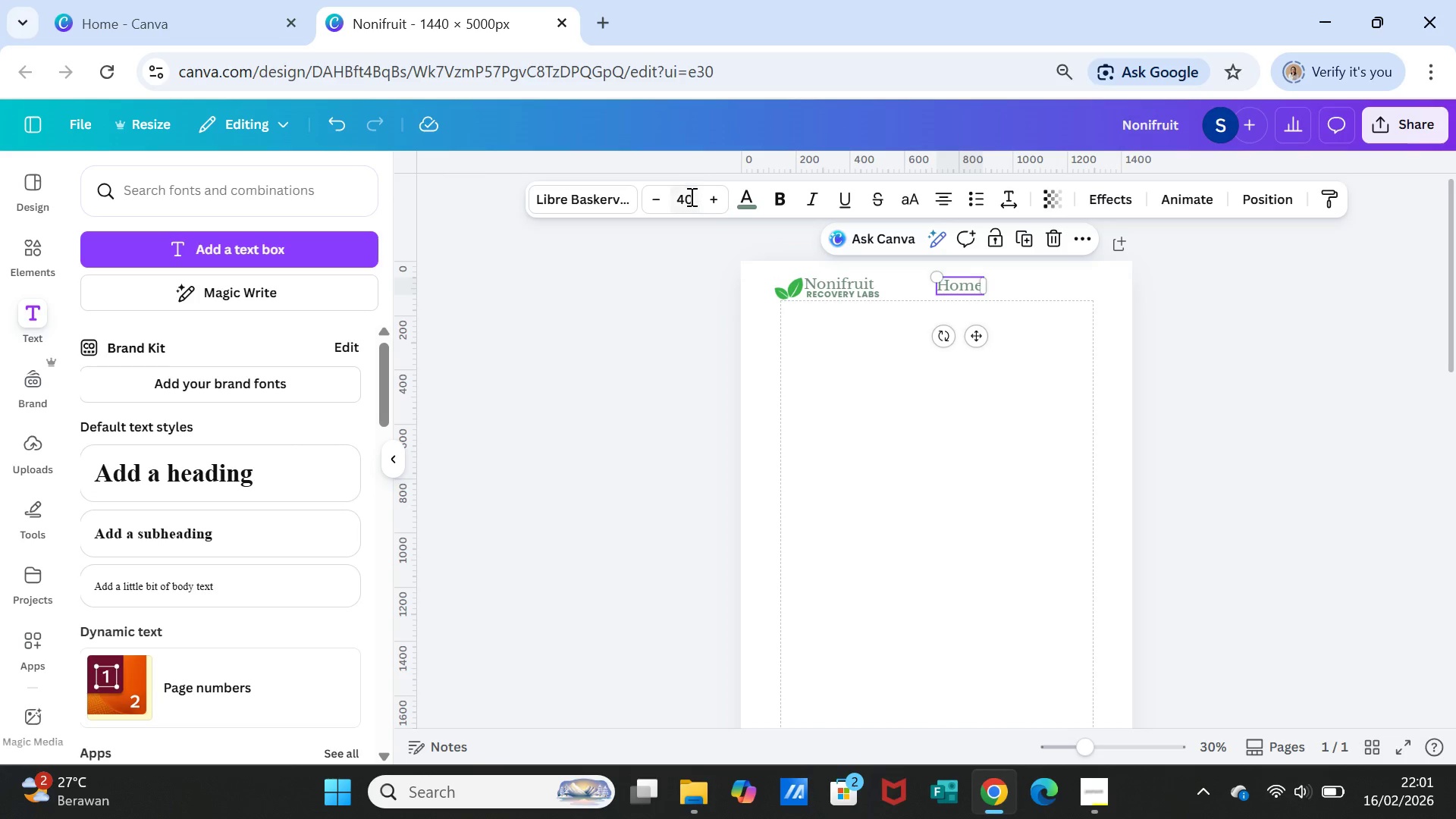 
left_click([690, 196])
 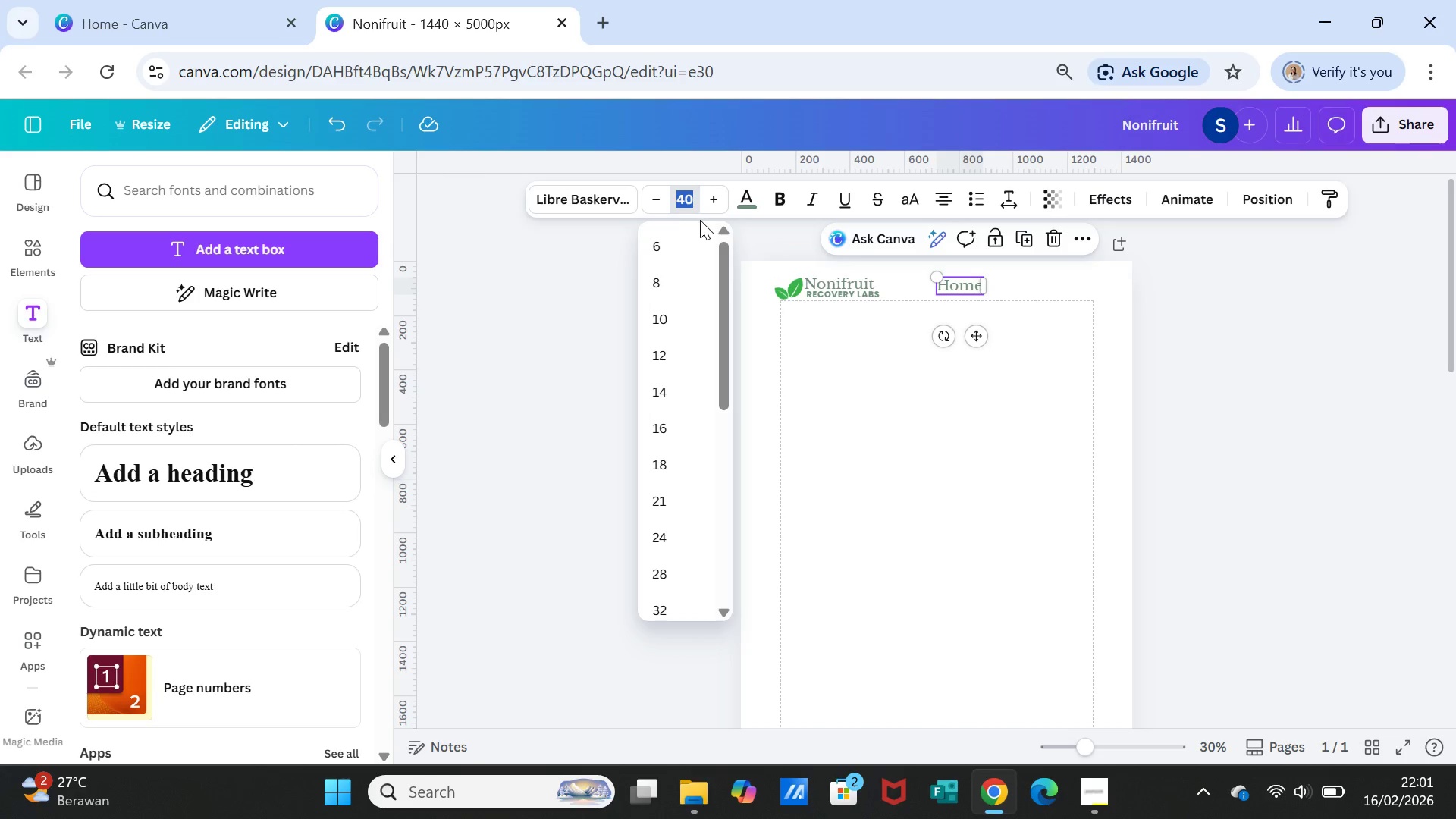 
type(30)
 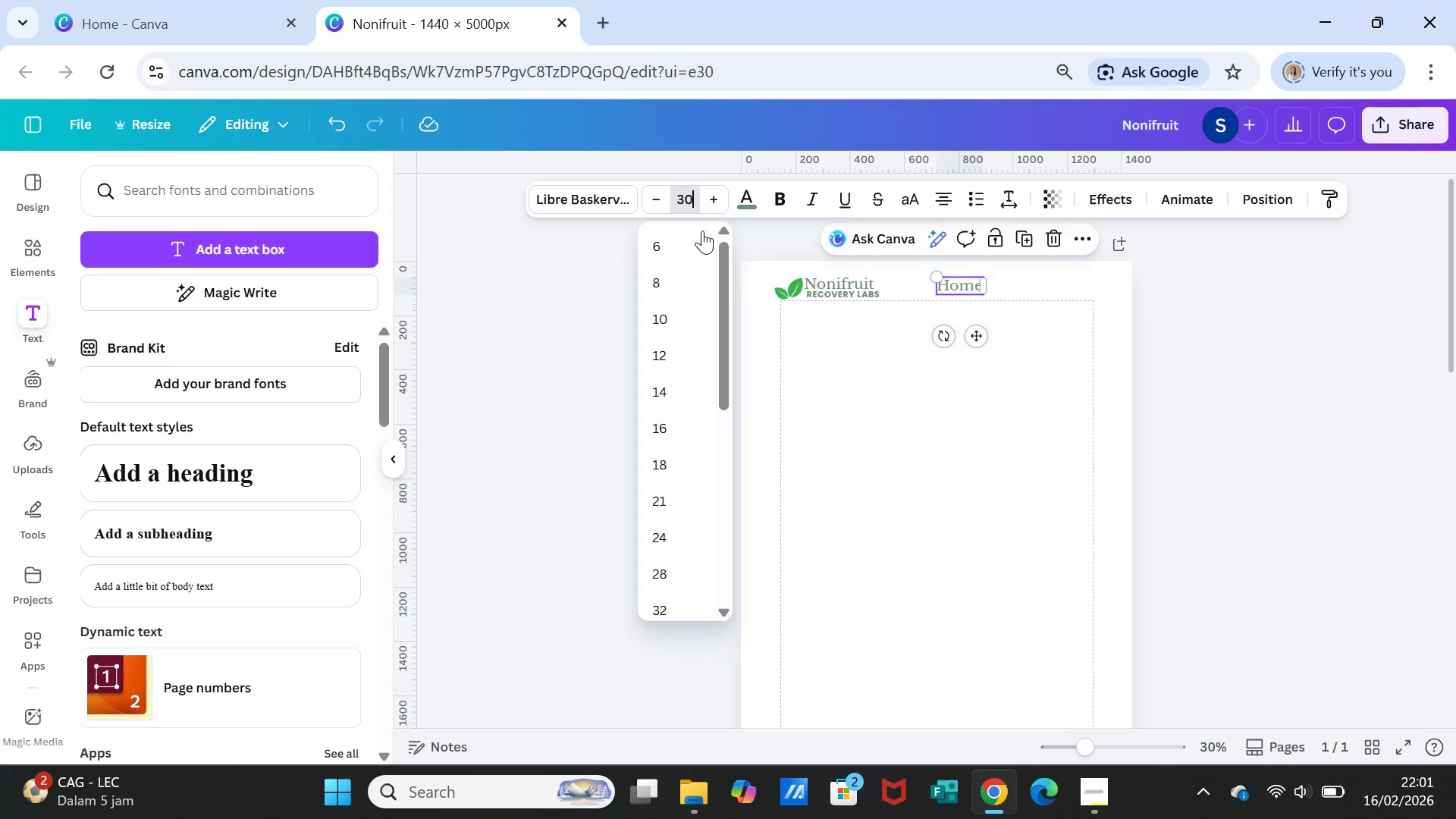 
key(Enter)
 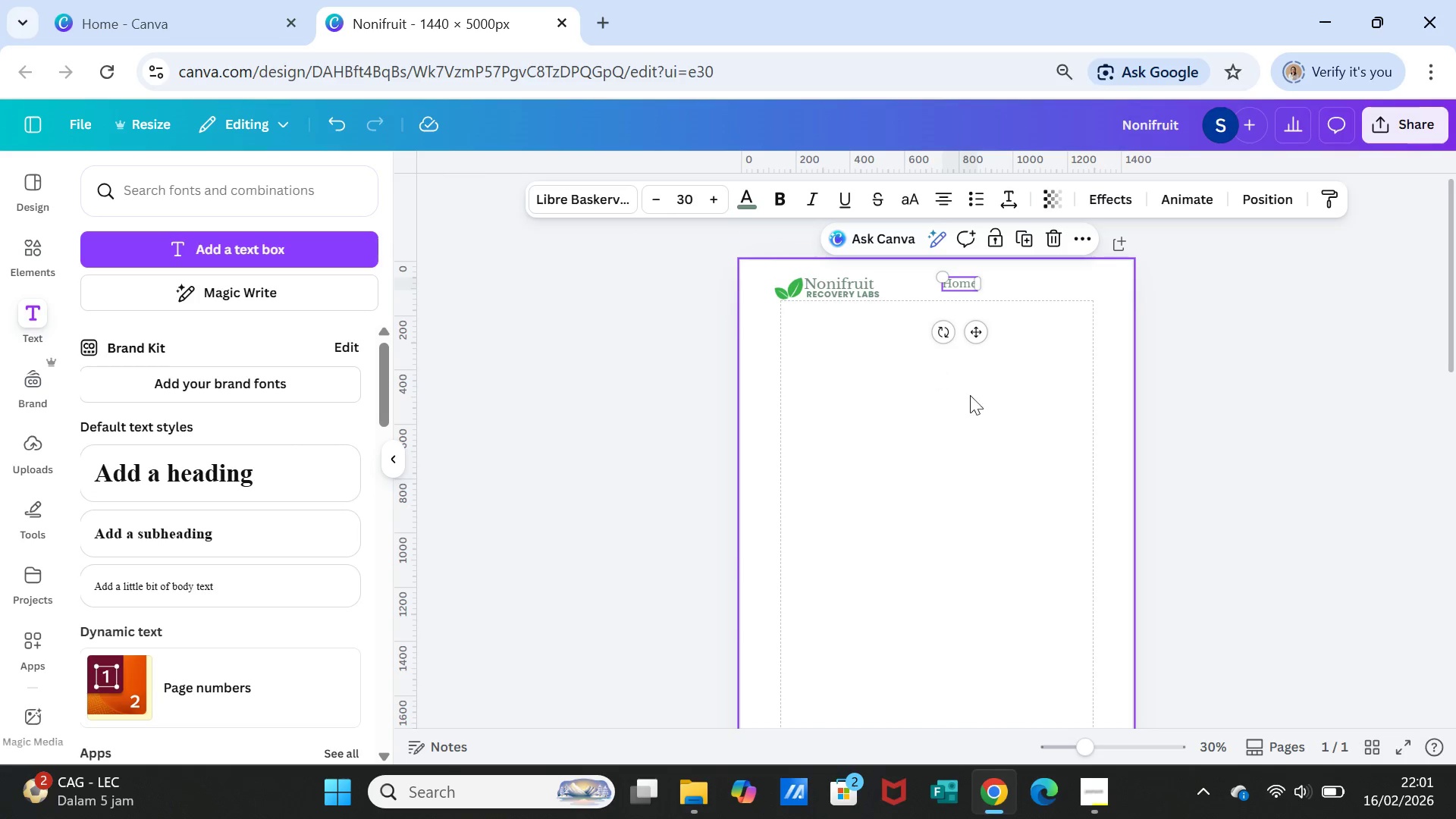 
left_click([996, 415])
 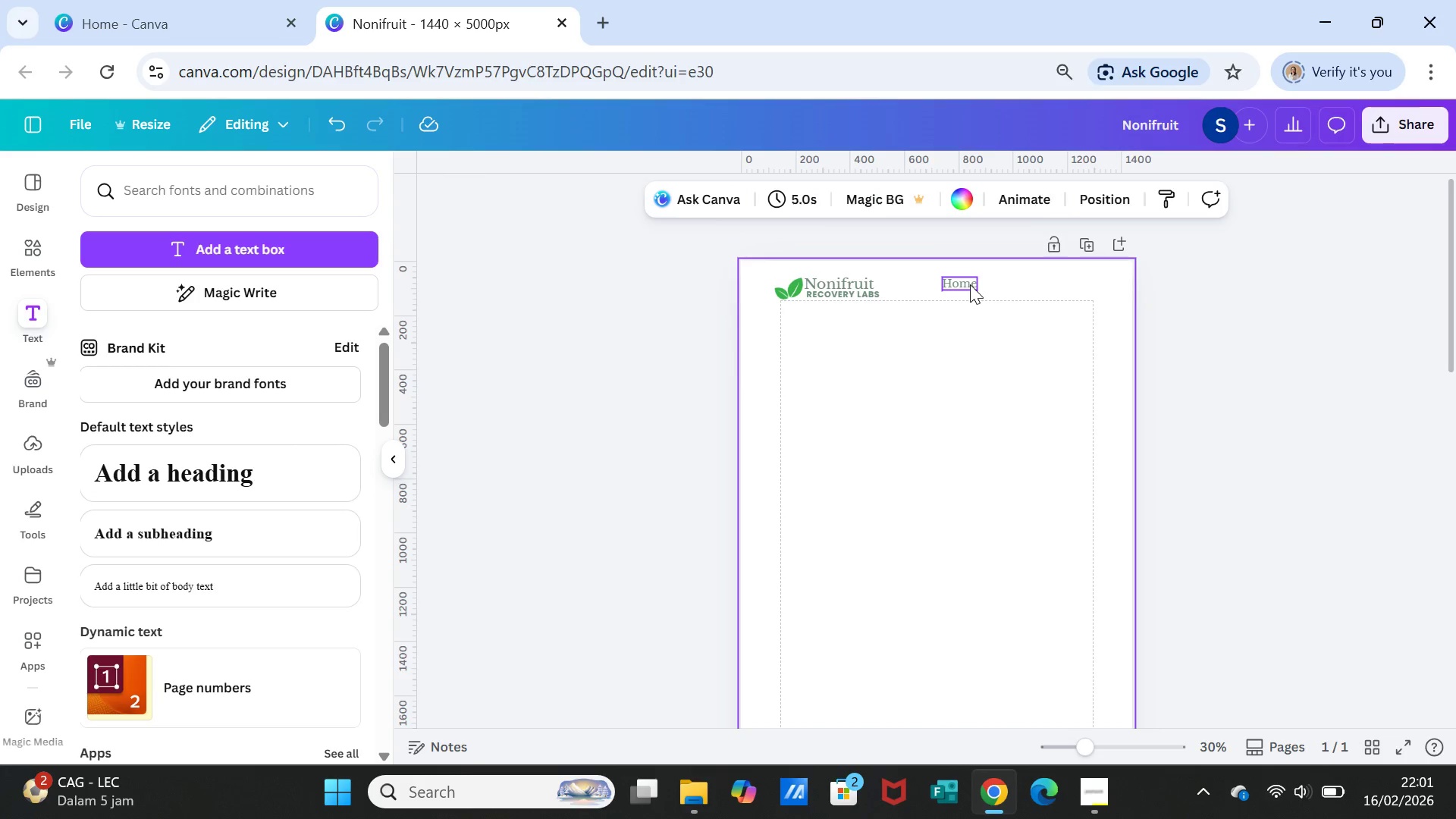 
left_click([970, 284])
 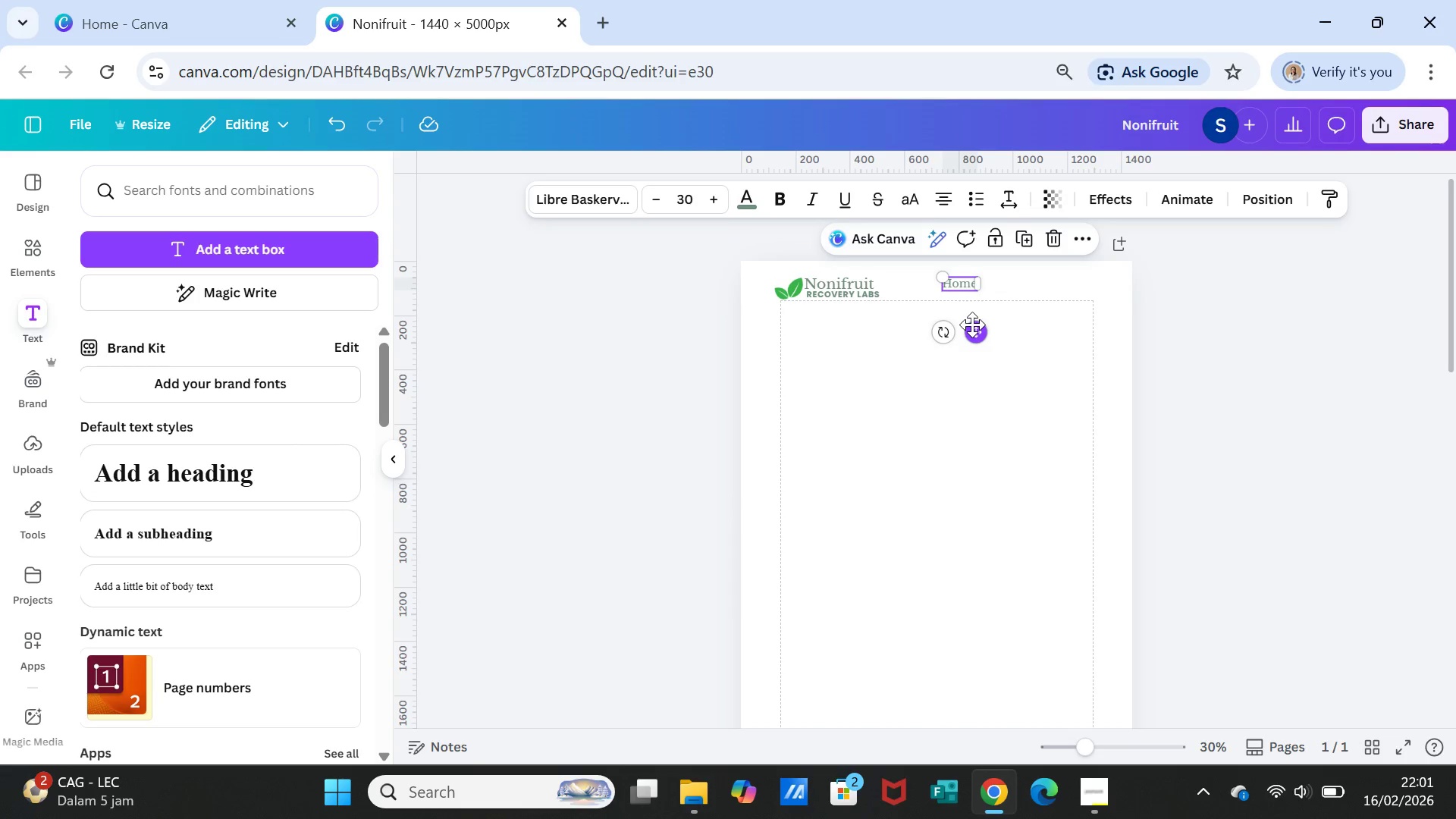 
left_click_drag(start_coordinate=[972, 325], to_coordinate=[972, 330])
 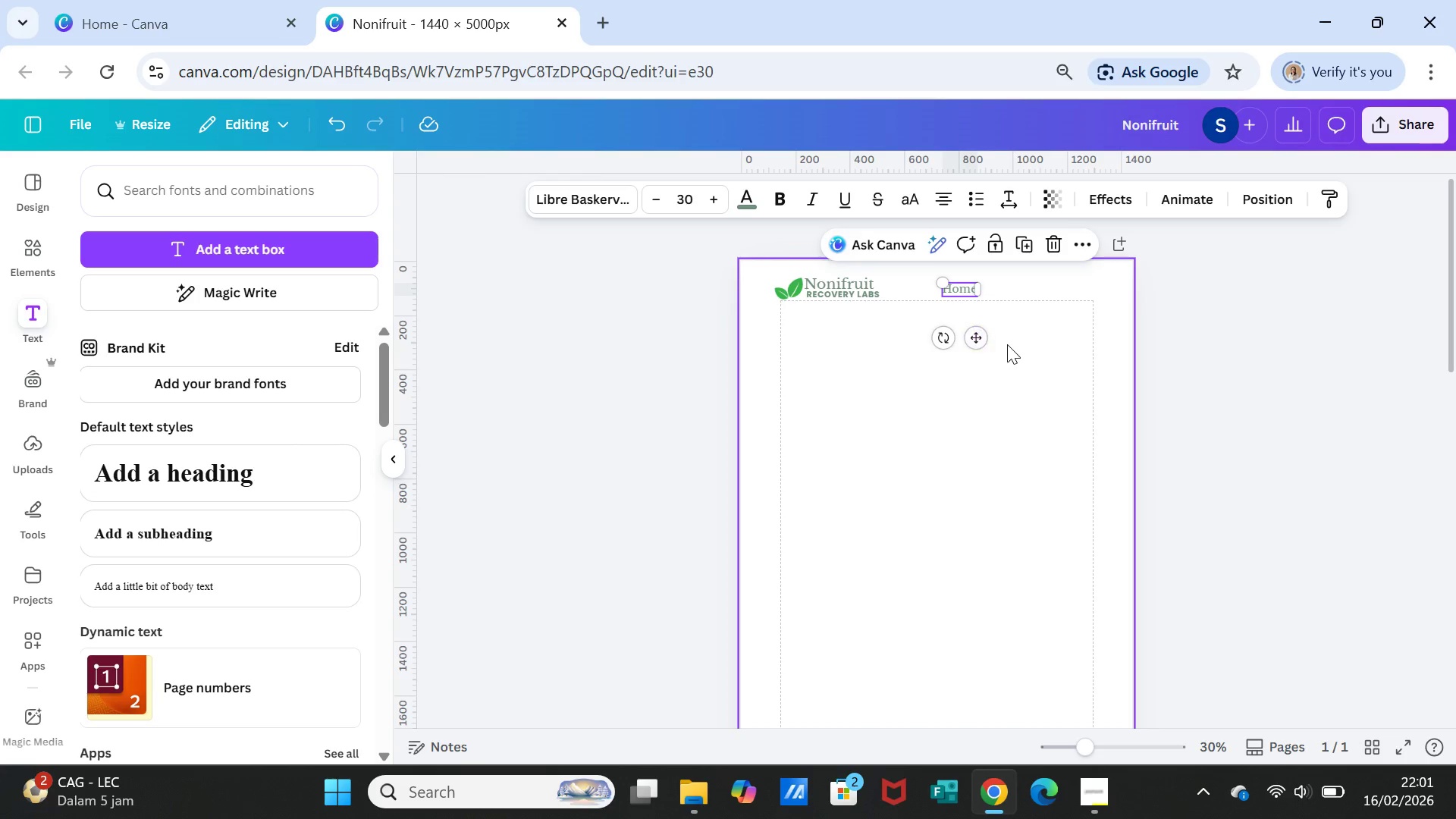 
left_click([1007, 344])
 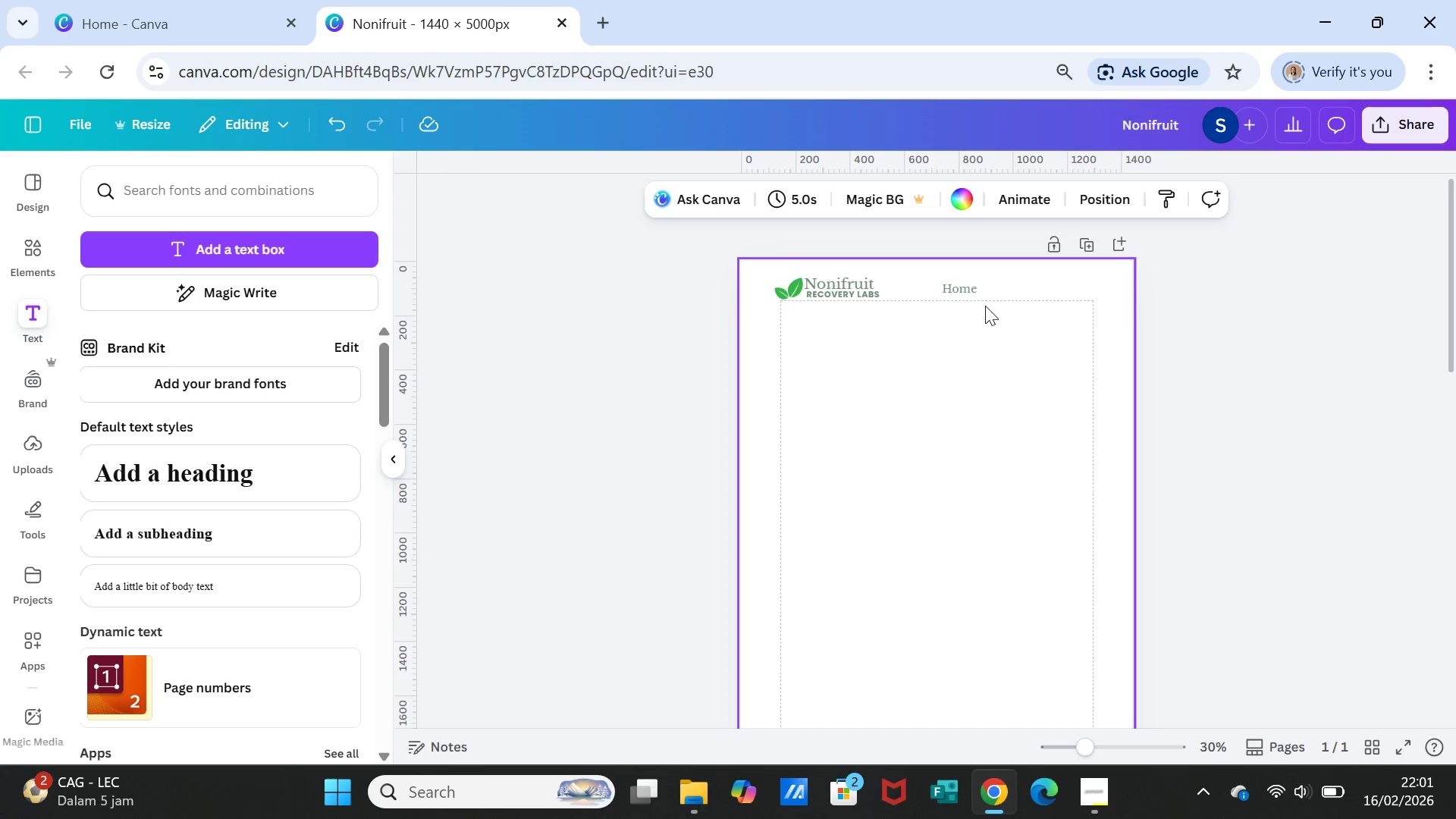 
left_click([965, 284])
 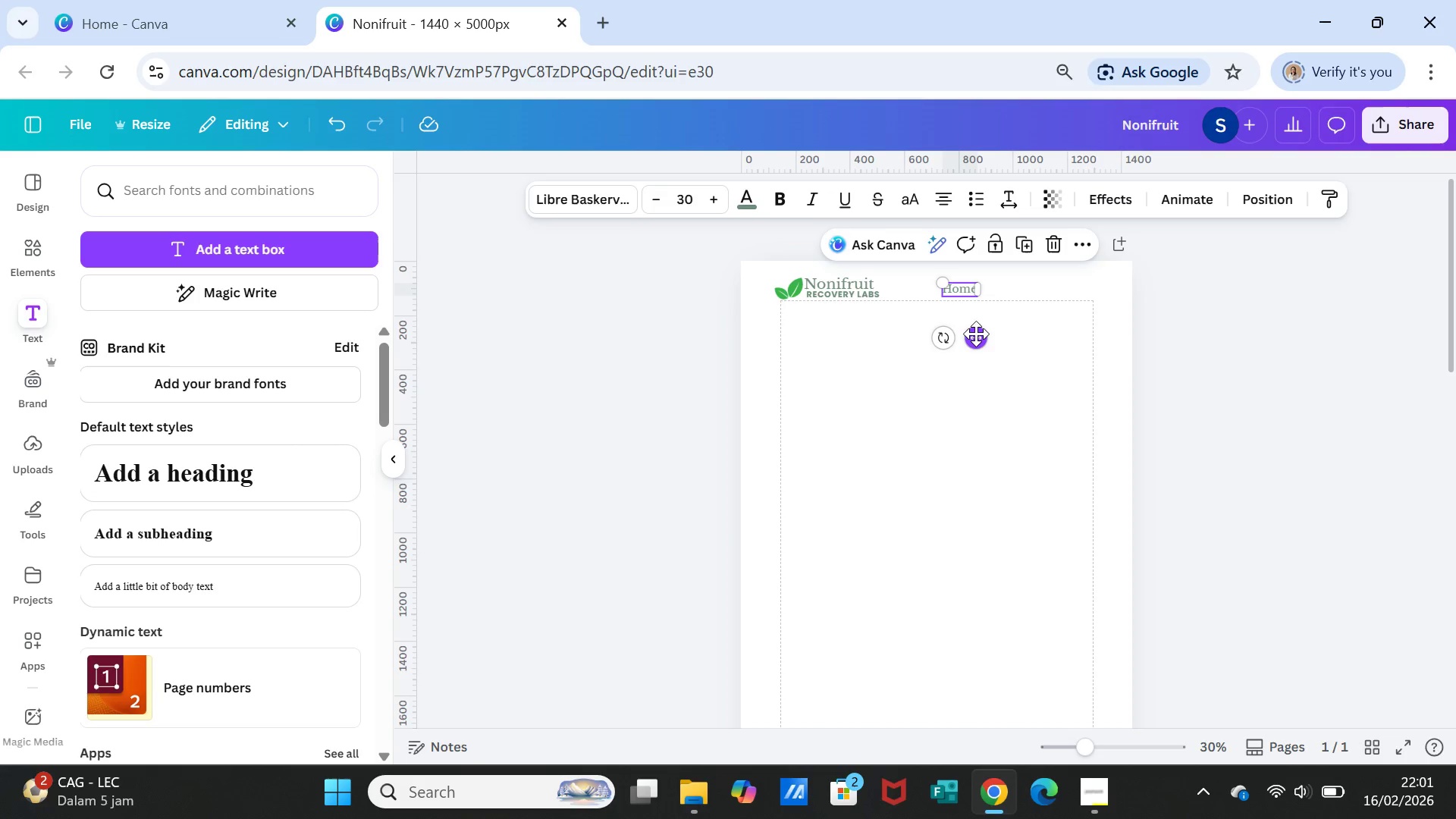 
left_click_drag(start_coordinate=[977, 334], to_coordinate=[964, 334])
 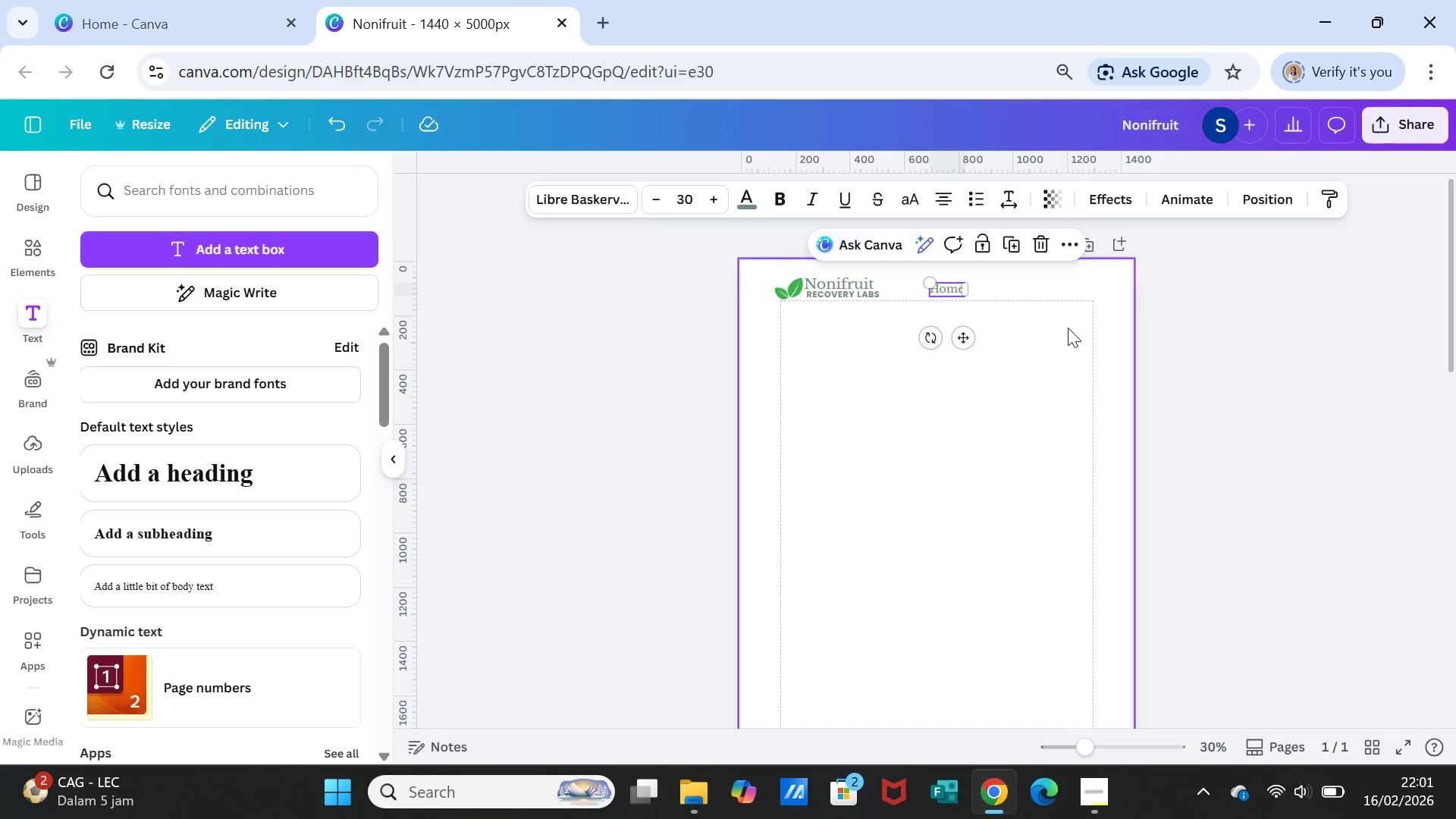 
left_click([1068, 328])
 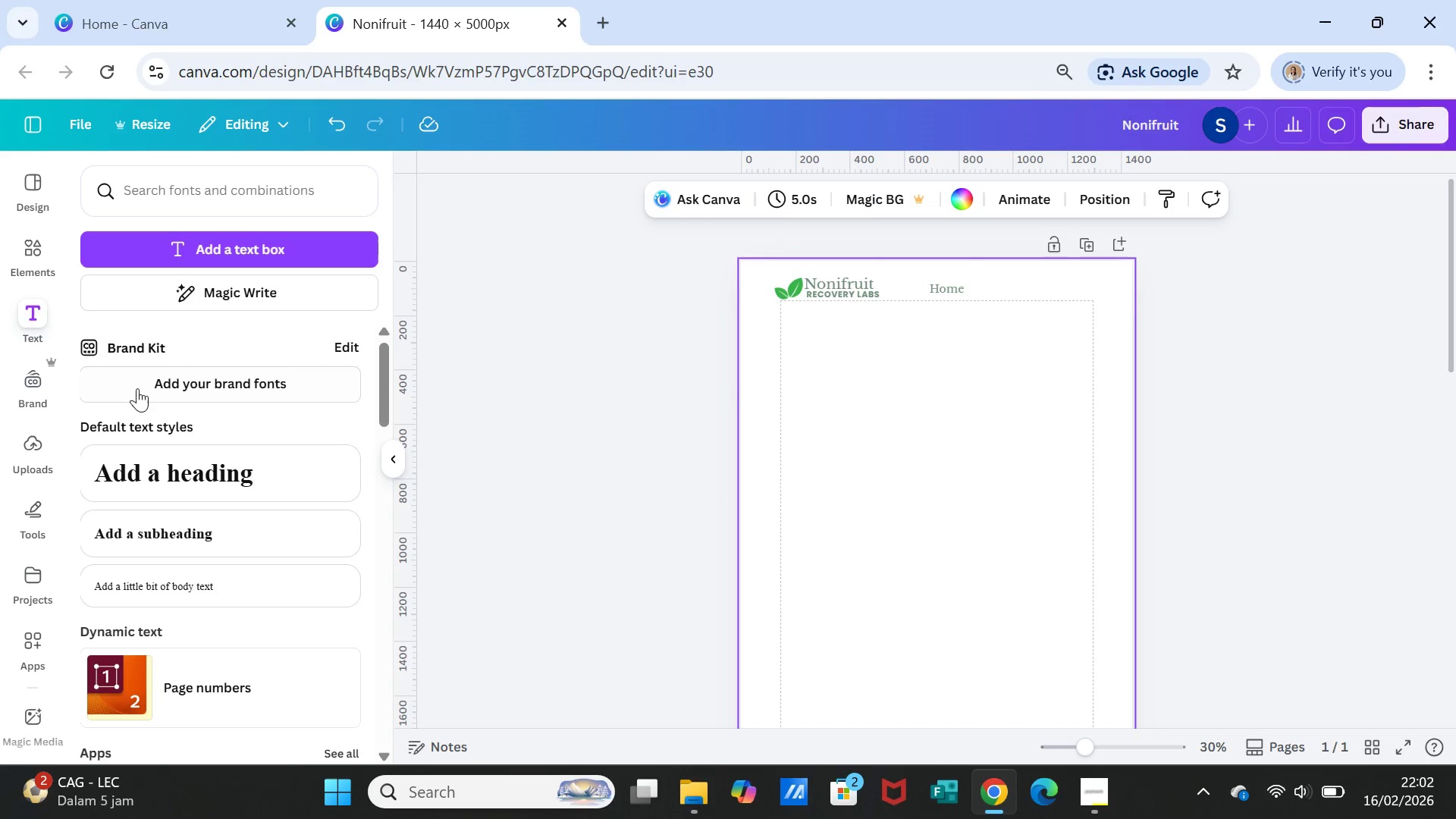 
left_click([27, 249])
 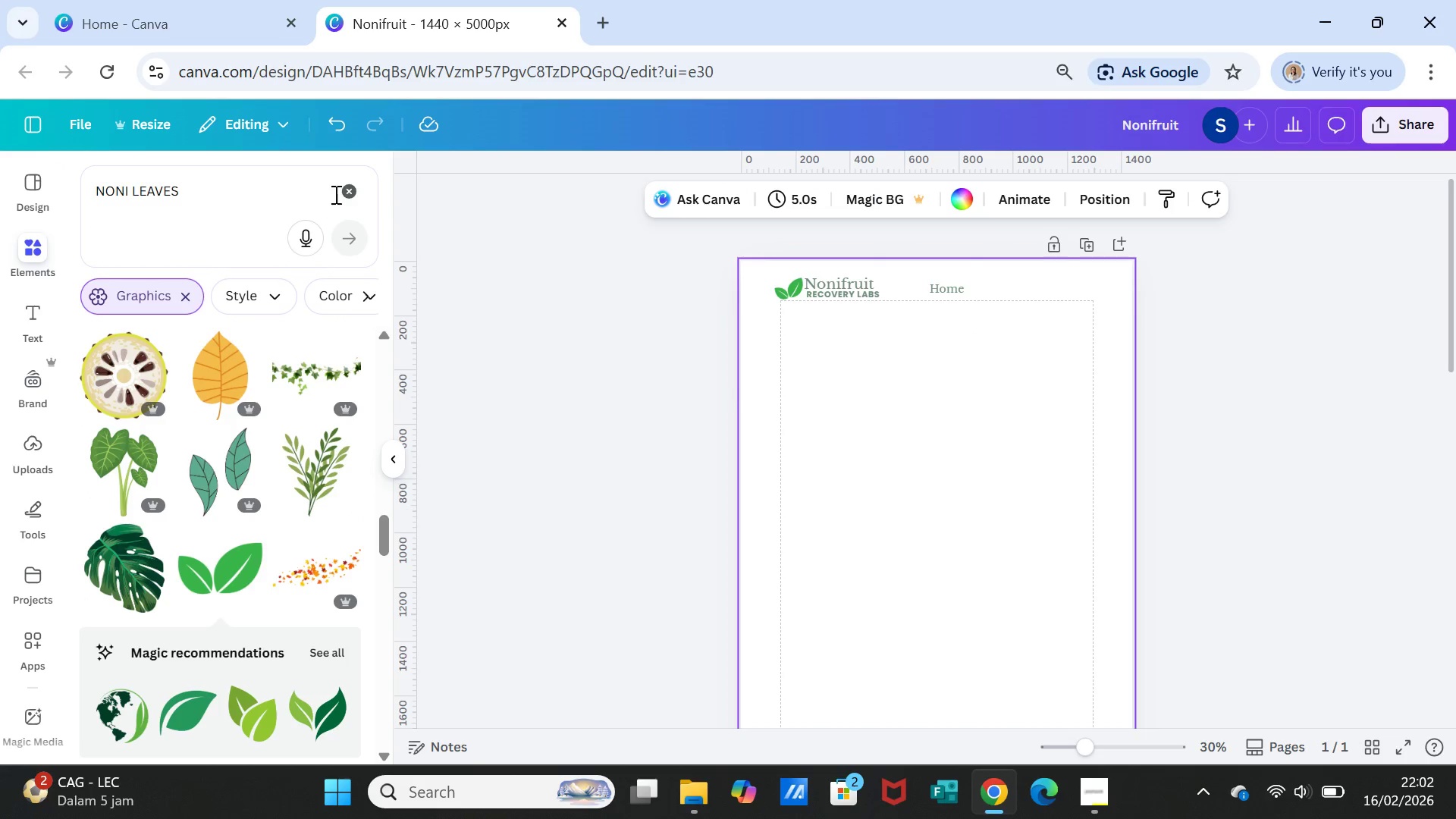 
left_click([351, 194])
 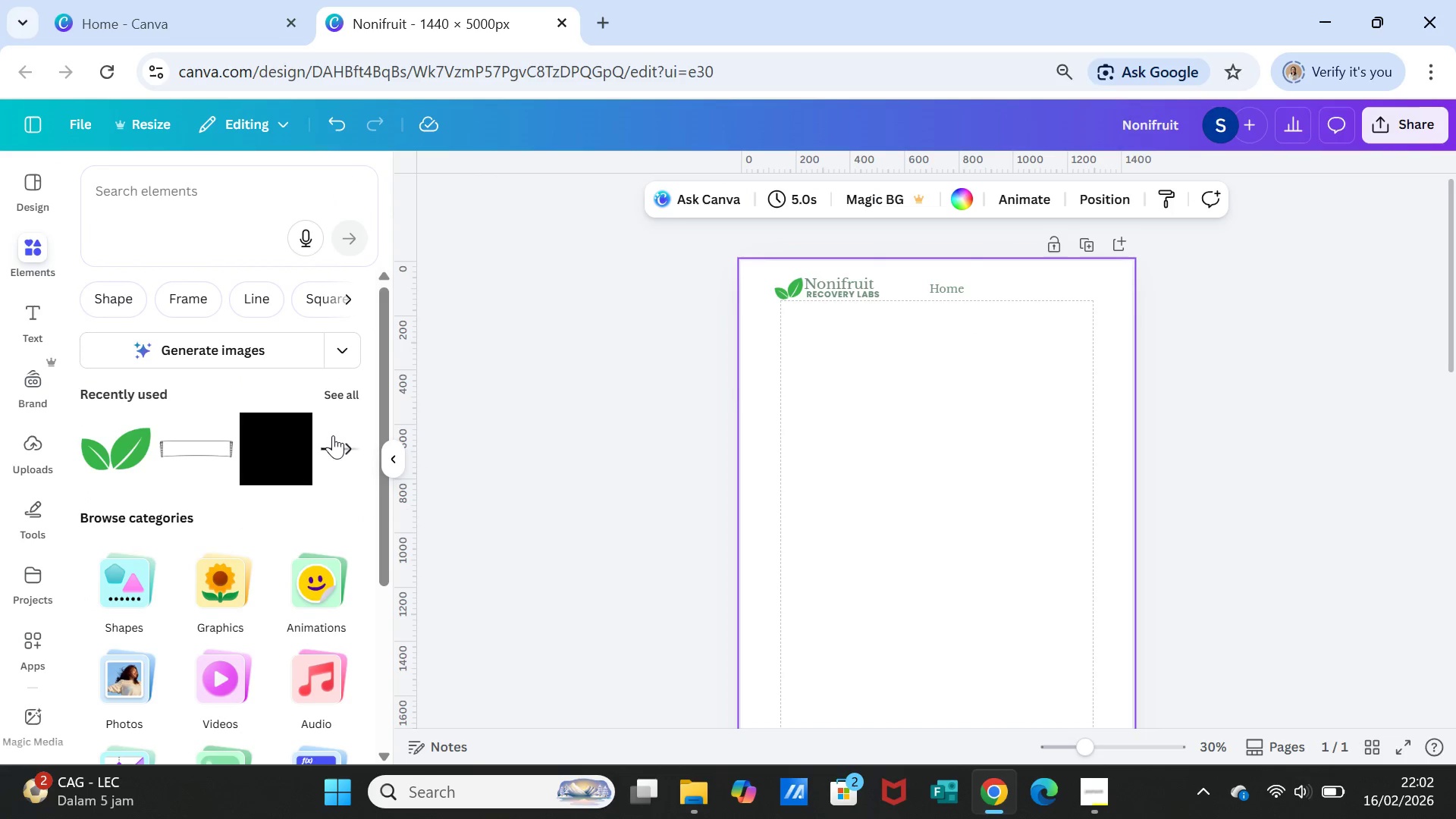 
left_click([340, 394])
 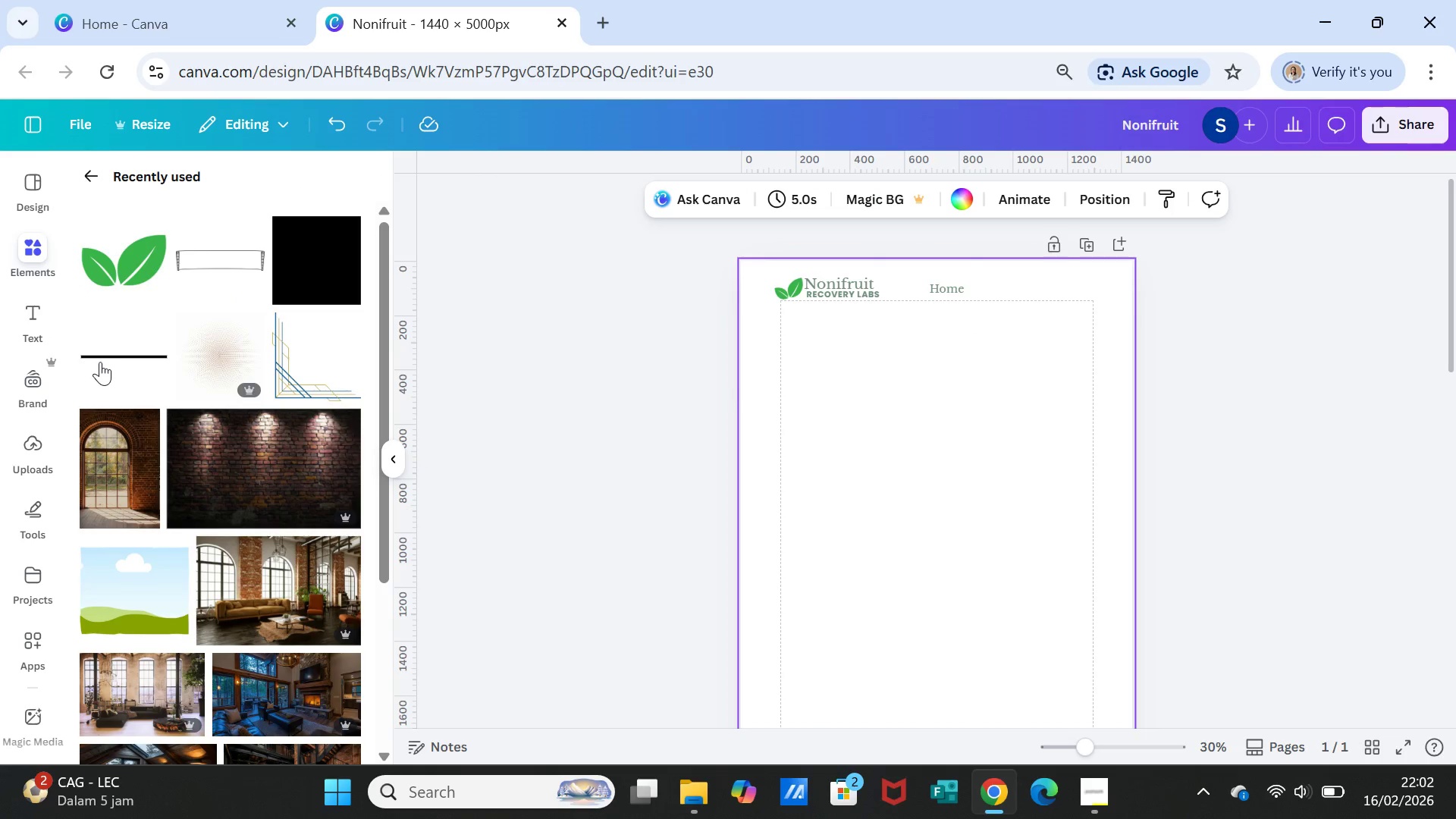 
left_click([101, 352])
 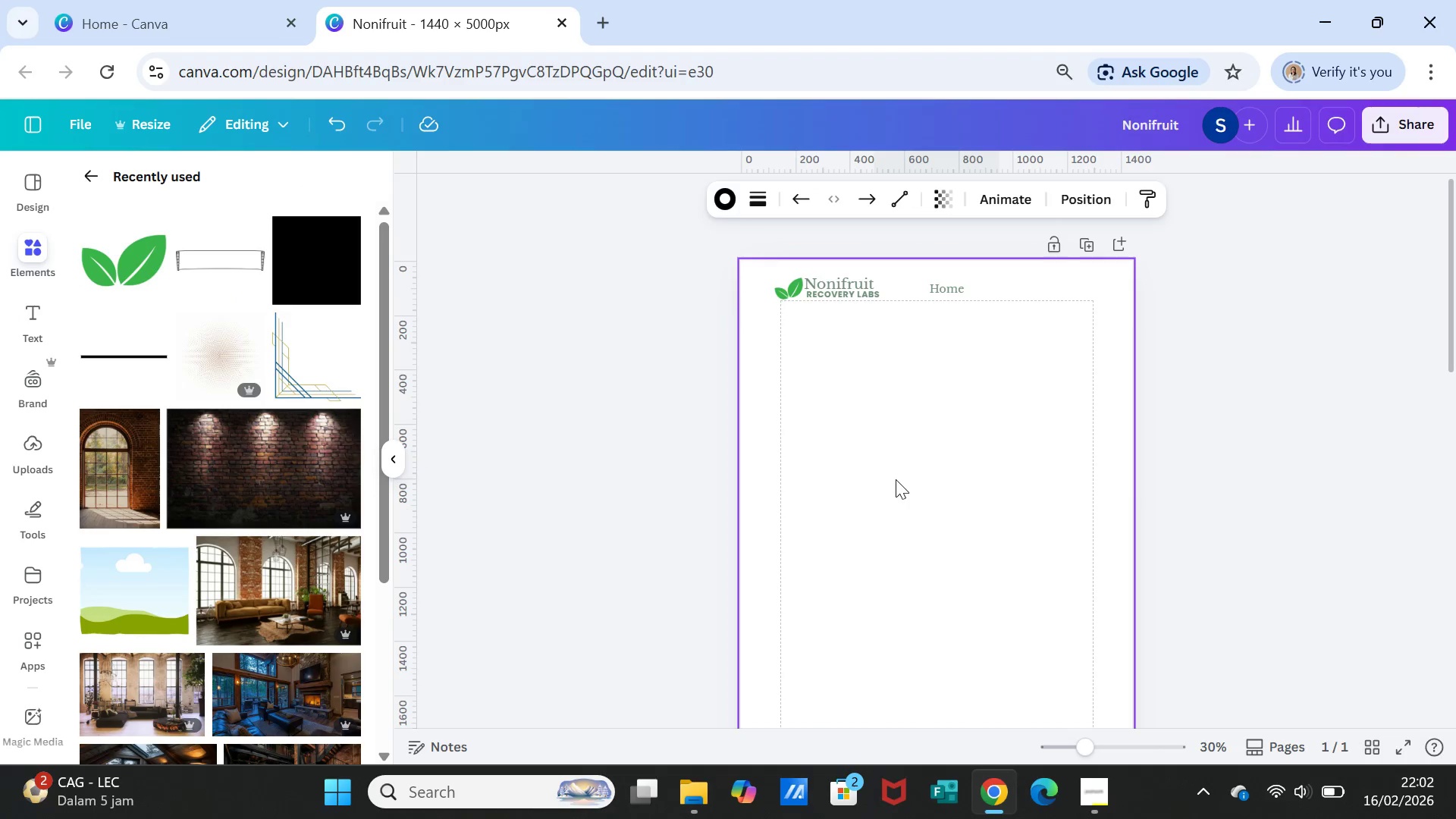 
scroll: coordinate [1014, 542], scroll_direction: down, amount: 4.0
 